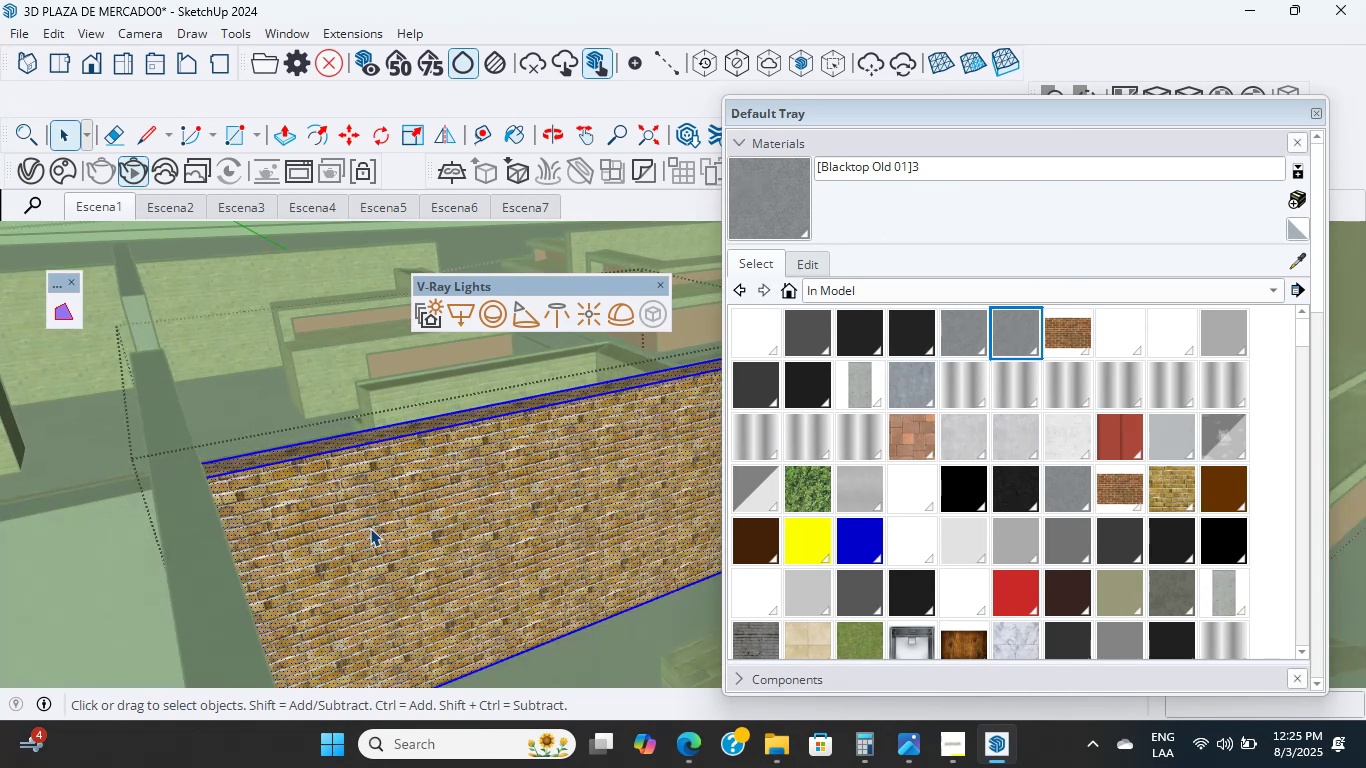 
scroll: coordinate [424, 530], scroll_direction: down, amount: 3.0
 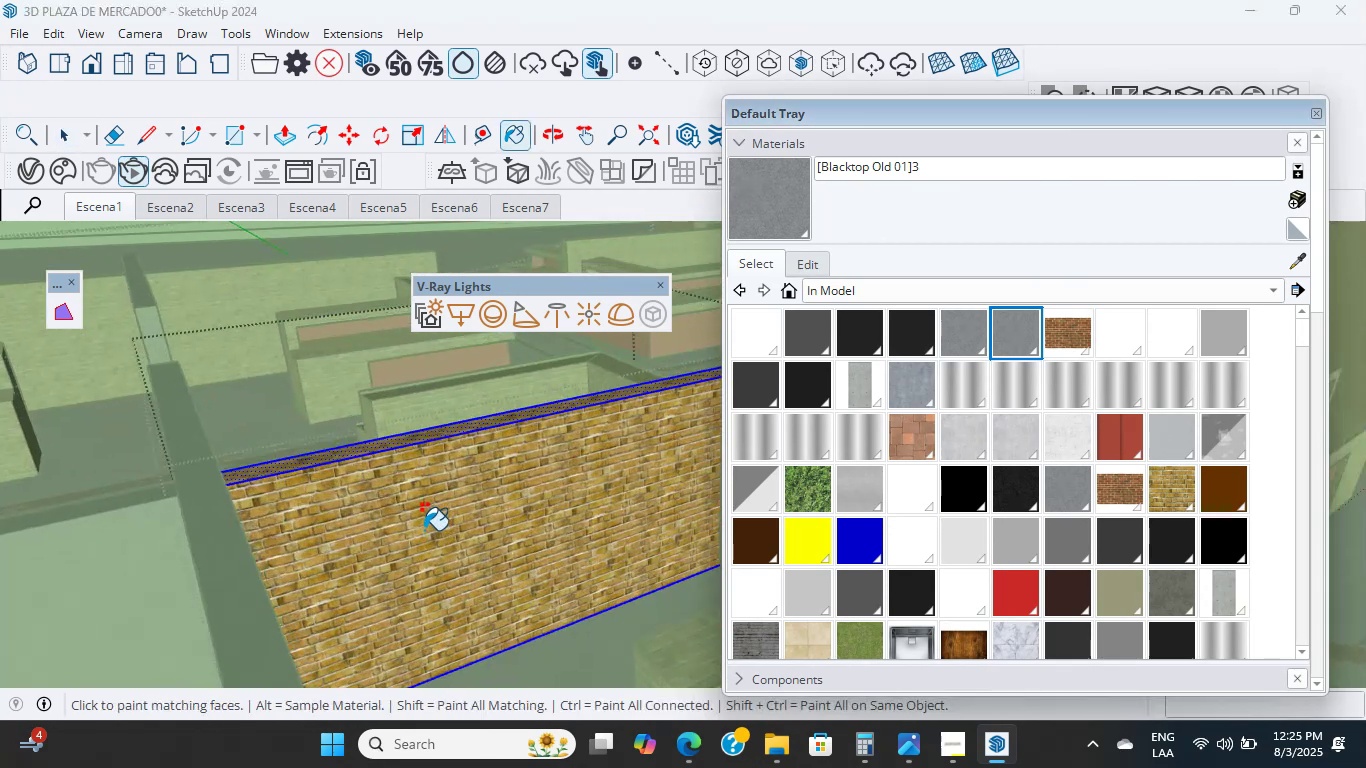 
hold_key(key=ShiftLeft, duration=0.35)
 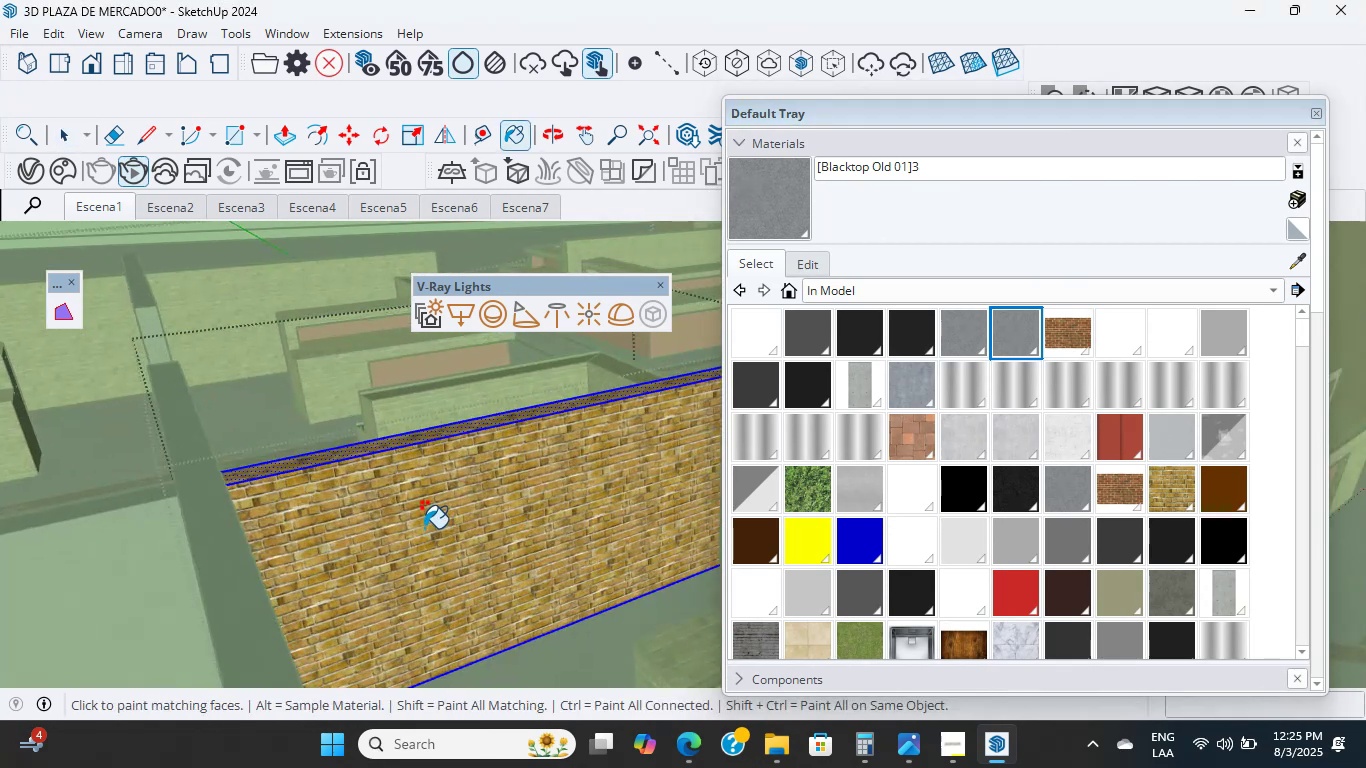 
hold_key(key=ShiftLeft, duration=0.36)
left_click([424, 528])
 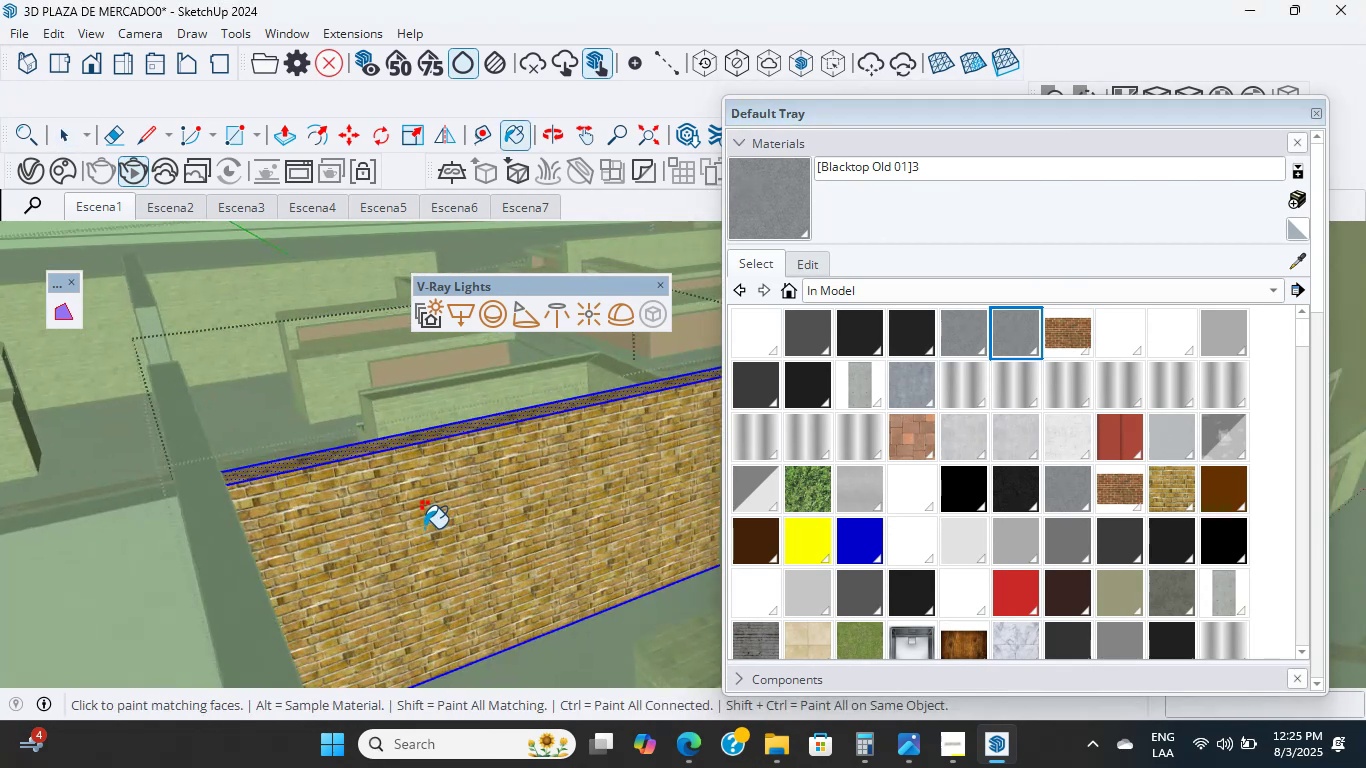 
scroll: coordinate [329, 486], scroll_direction: down, amount: 10.0
 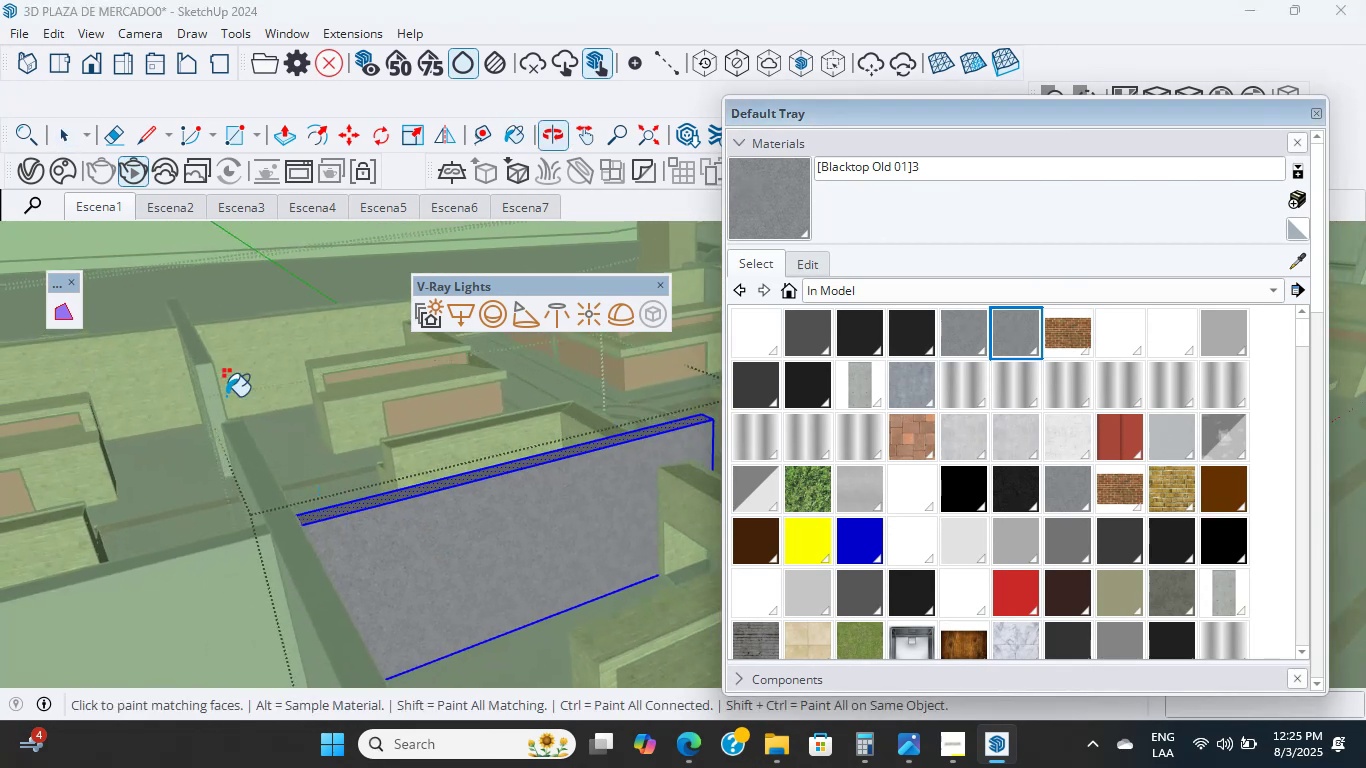 
hold_key(key=ShiftLeft, duration=0.42)
 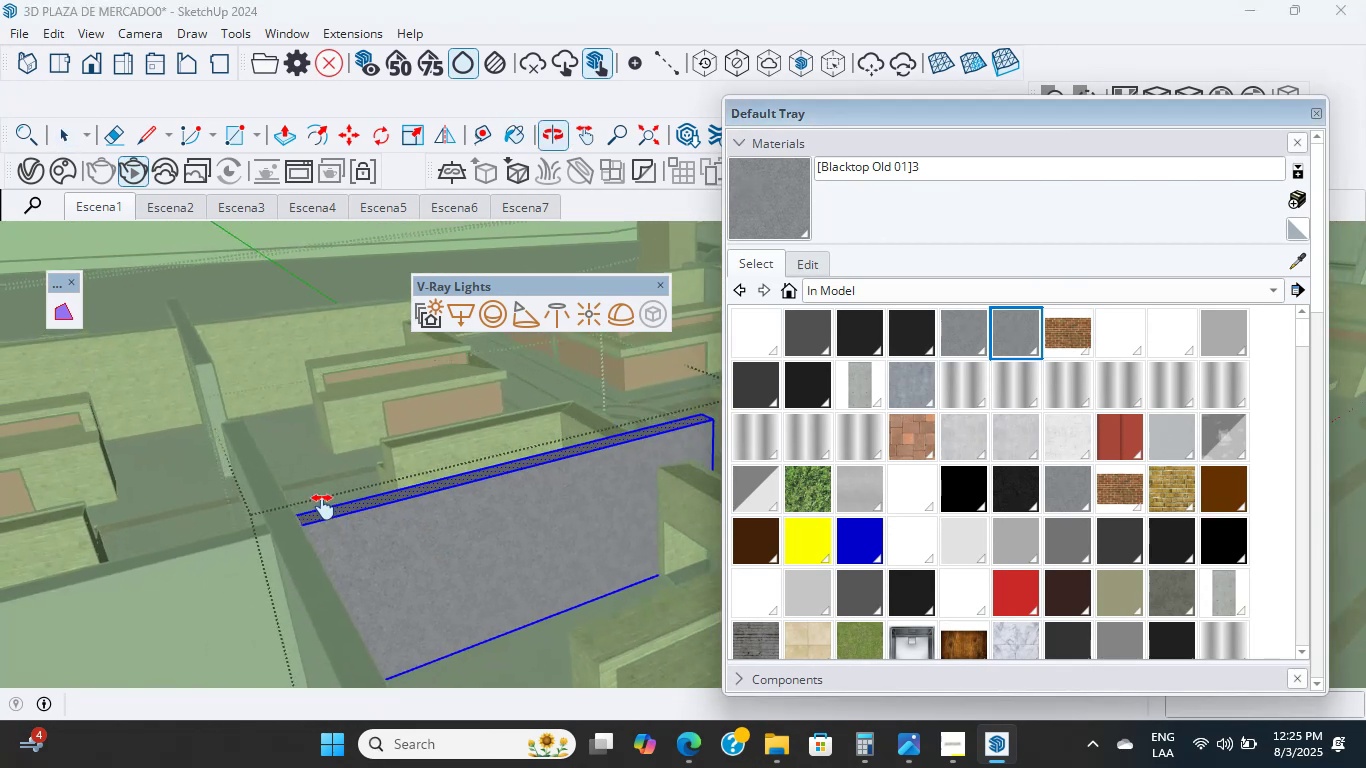 
scroll: coordinate [263, 374], scroll_direction: up, amount: 11.0
 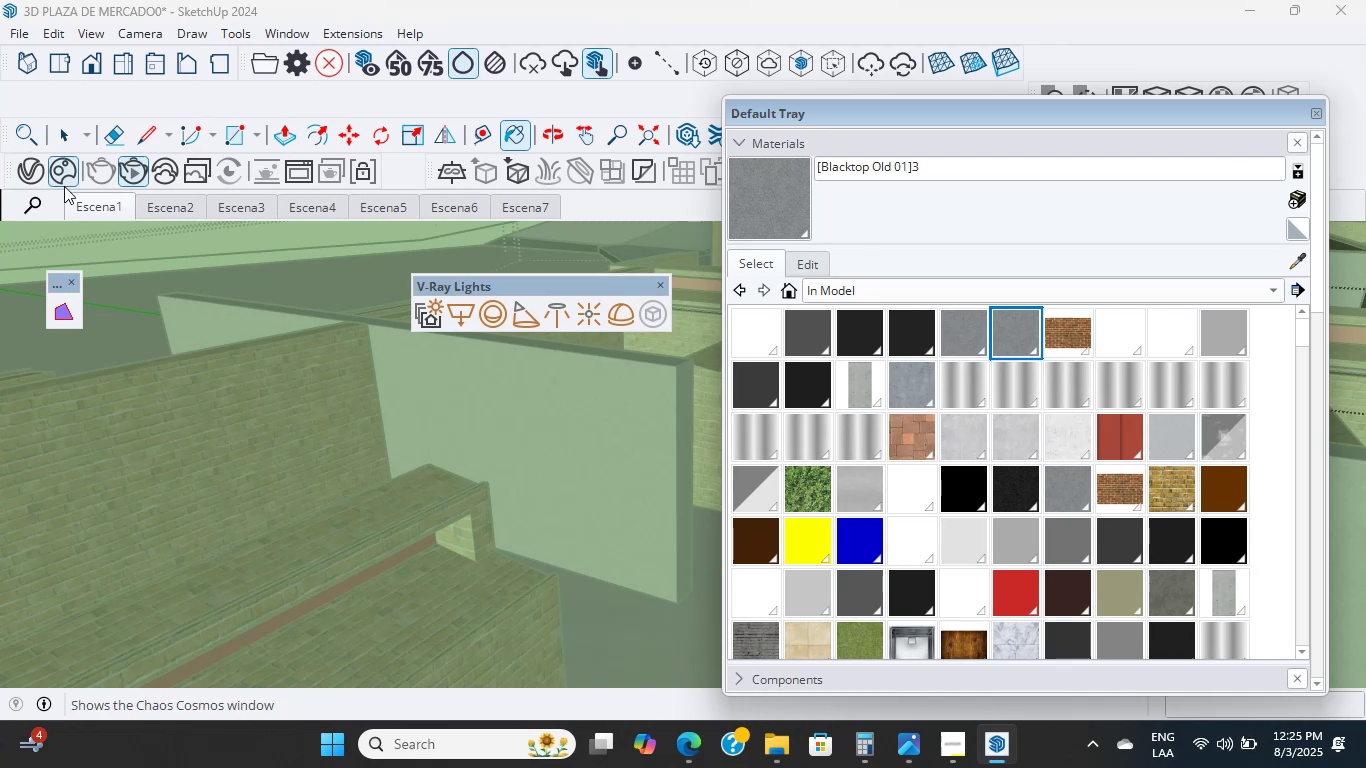 
left_click([77, 146])
 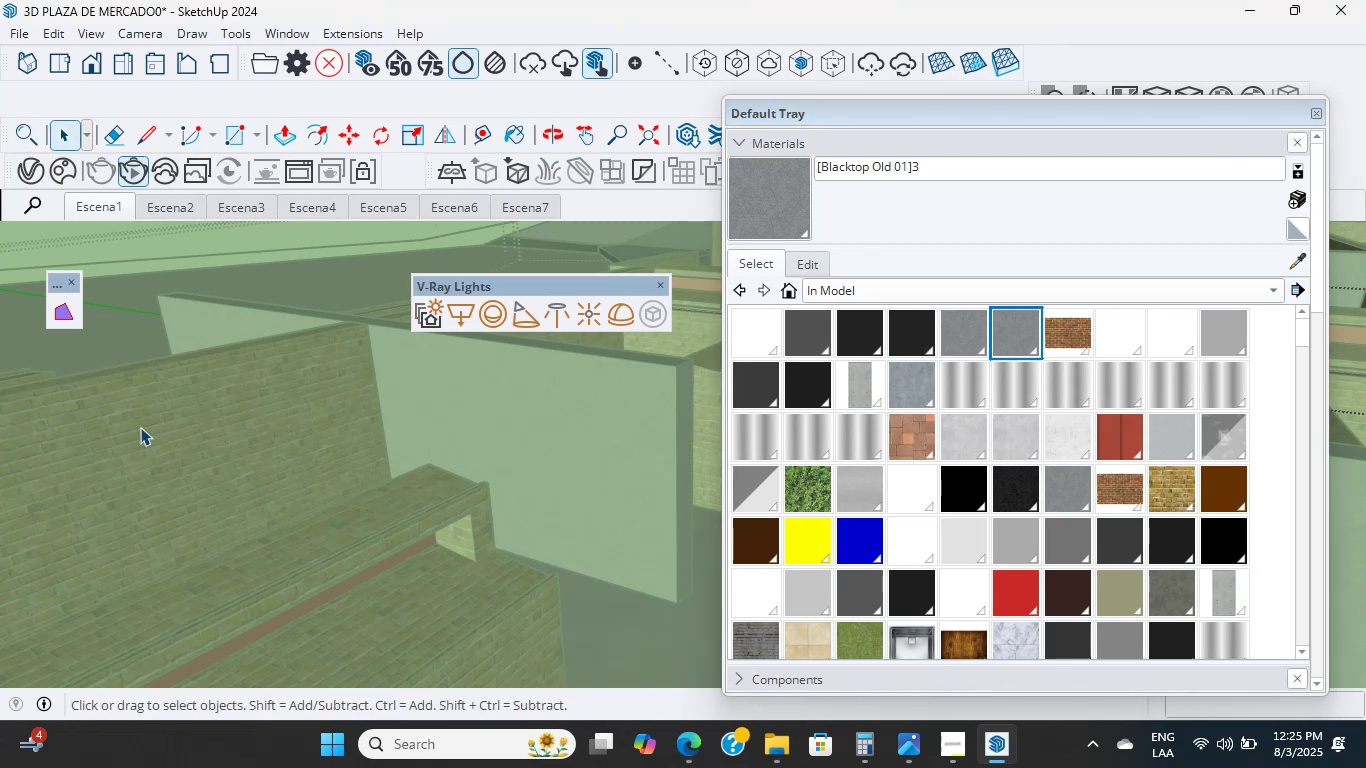 
double_click([148, 434])
 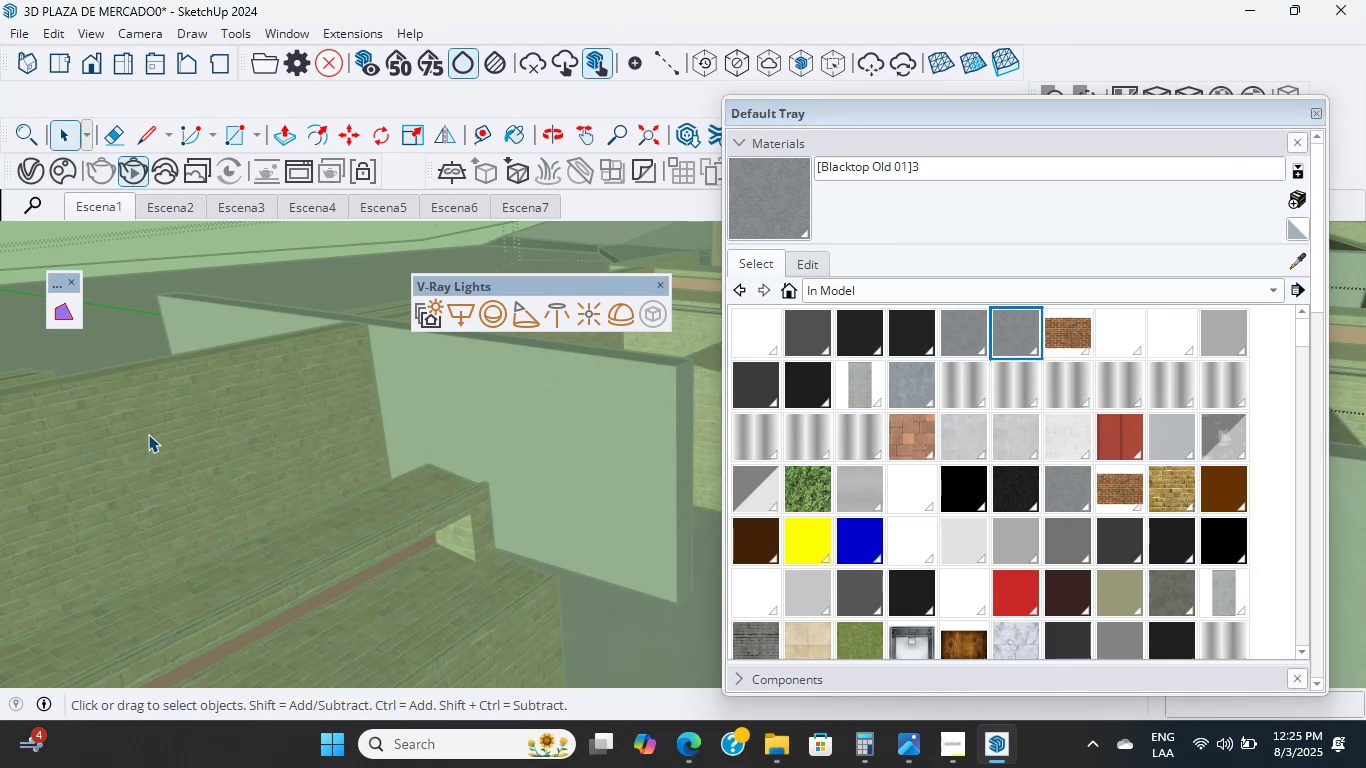 
triple_click([148, 434])
 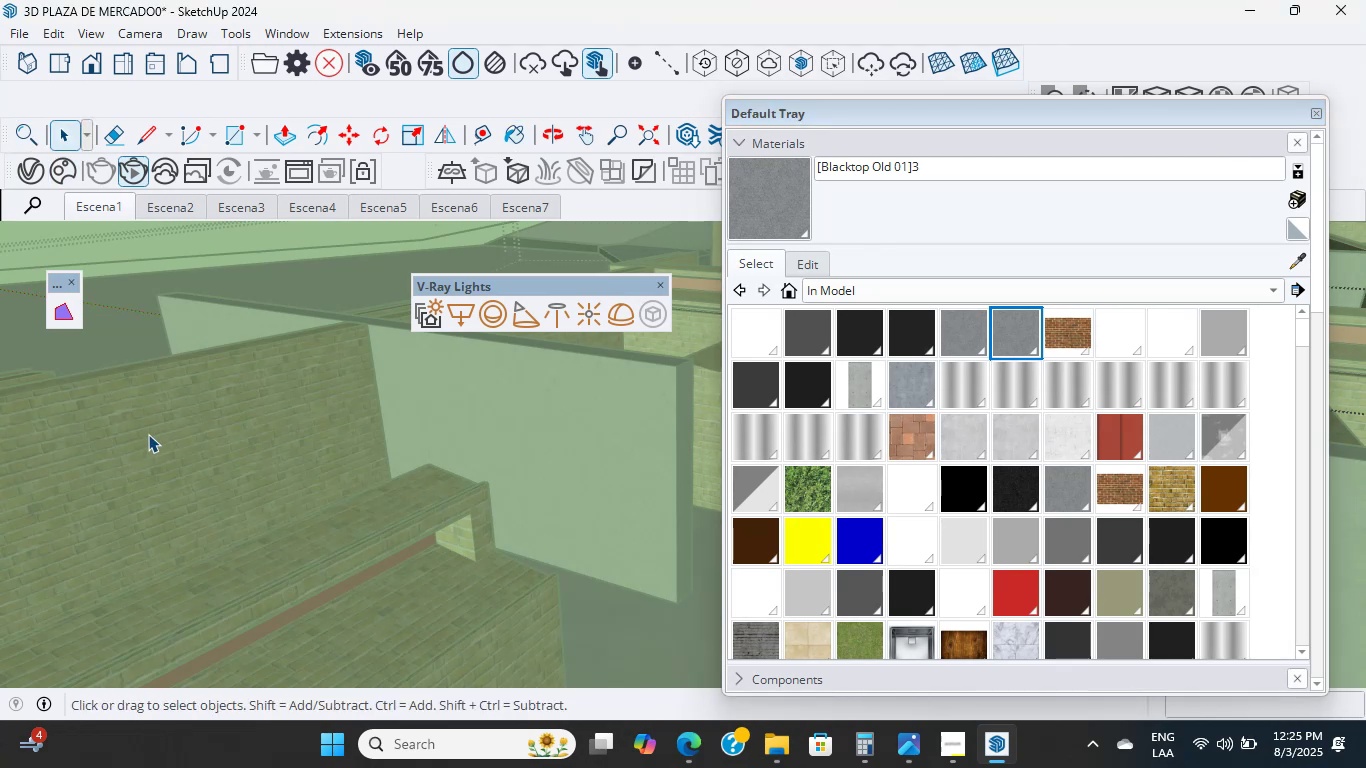 
triple_click([148, 434])
 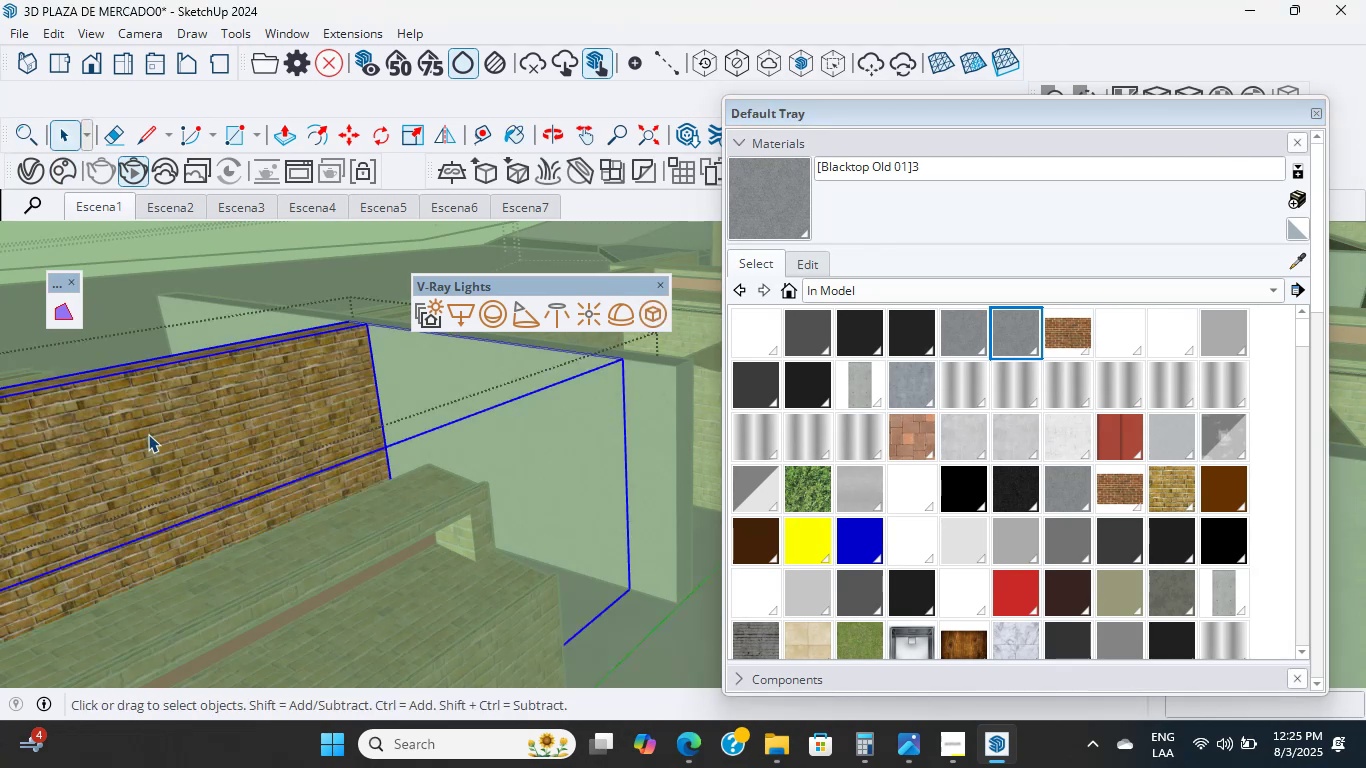 
triple_click([148, 434])
 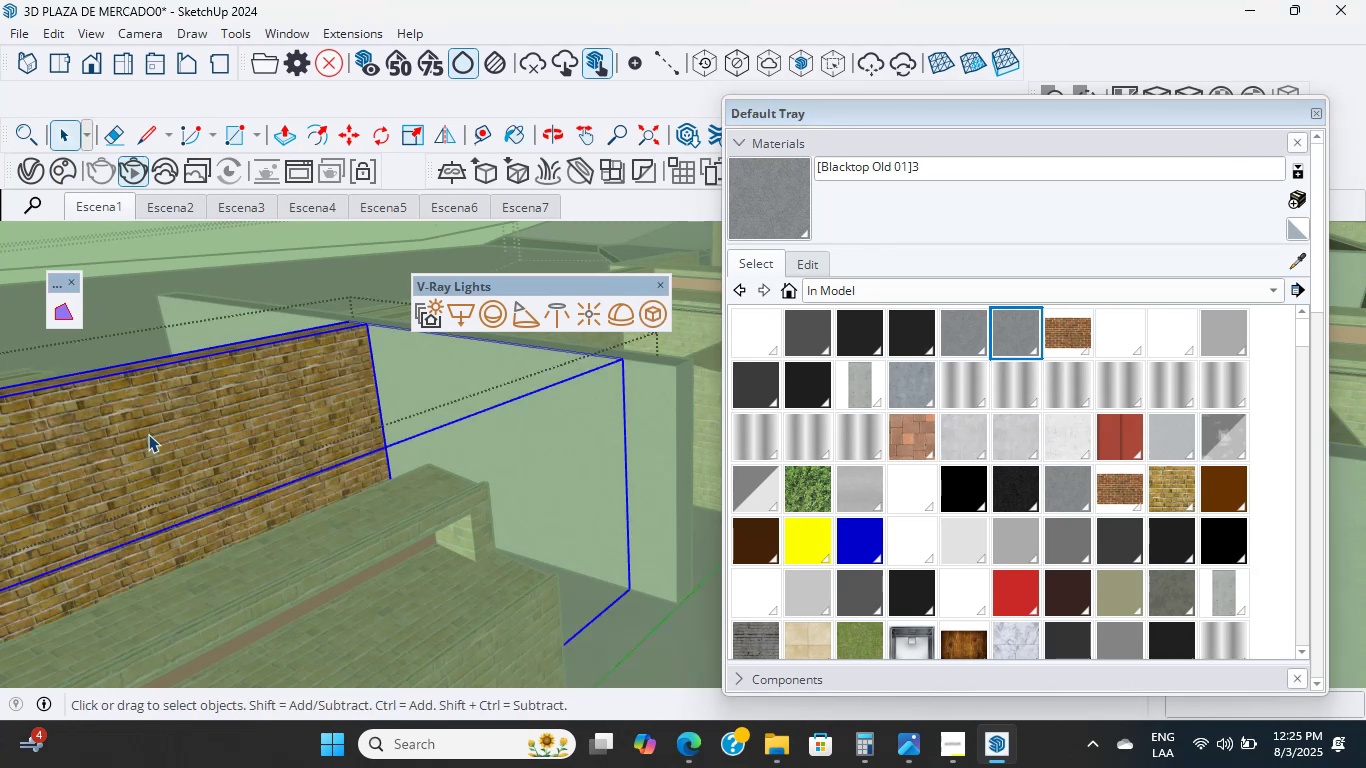 
triple_click([148, 434])
 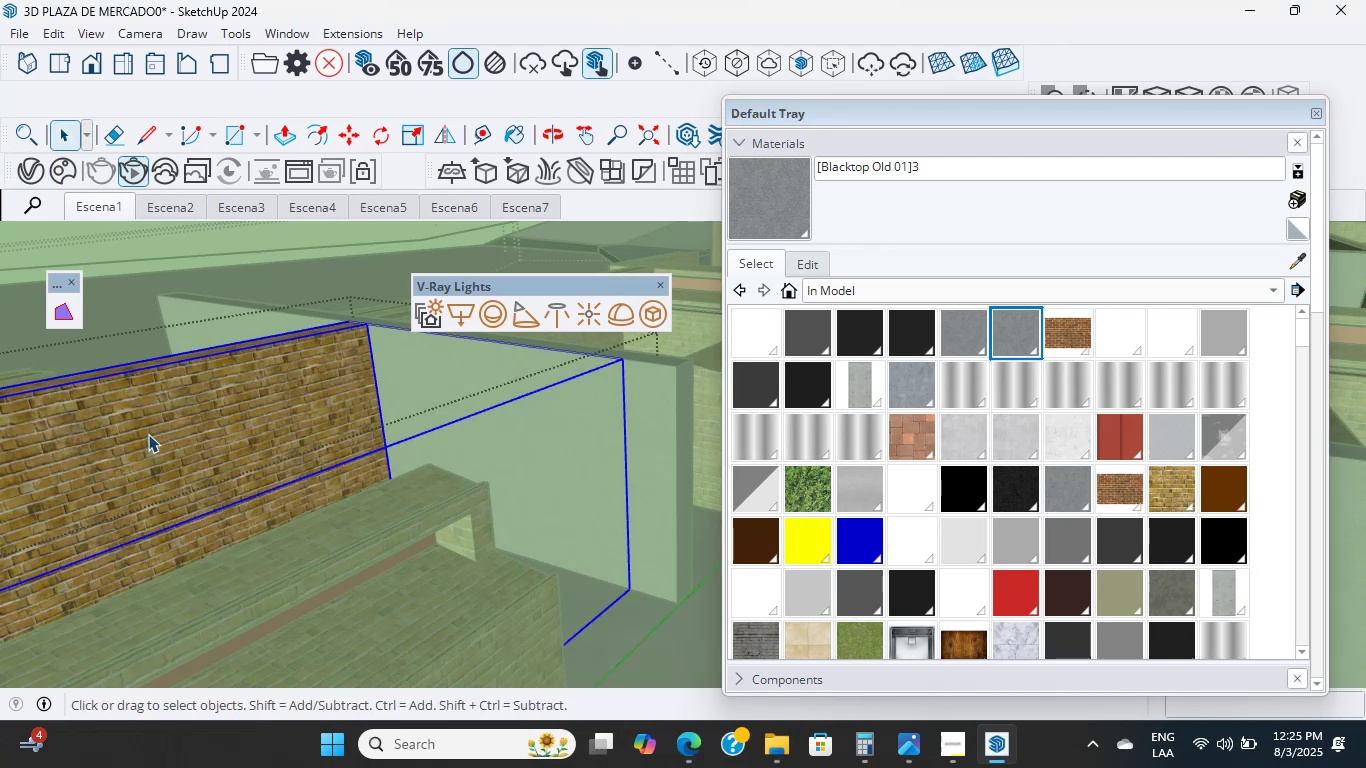 
triple_click([148, 434])
 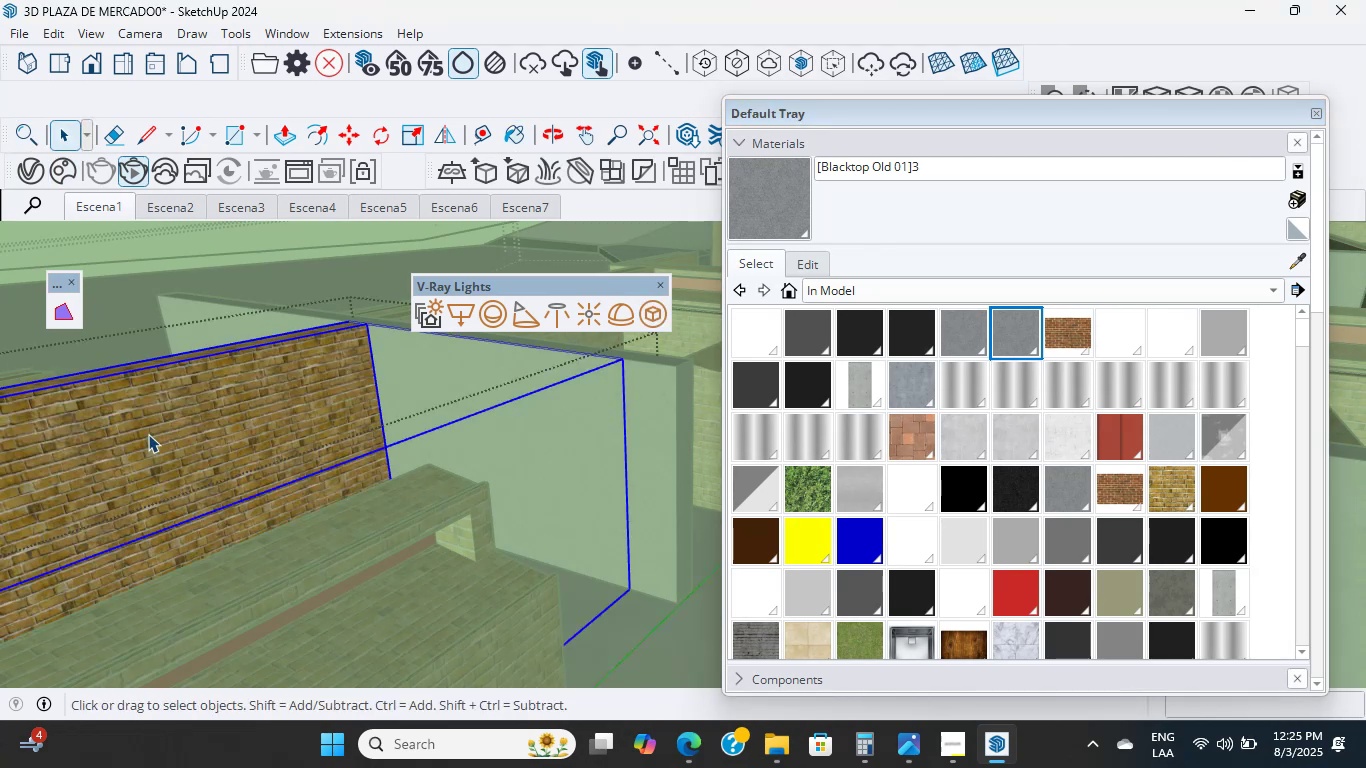 
triple_click([148, 434])
 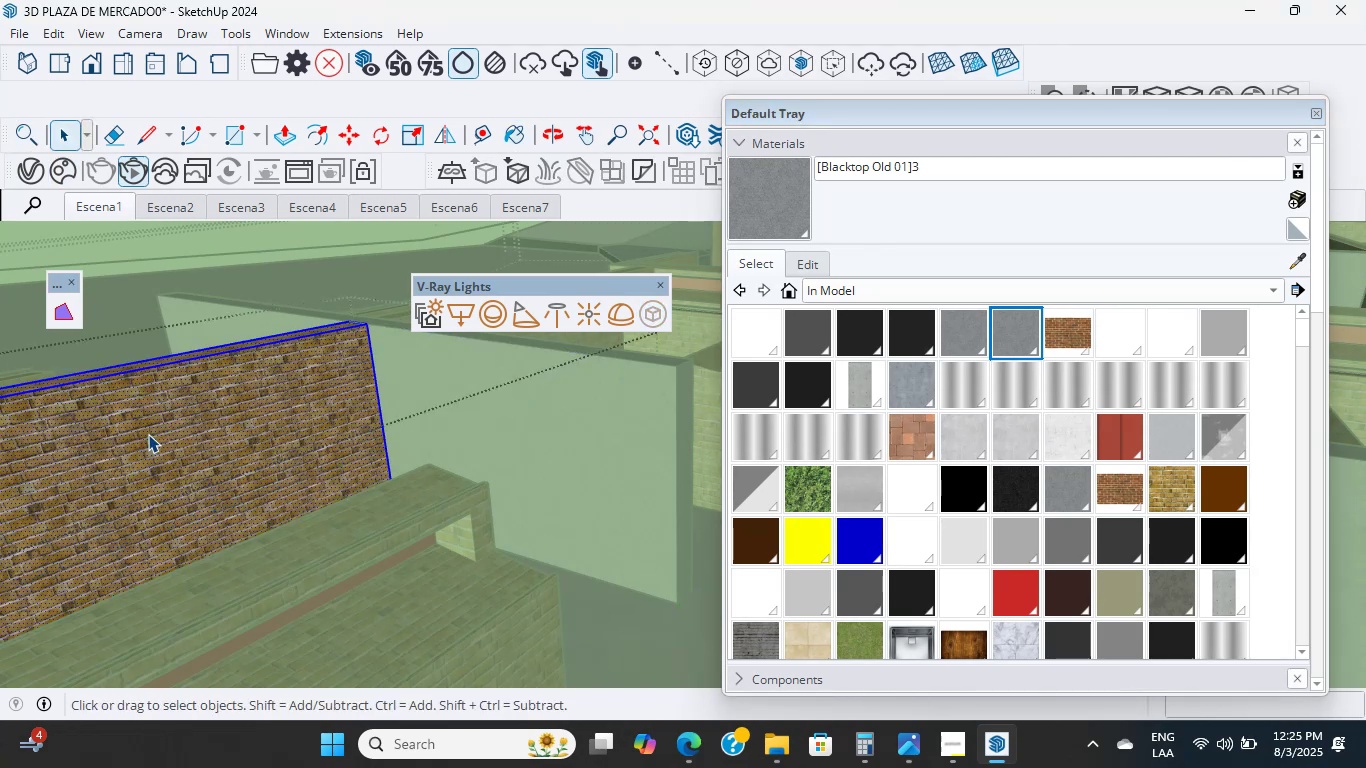 
triple_click([148, 434])
 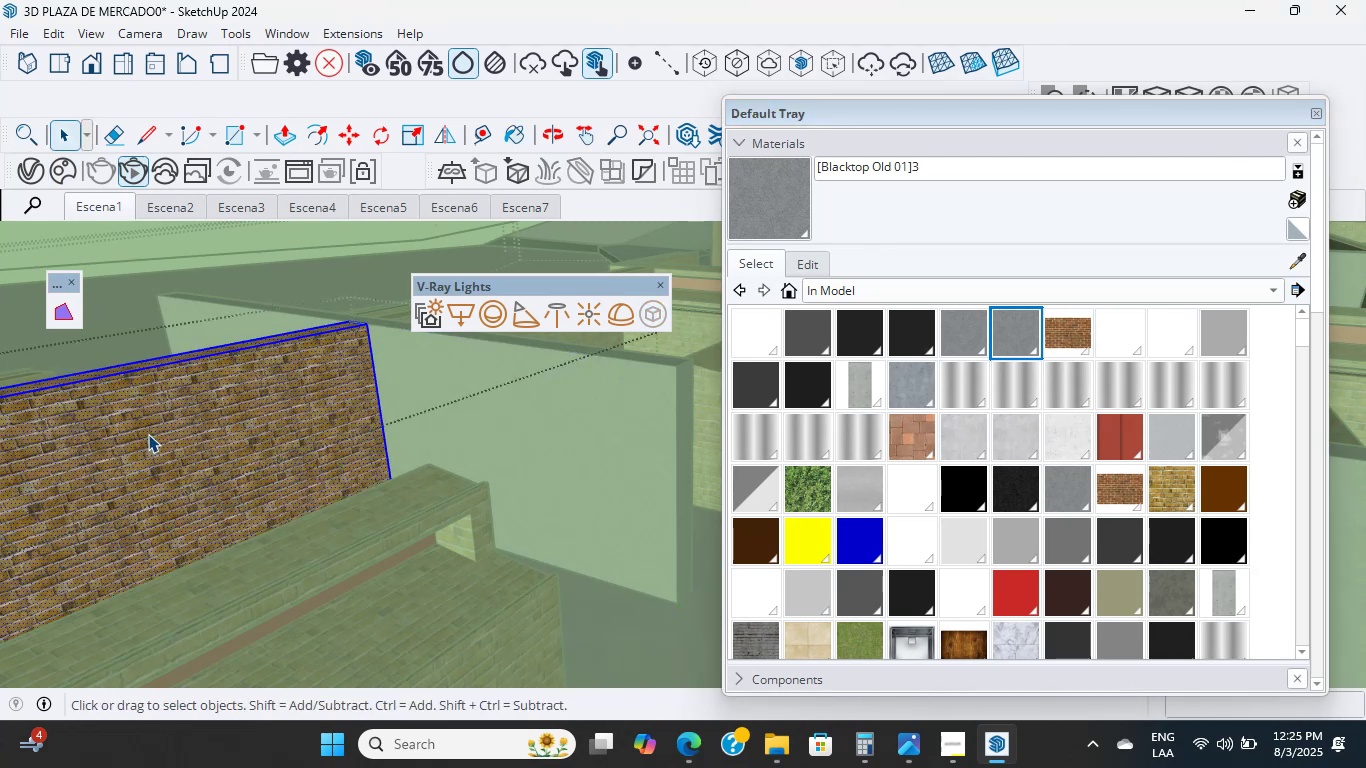 
triple_click([148, 434])
 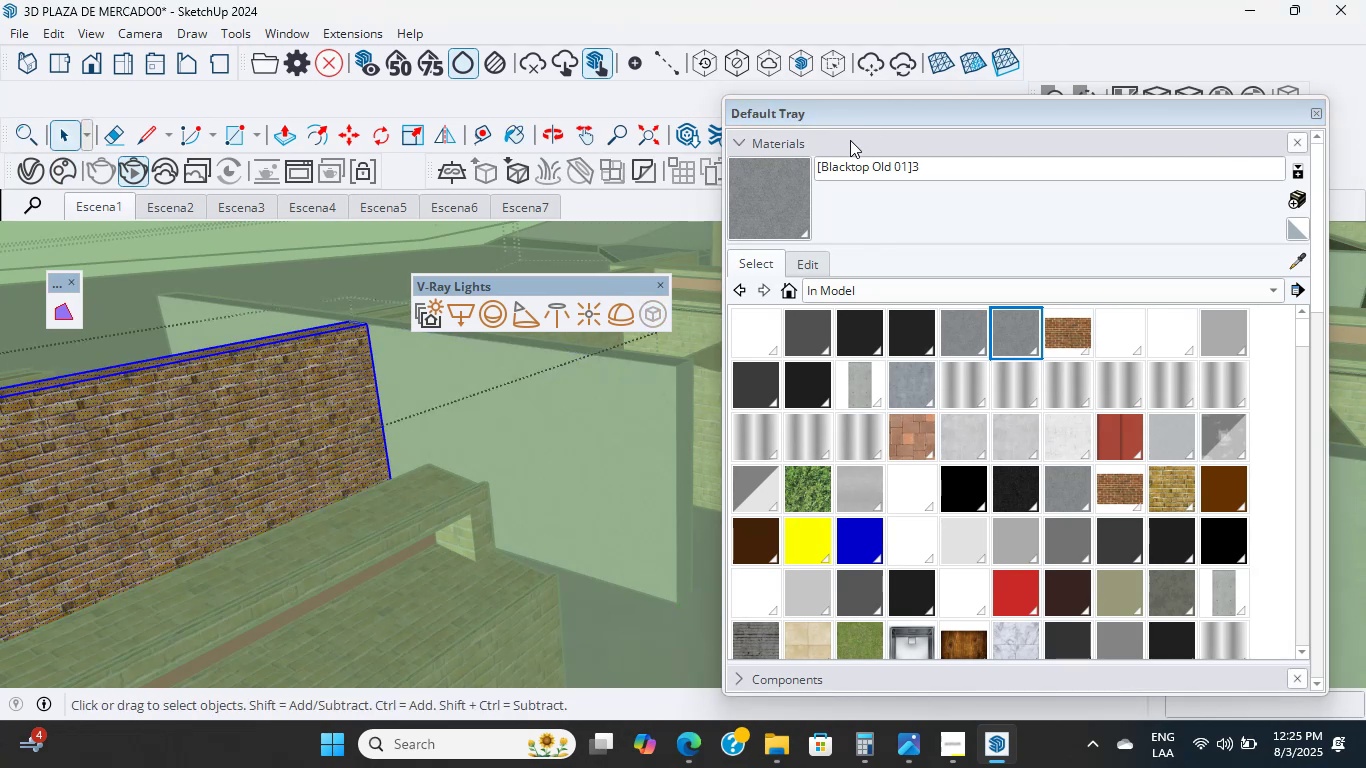 
left_click([780, 207])
 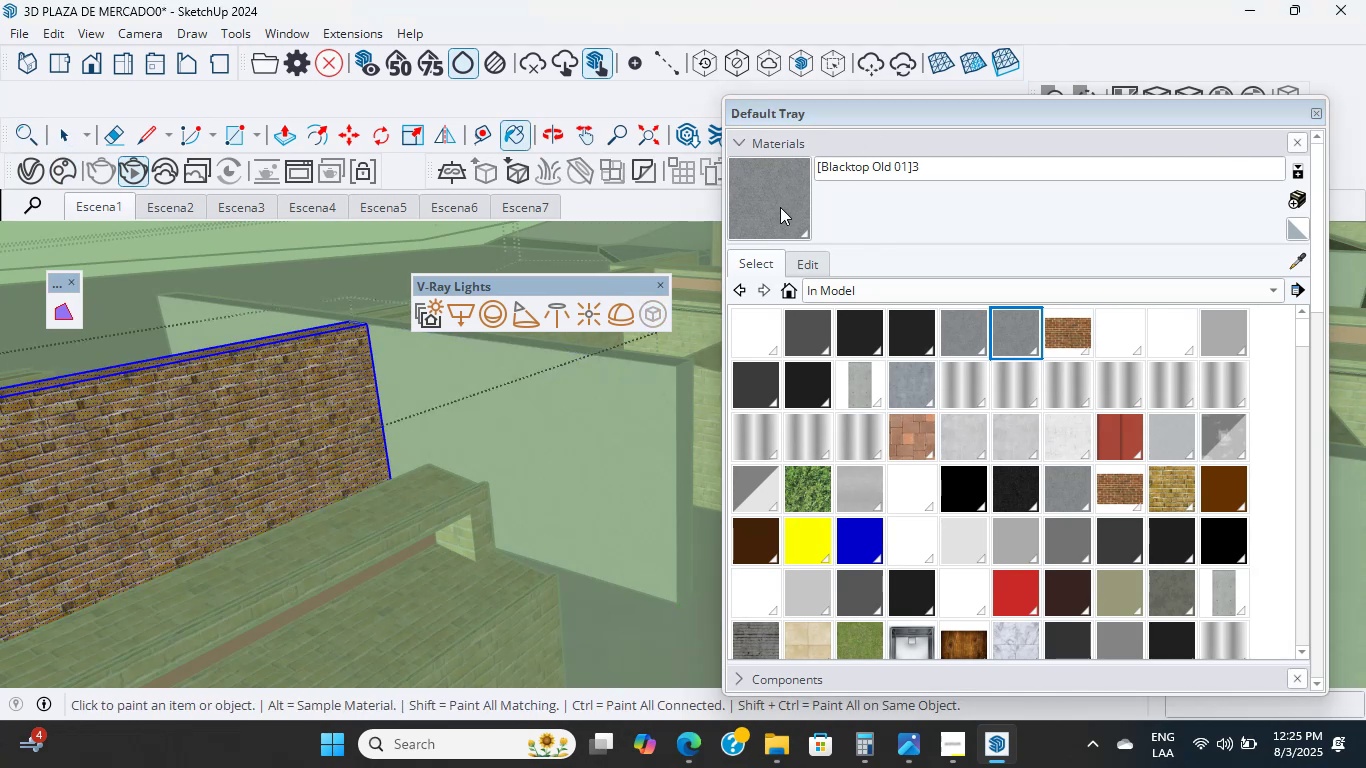 
hold_key(key=ShiftLeft, duration=0.48)
double_click([273, 398])
 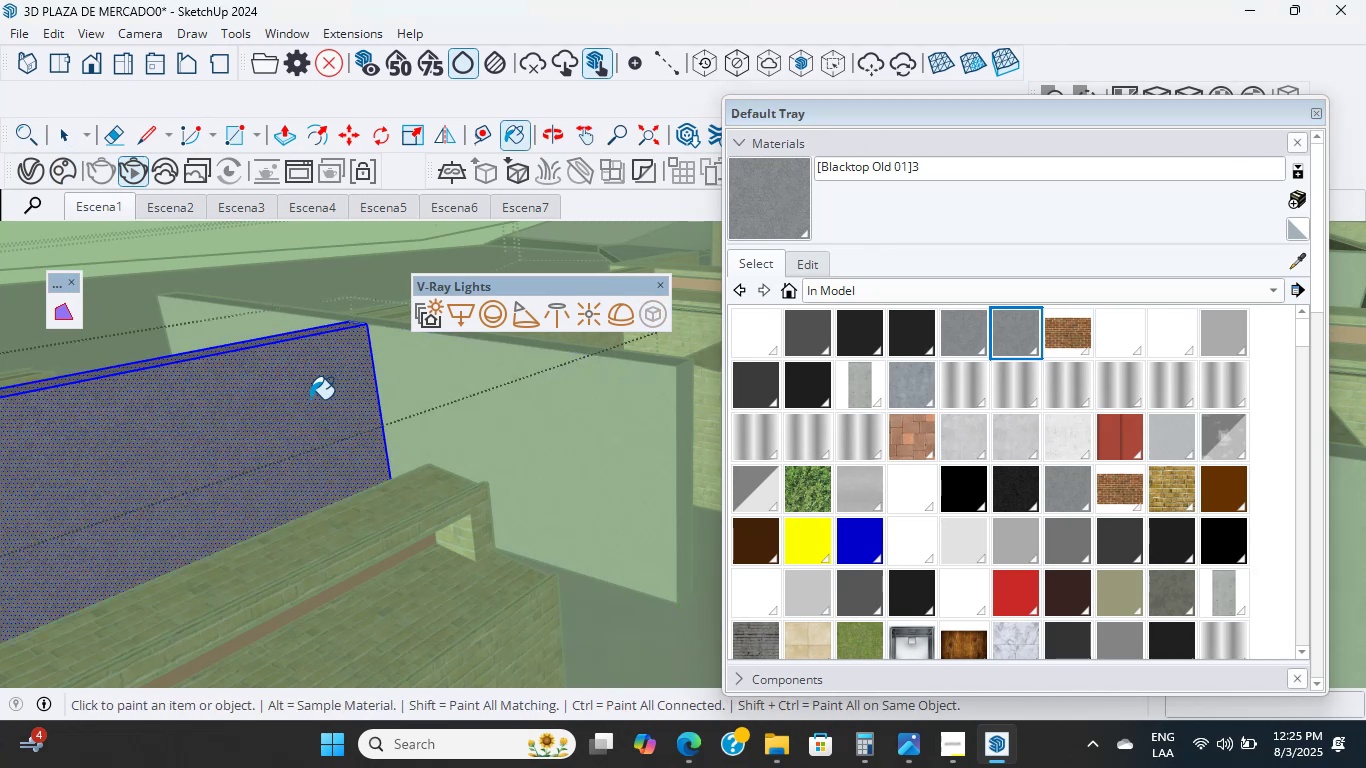 
hold_key(key=ShiftLeft, duration=0.38)
 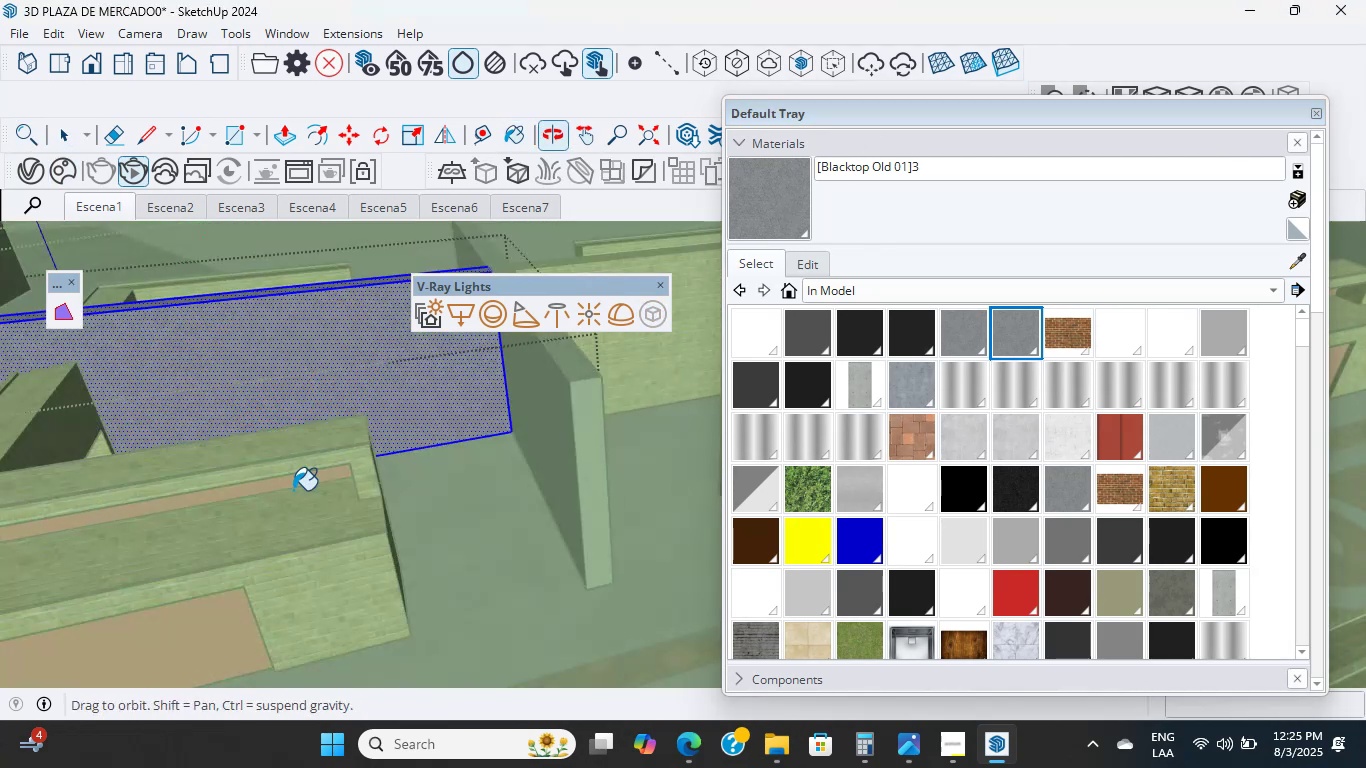 
scroll: coordinate [416, 469], scroll_direction: up, amount: 2.0
 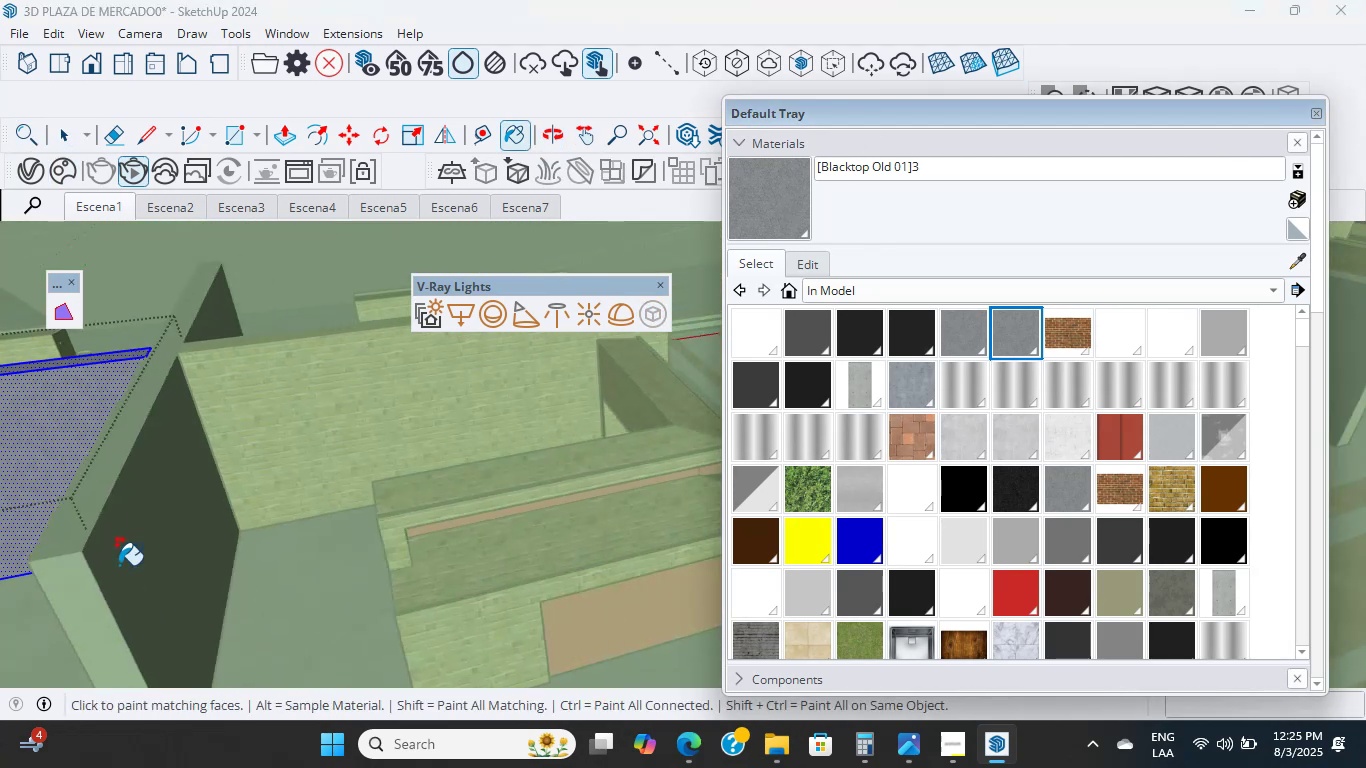 
hold_key(key=ShiftLeft, duration=0.49)
 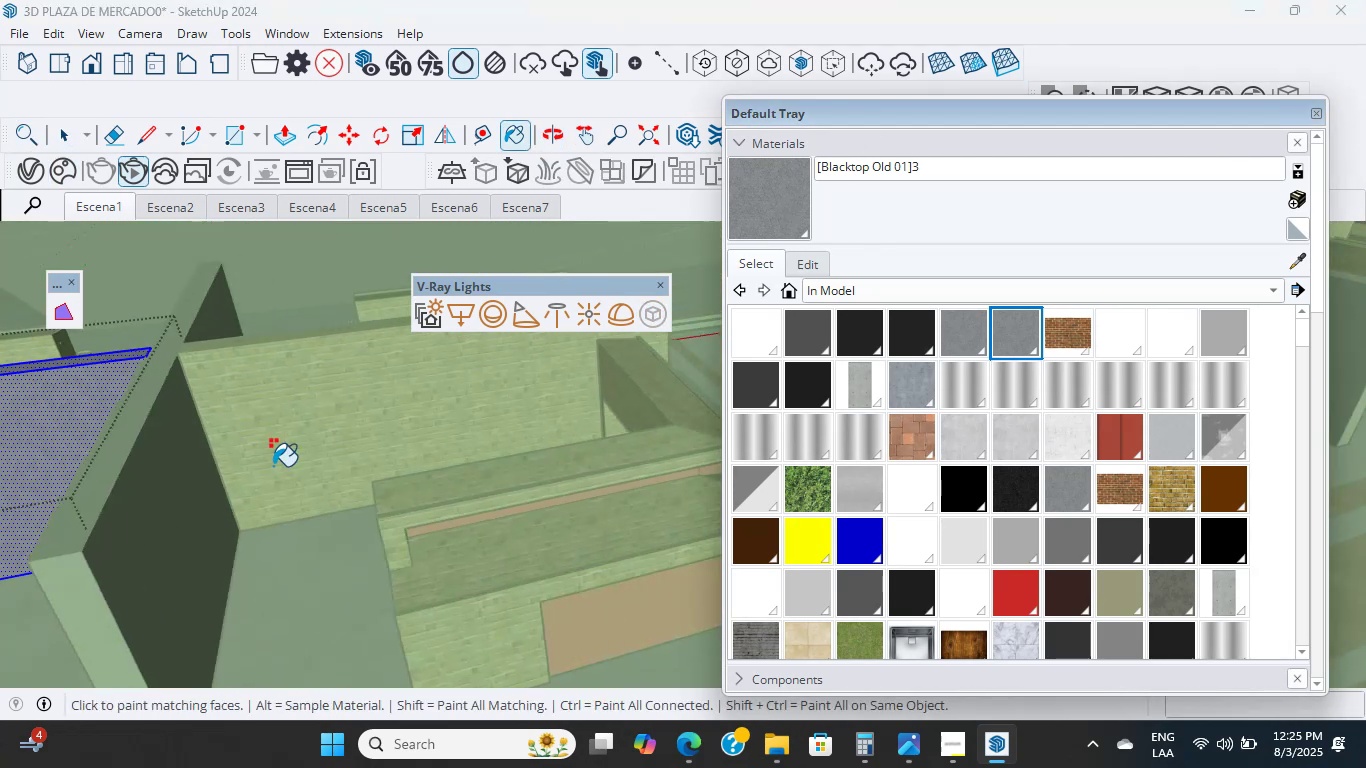 
scroll: coordinate [293, 424], scroll_direction: up, amount: 3.0
 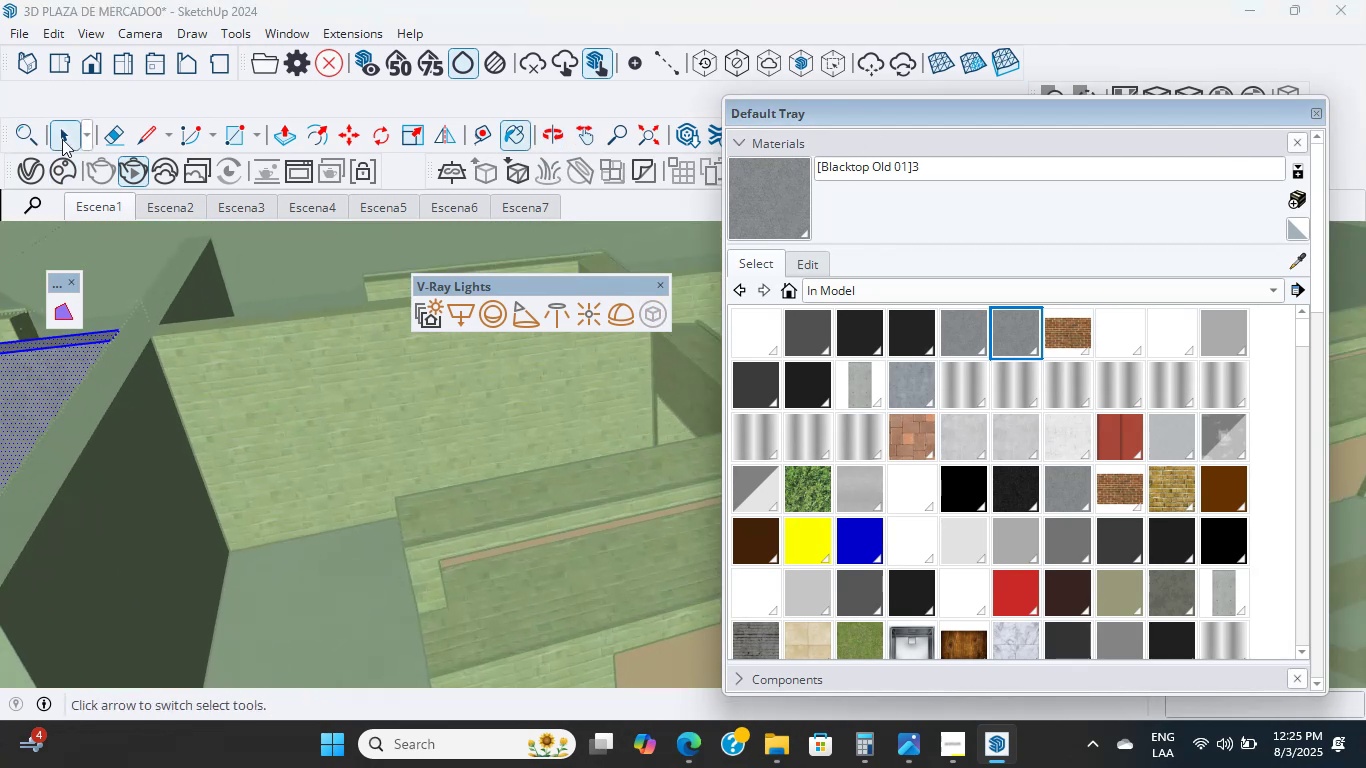 
left_click([64, 140])
 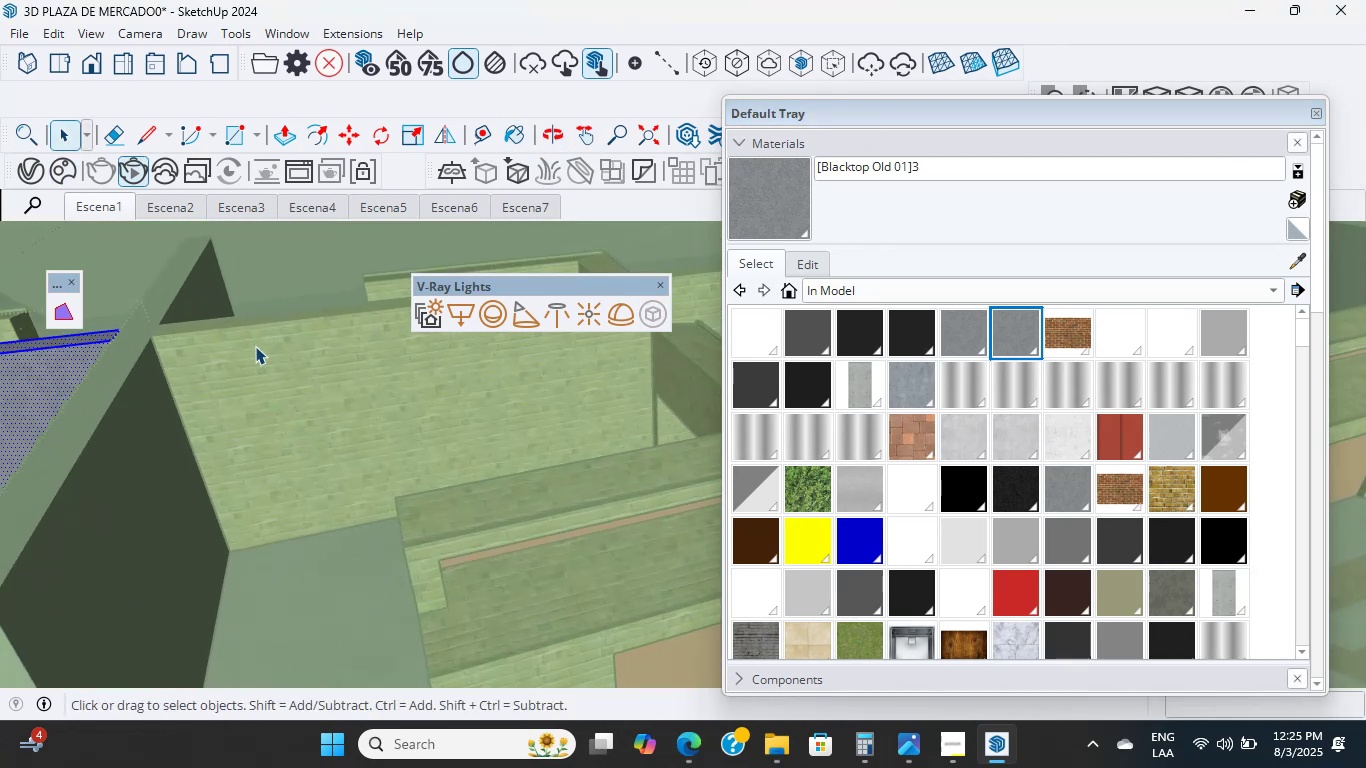 
triple_click([256, 346])
 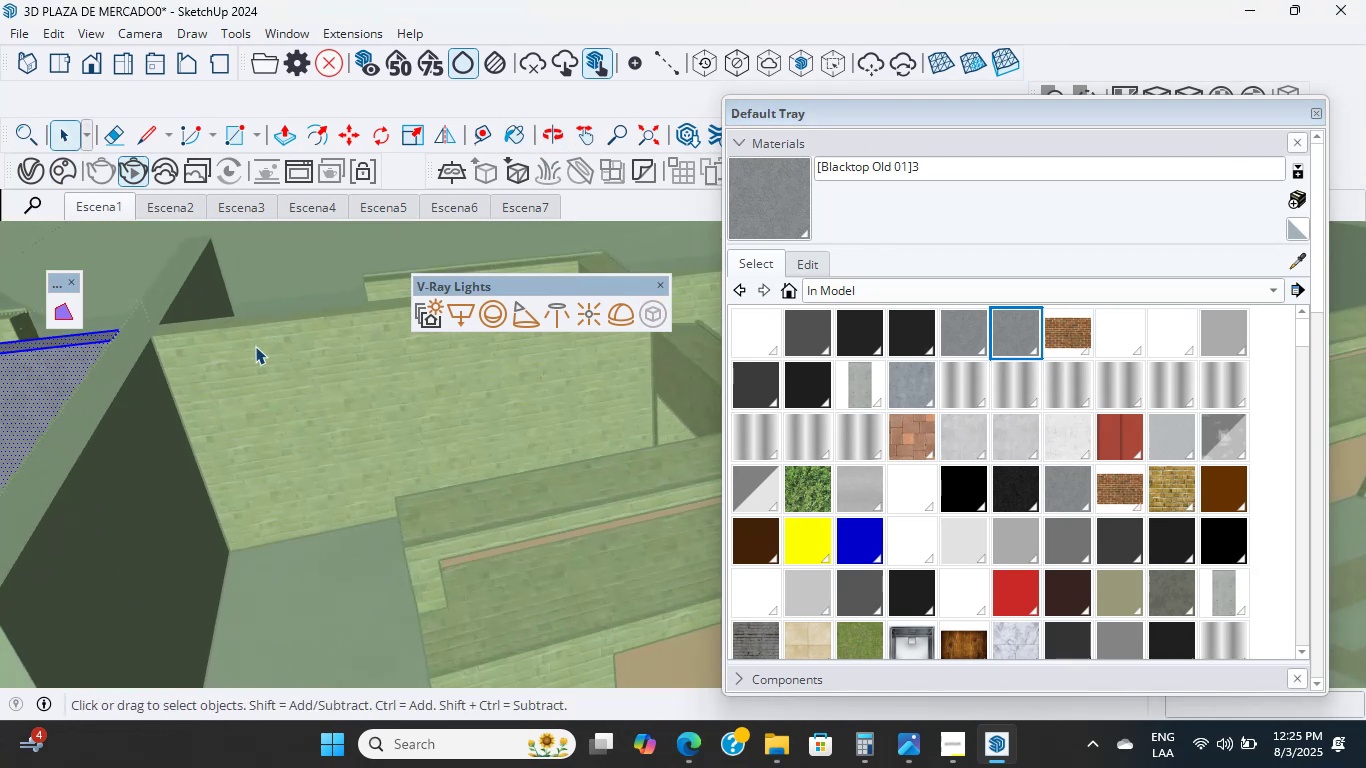 
triple_click([256, 346])
 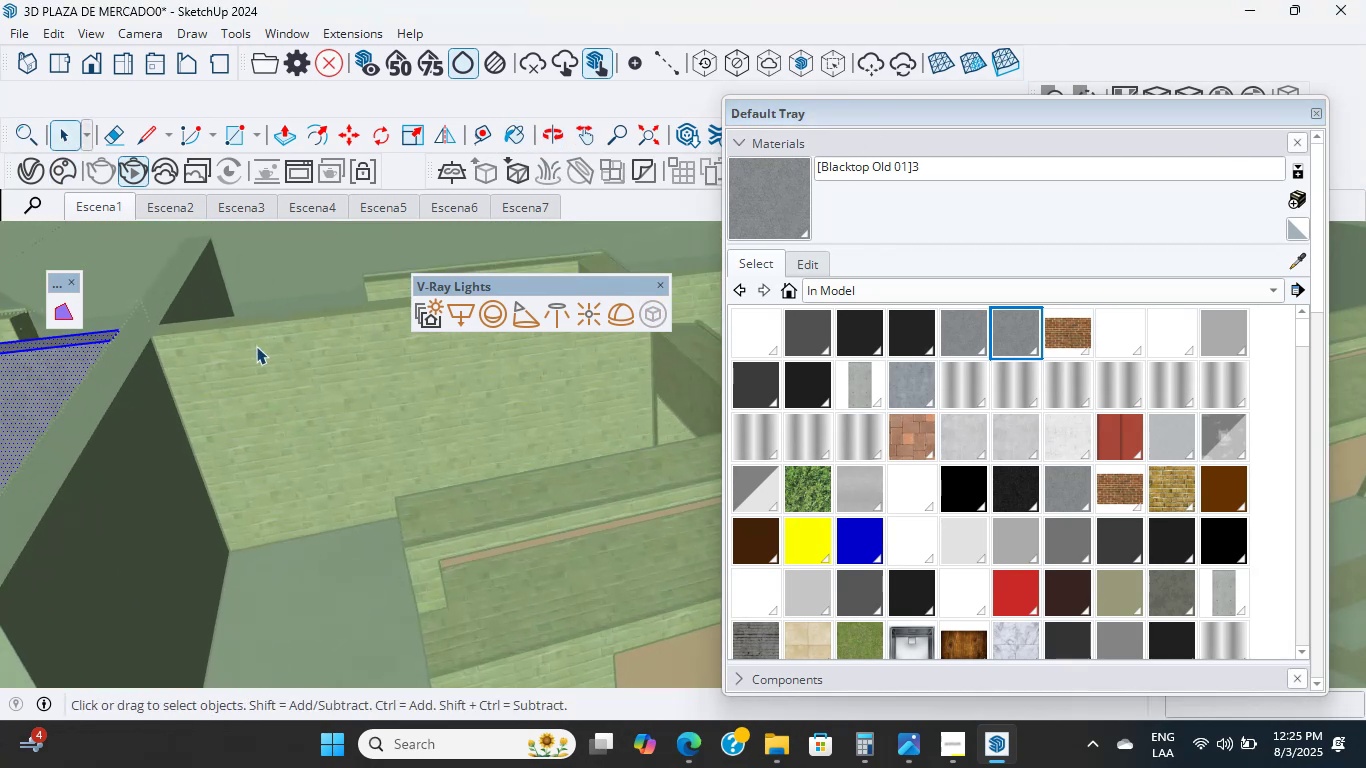 
triple_click([256, 346])
 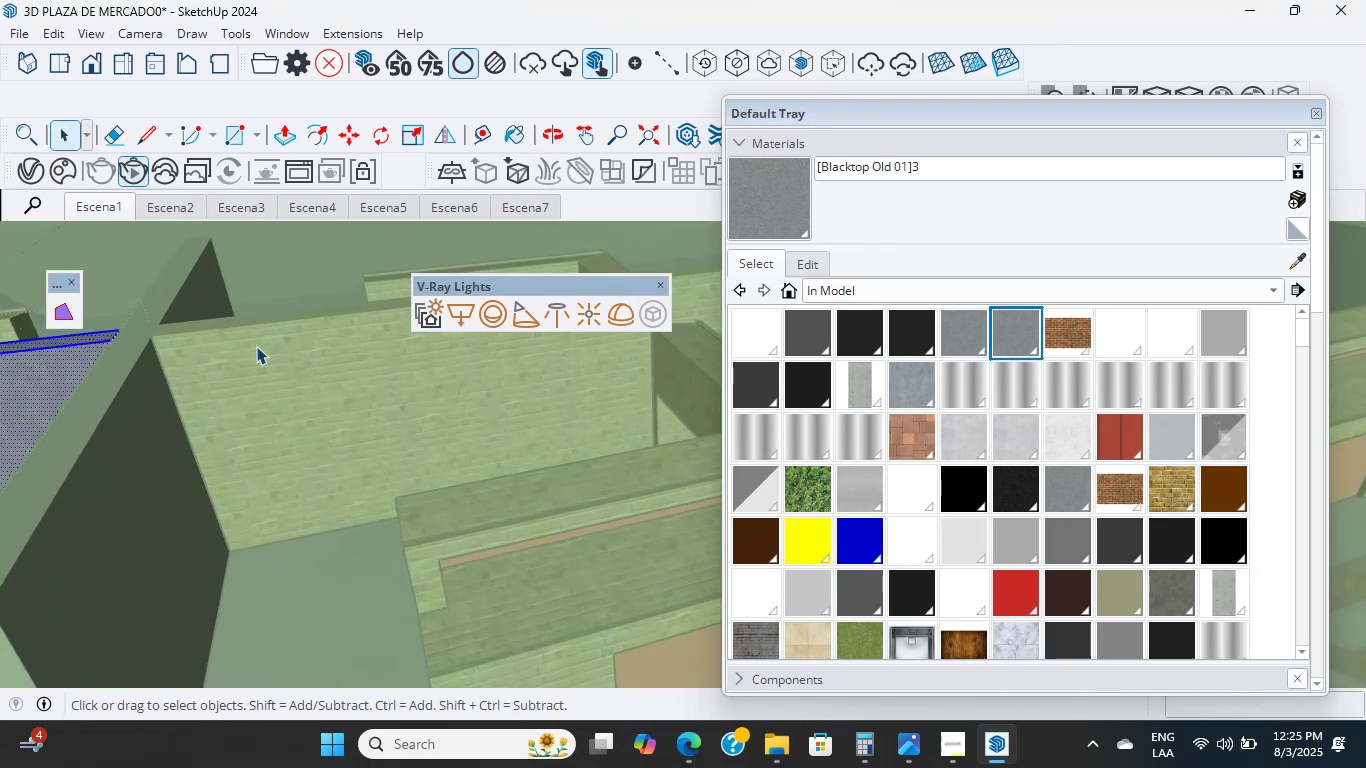 
scroll: coordinate [256, 346], scroll_direction: up, amount: 4.0
 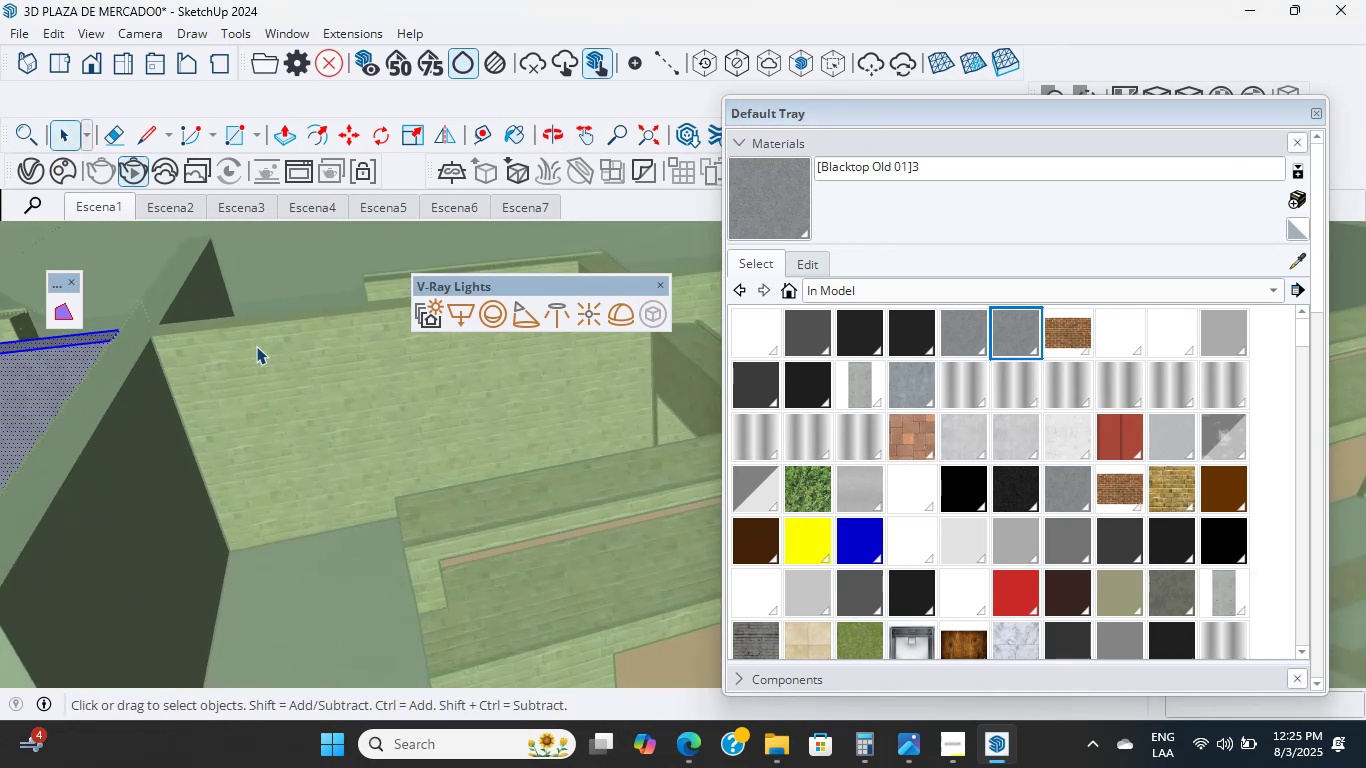 
double_click([256, 346])
 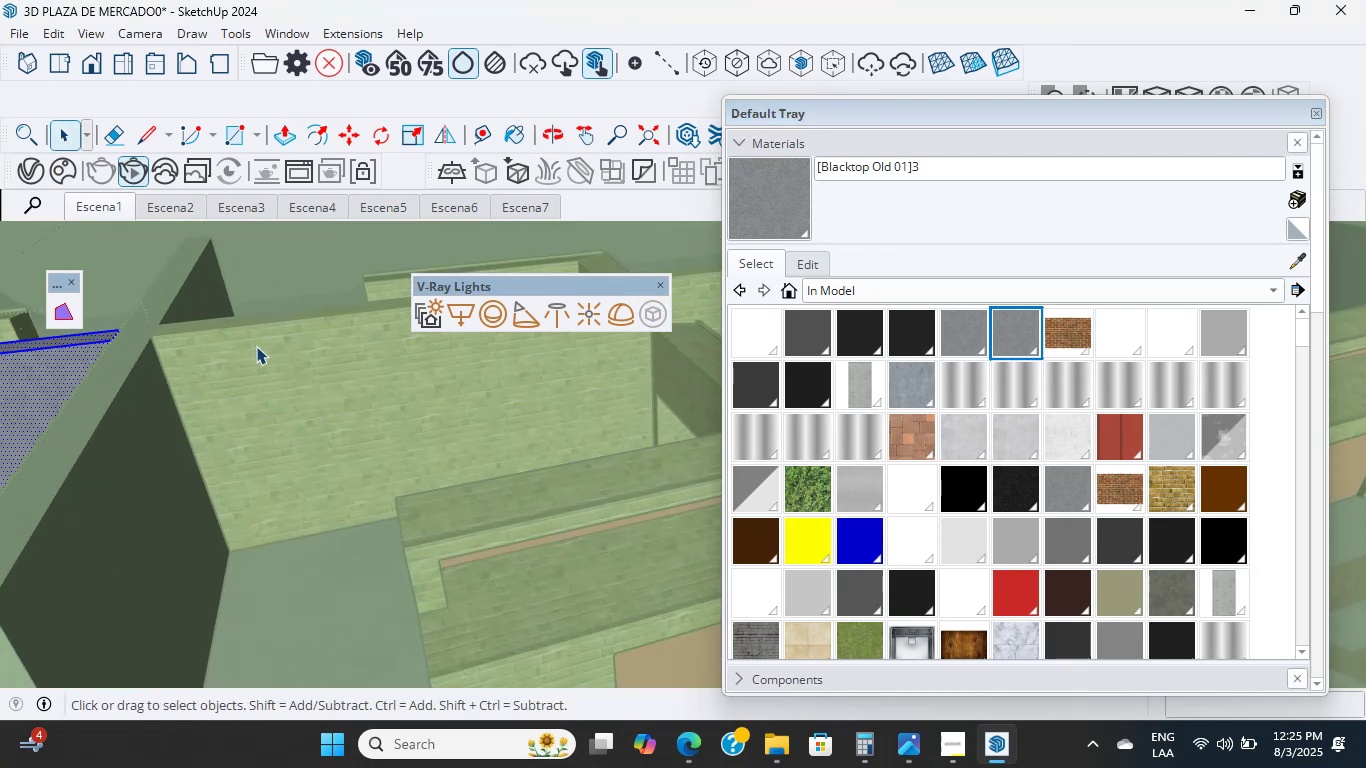 
triple_click([256, 346])
 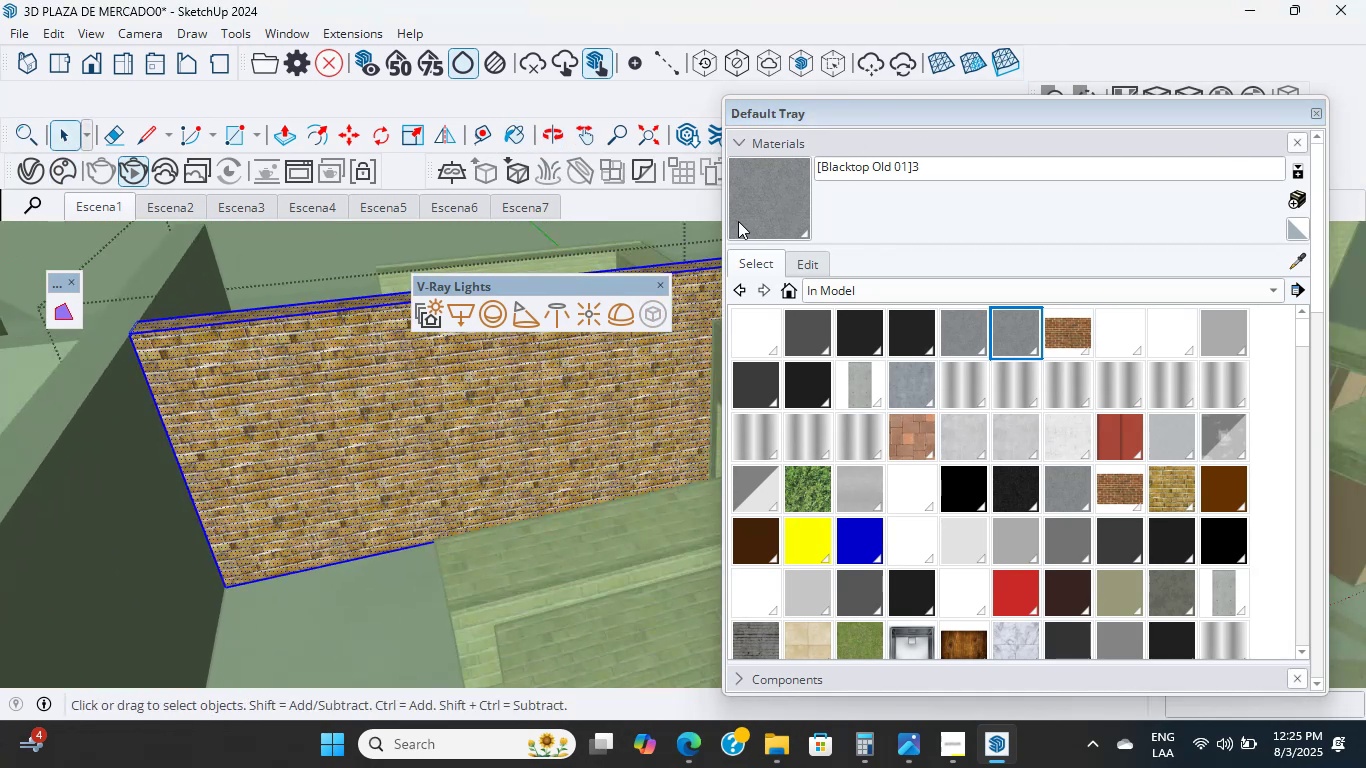 
hold_key(key=ShiftLeft, duration=1.11)
double_click([454, 390])
 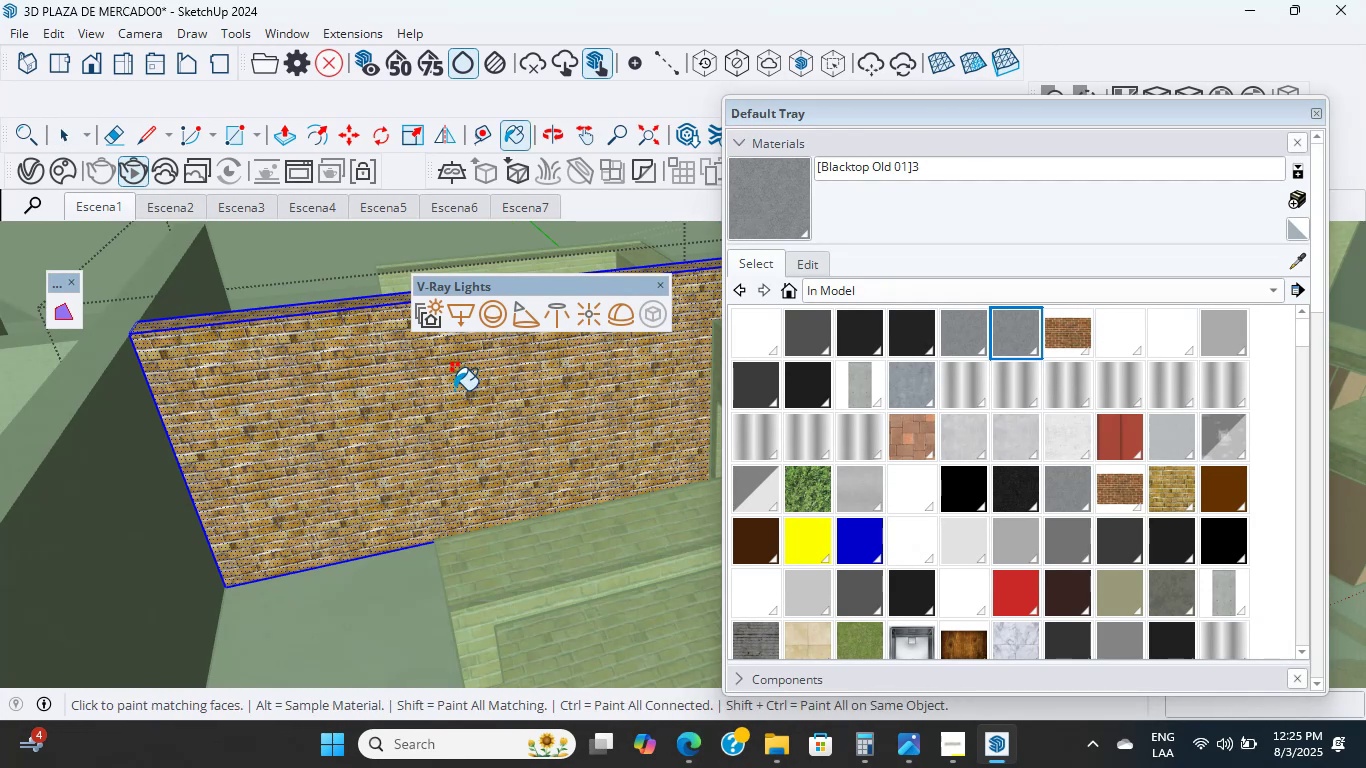 
hold_key(key=ShiftLeft, duration=0.66)
 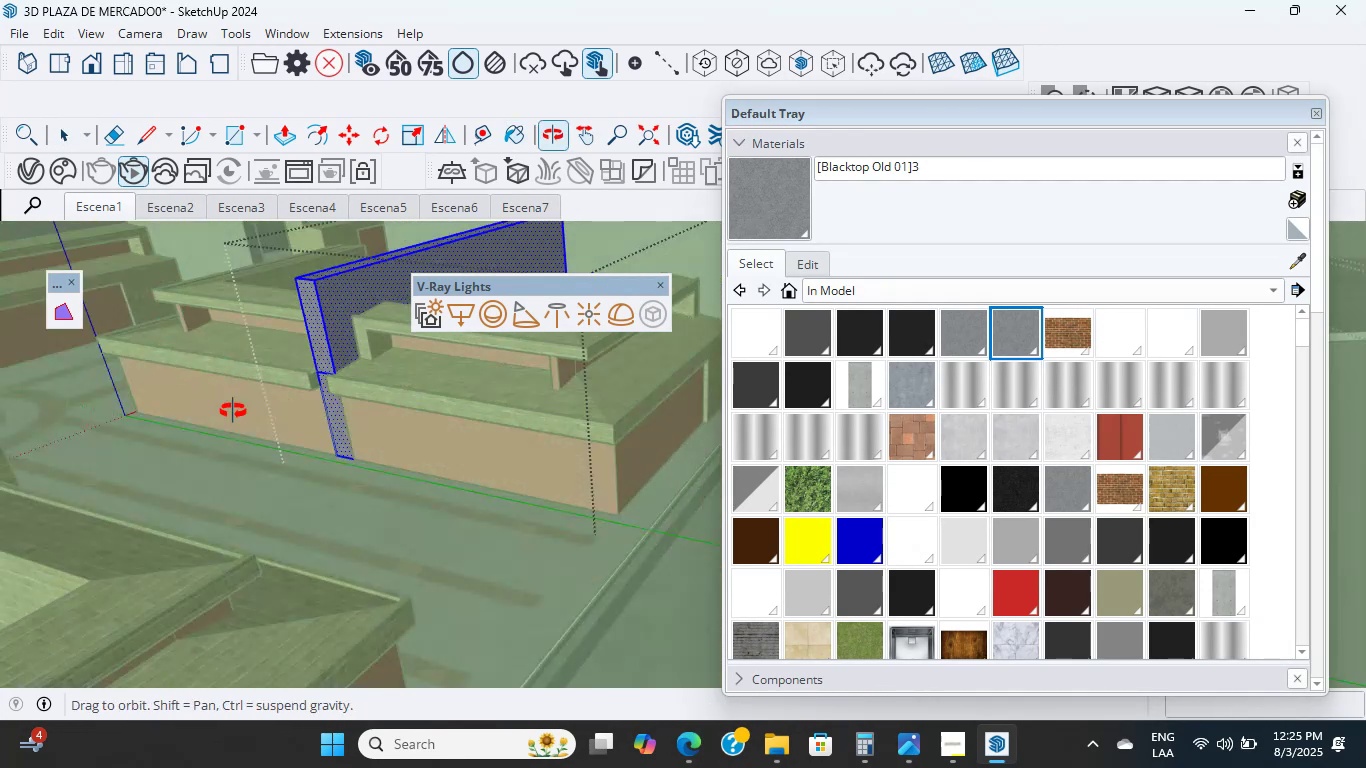 
hold_key(key=ShiftLeft, duration=3.83)
scroll: coordinate [312, 549], scroll_direction: up, amount: 5.0
 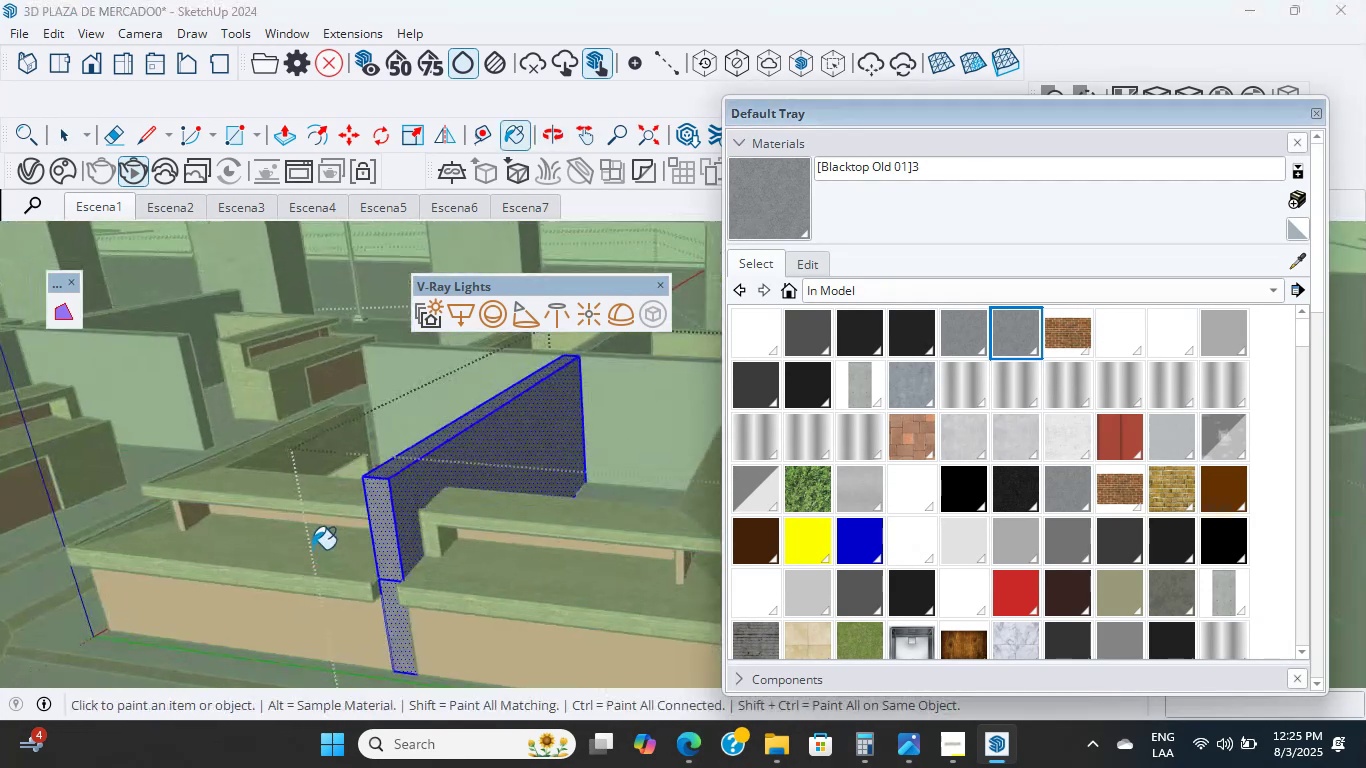 
double_click([700, 616])
 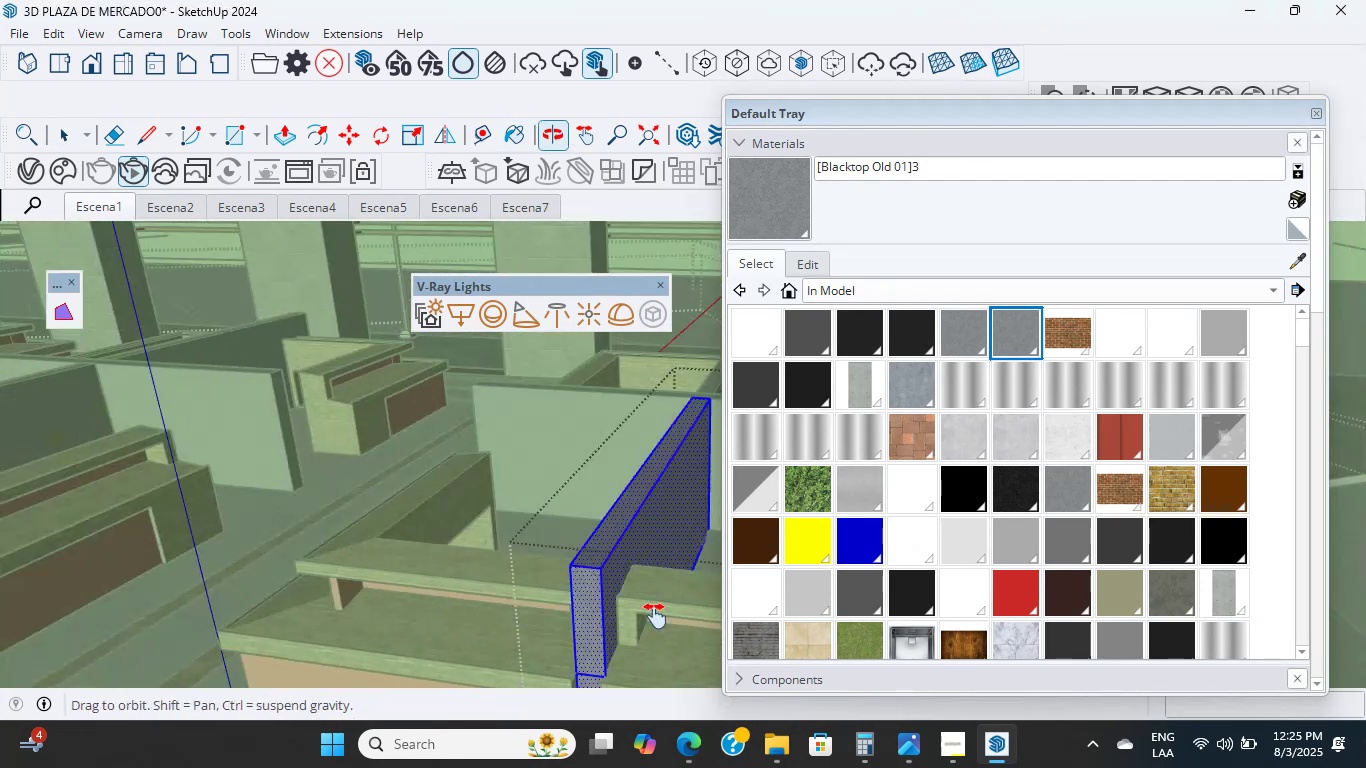 
scroll: coordinate [212, 520], scroll_direction: down, amount: 4.0
 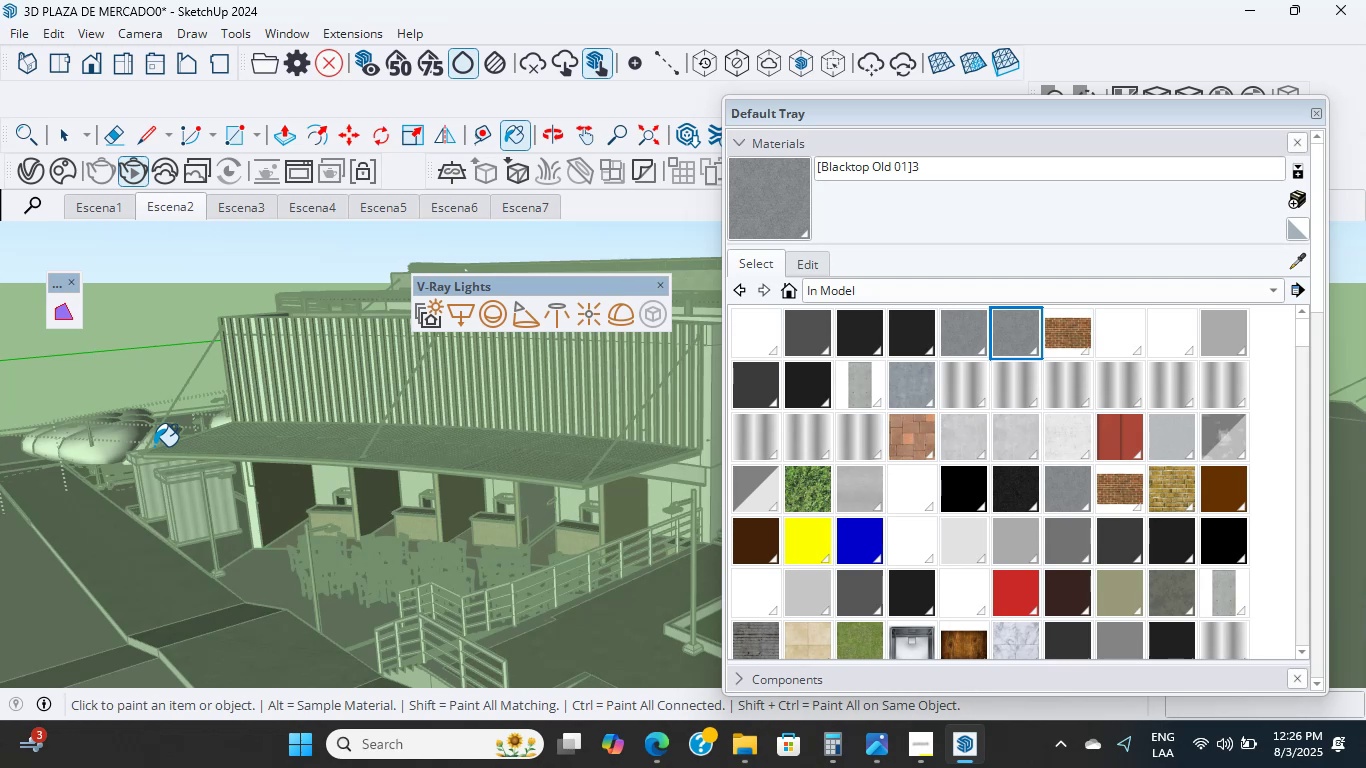 
wait(27.81)
 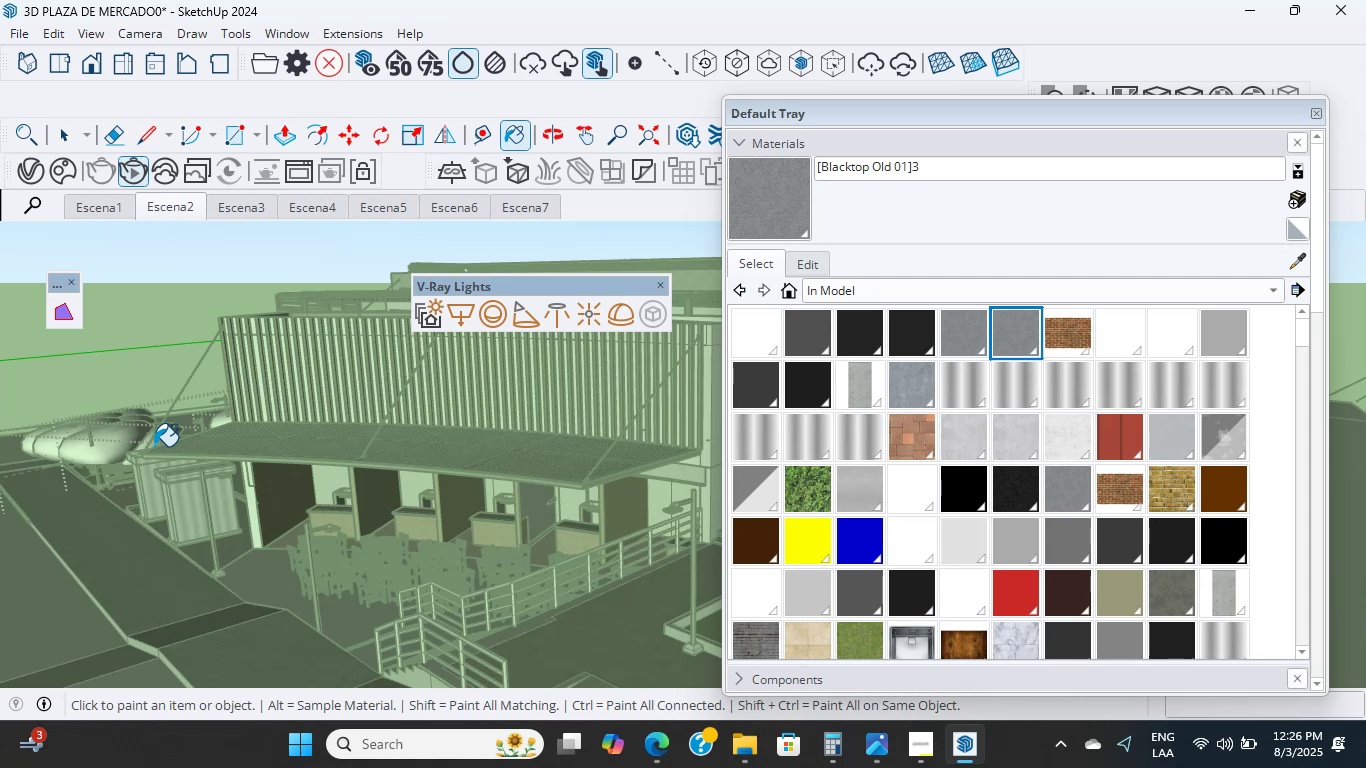 
scroll: coordinate [288, 554], scroll_direction: up, amount: 24.0
 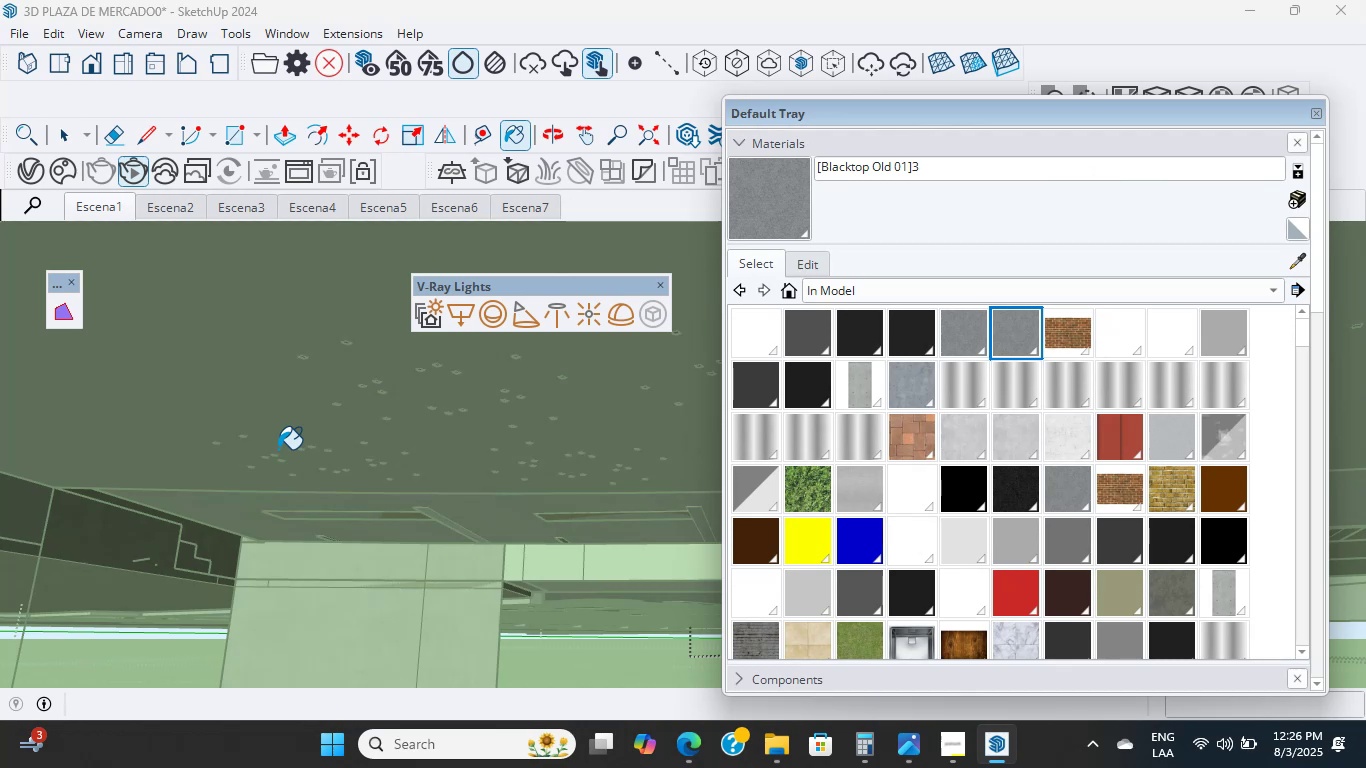 
wait(18.25)
 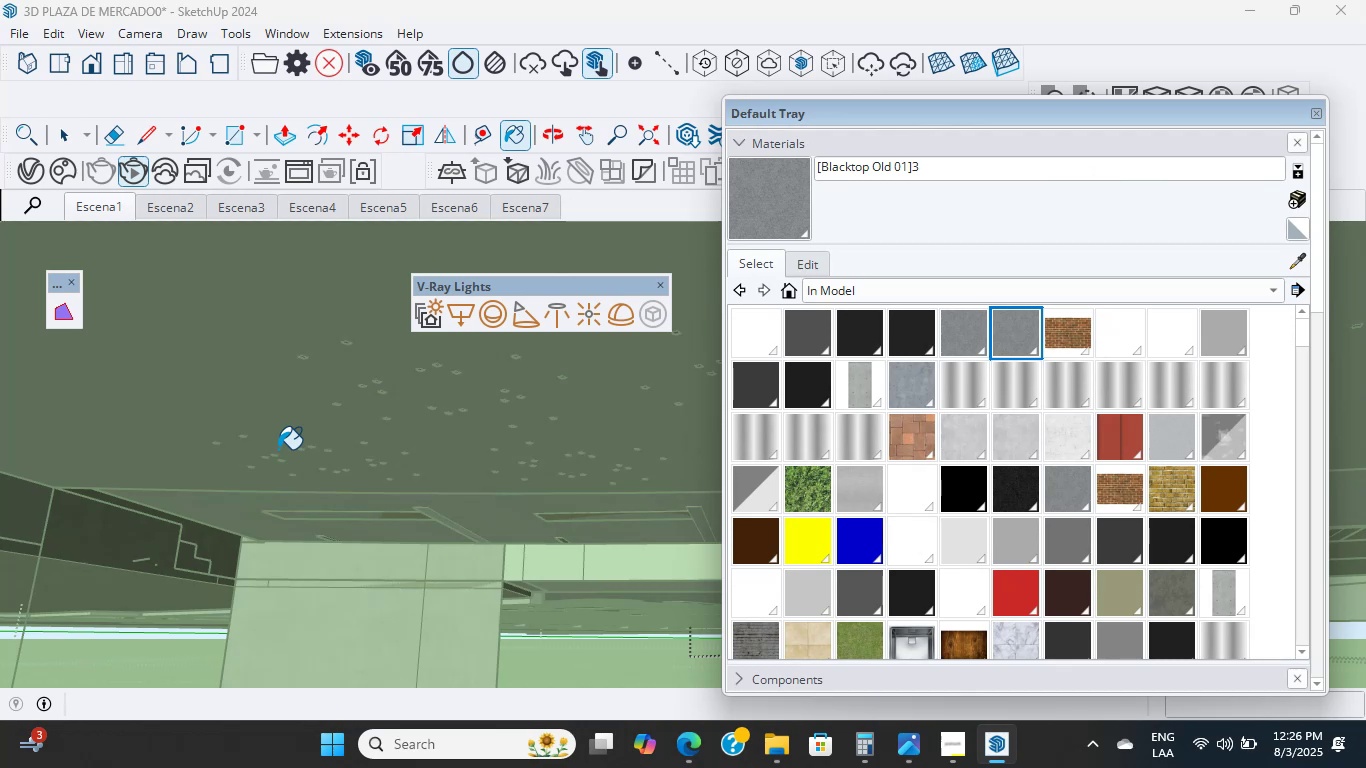 
scroll: coordinate [300, 477], scroll_direction: up, amount: 4.0
 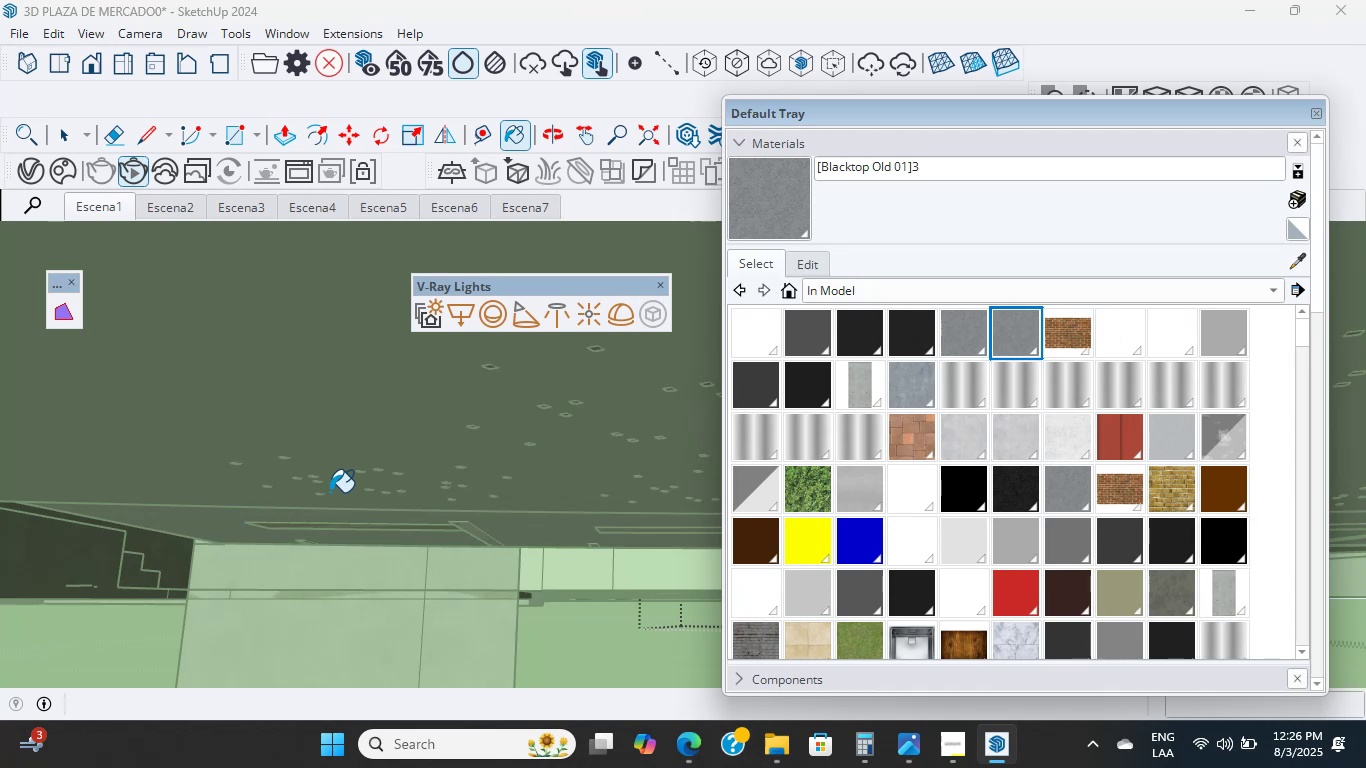 
scroll: coordinate [354, 578], scroll_direction: down, amount: 12.0
 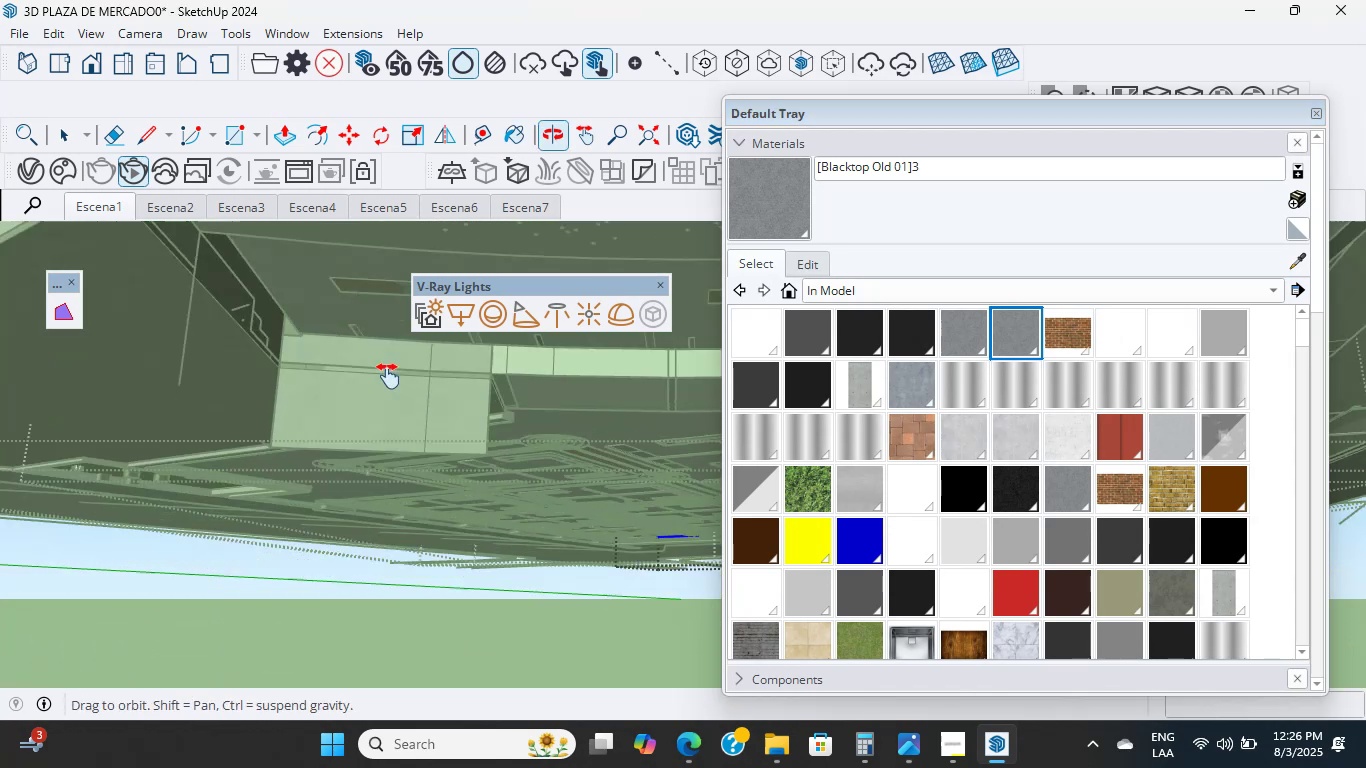 
hold_key(key=ShiftLeft, duration=0.79)
 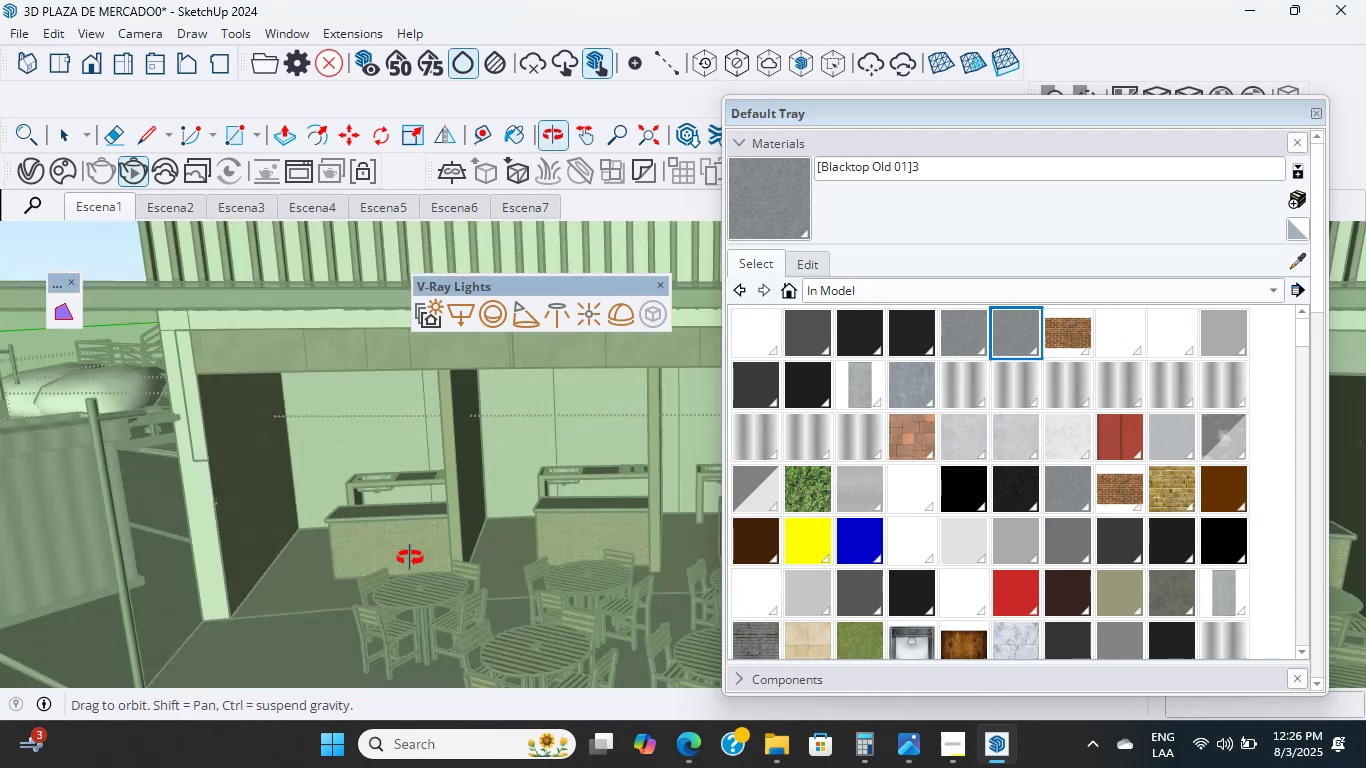 
hold_key(key=ShiftLeft, duration=1.56)
 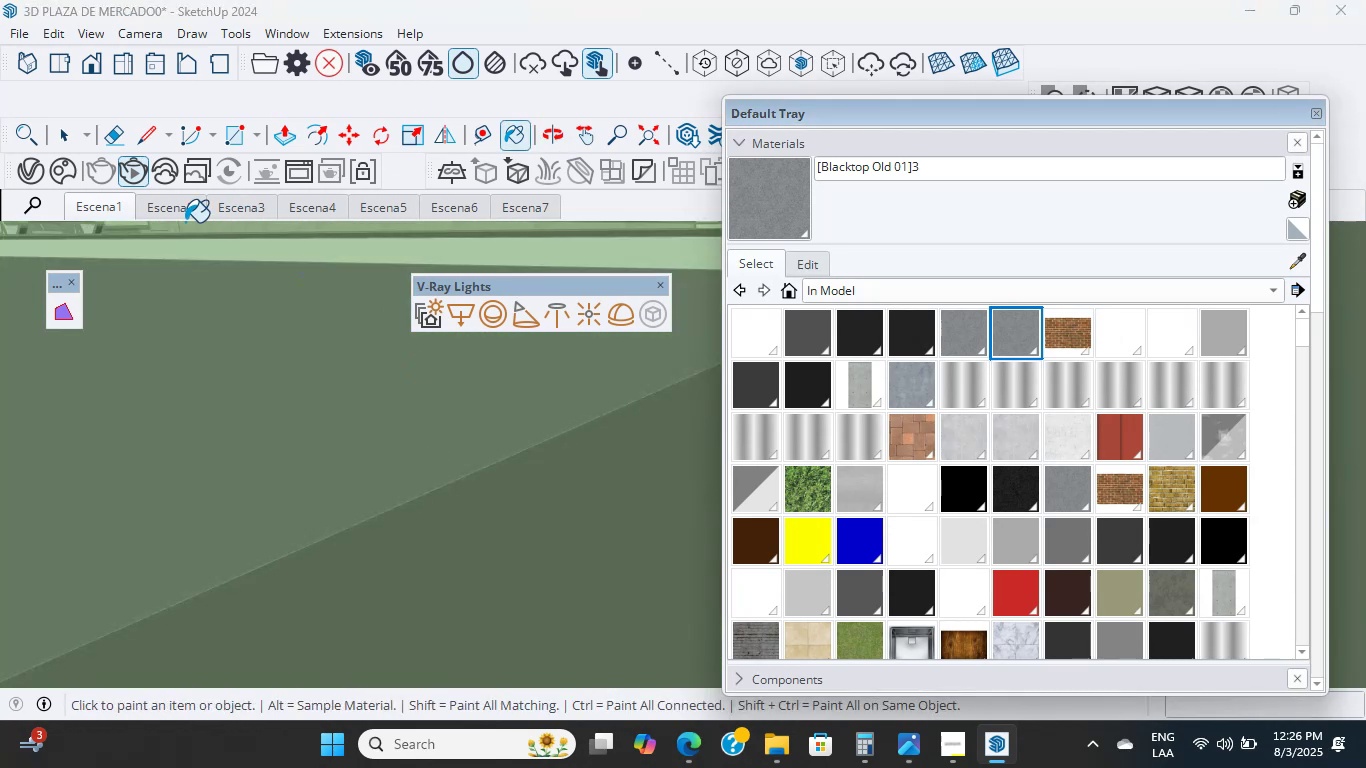 
left_click([146, 212])
 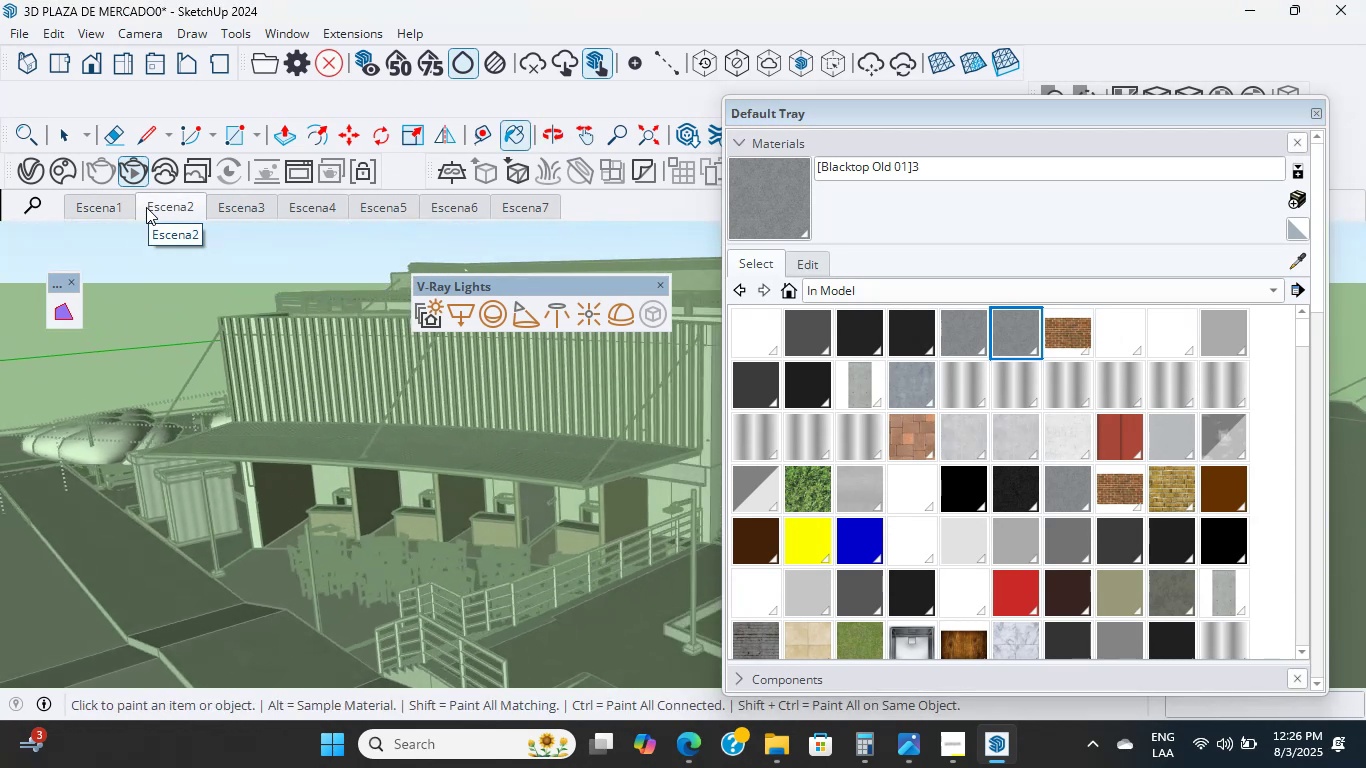 
left_click([108, 193])
 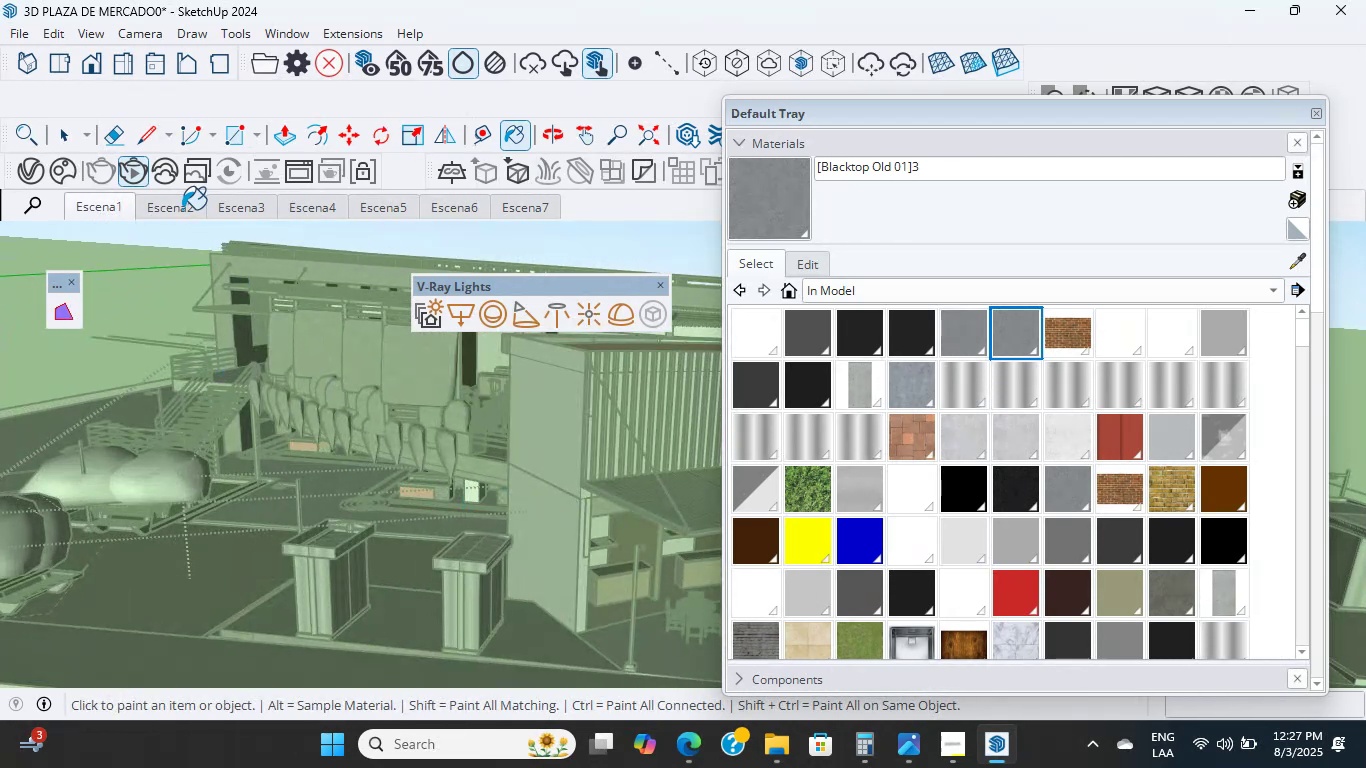 
left_click([59, 138])
 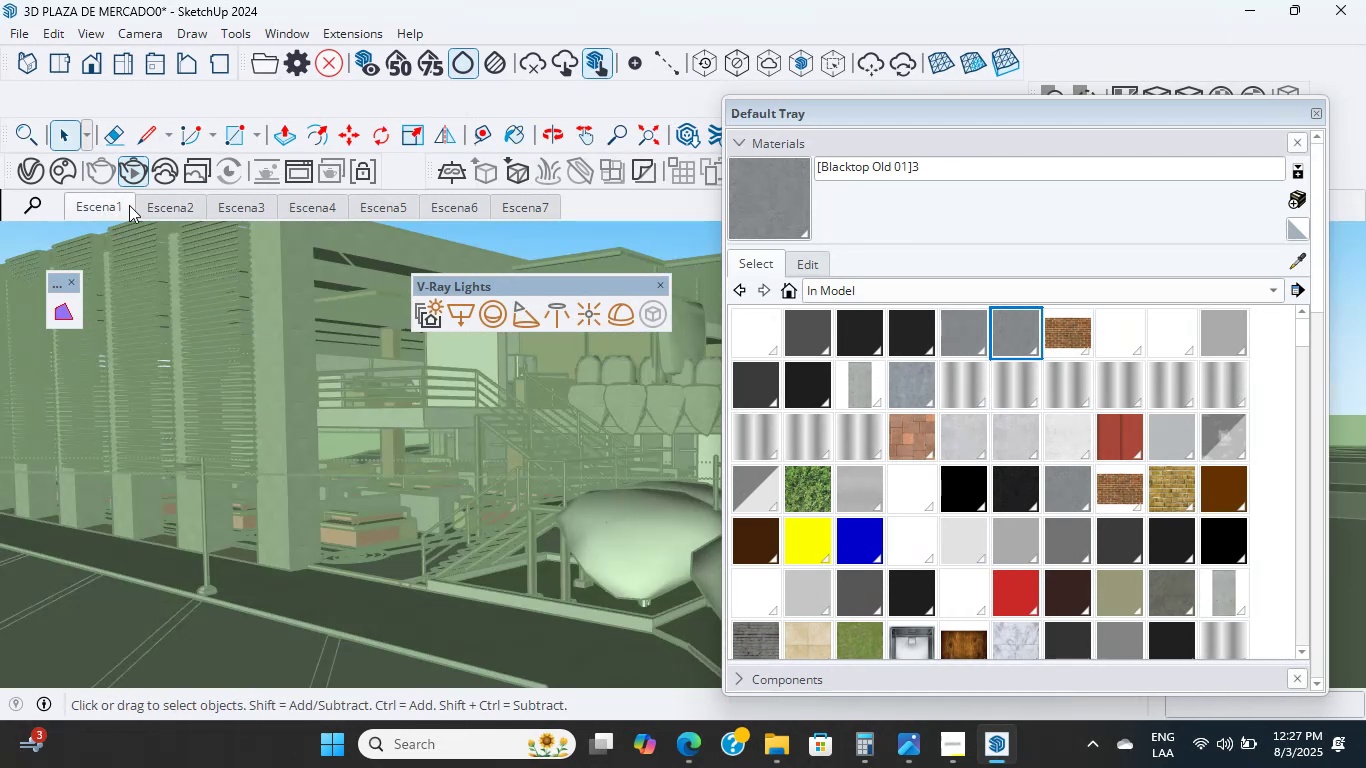 
scroll: coordinate [298, 239], scroll_direction: up, amount: 2.0
 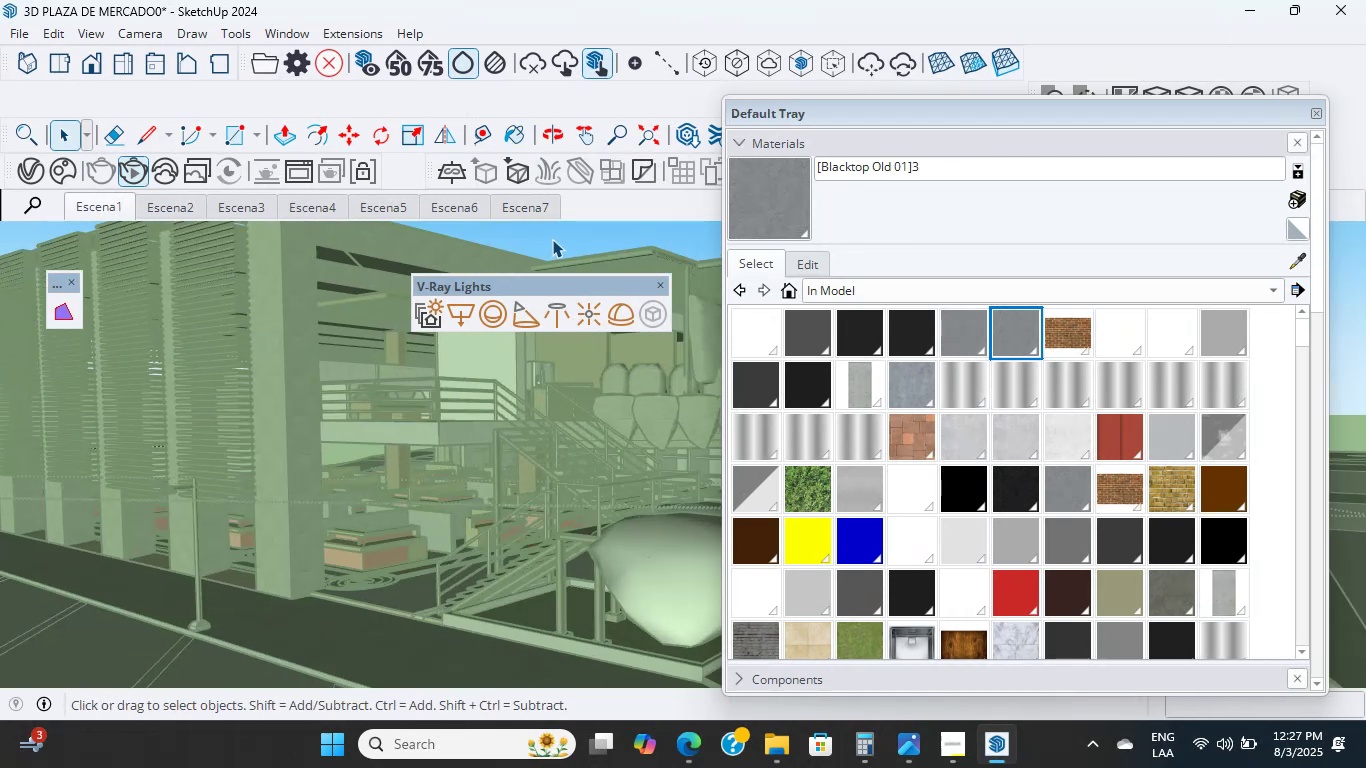 
double_click([552, 239])
 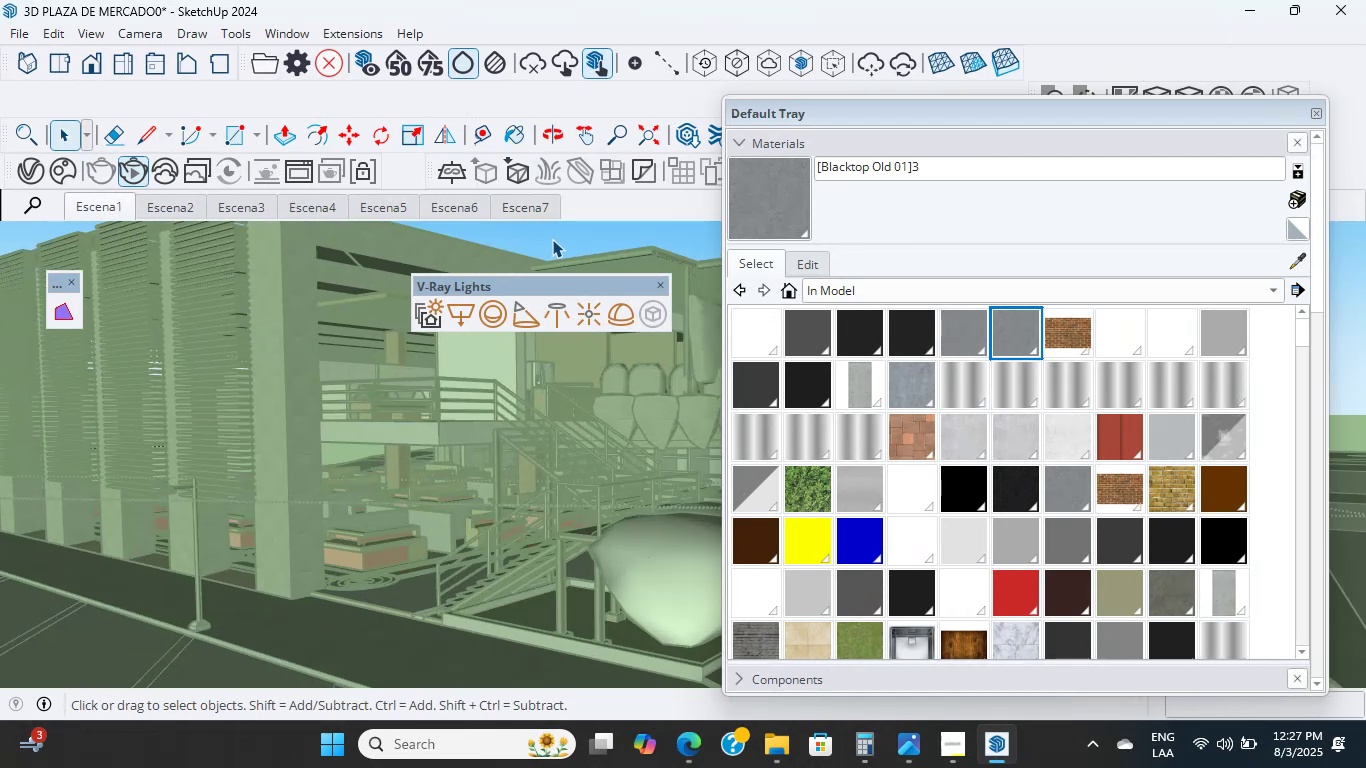 
scroll: coordinate [425, 578], scroll_direction: up, amount: 25.0
 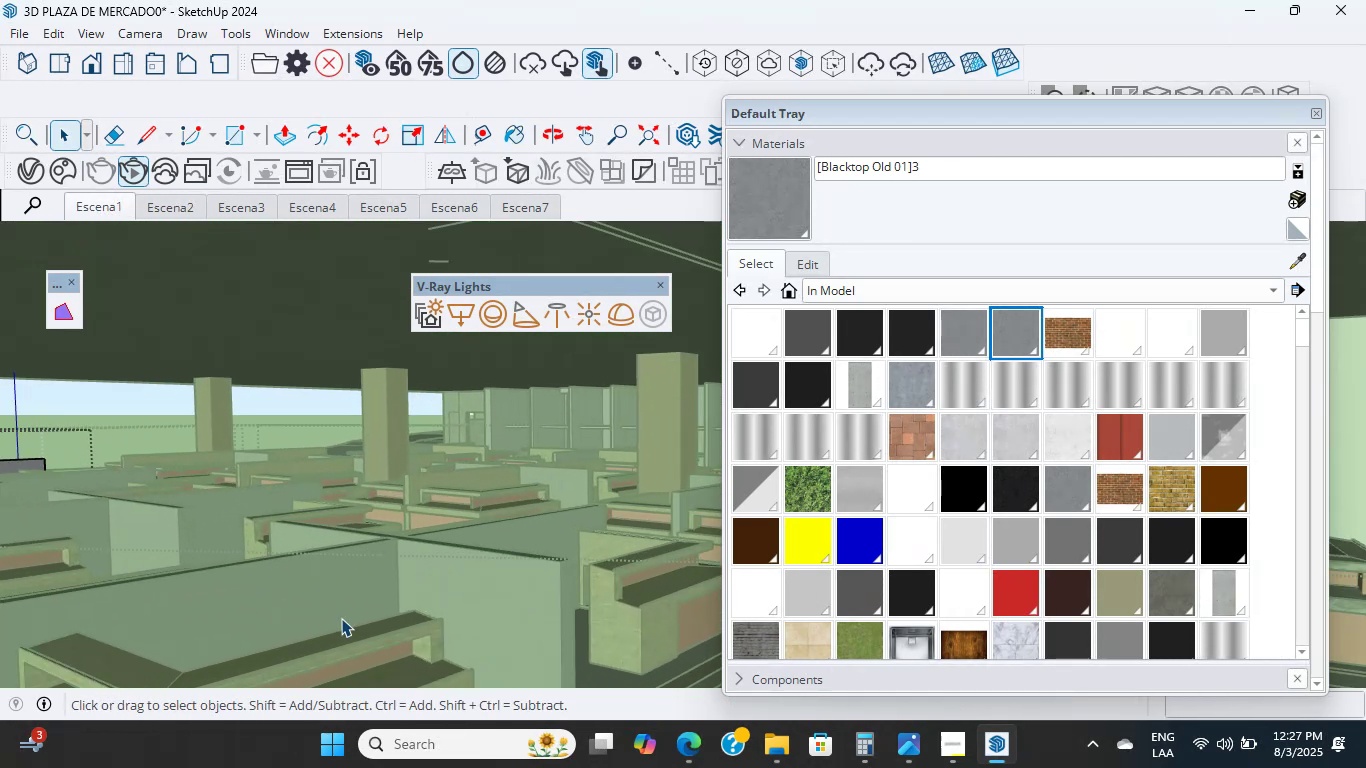 
key(Shift+ShiftLeft)
 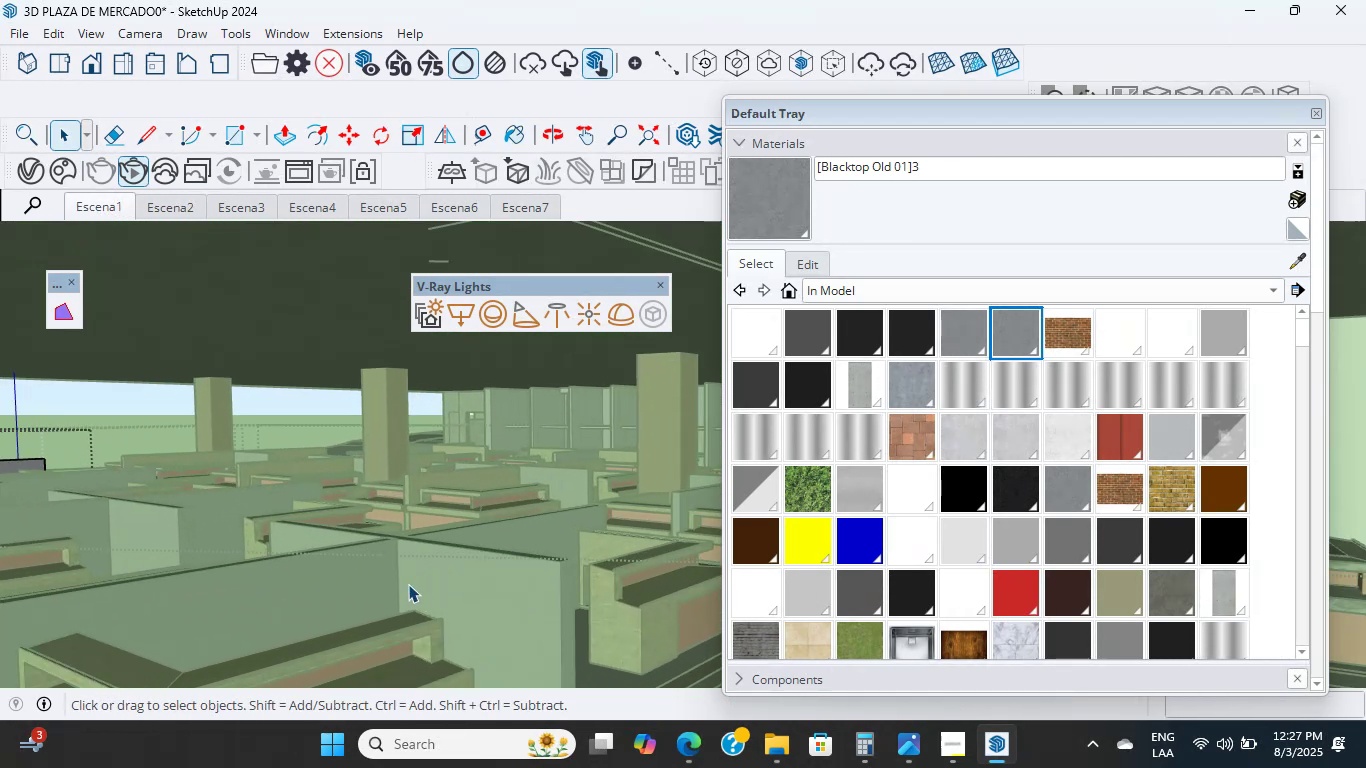 
hold_key(key=ShiftLeft, duration=0.45)
 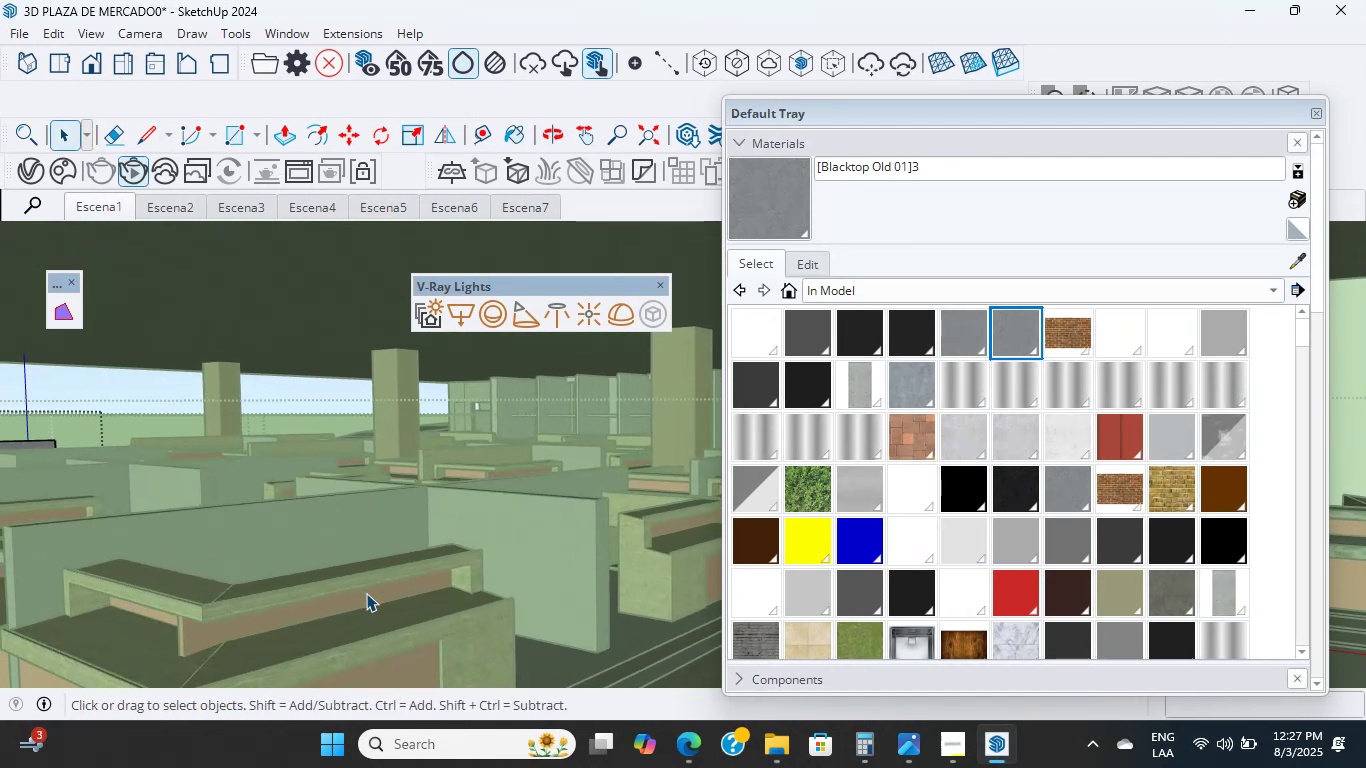 
double_click([366, 596])
 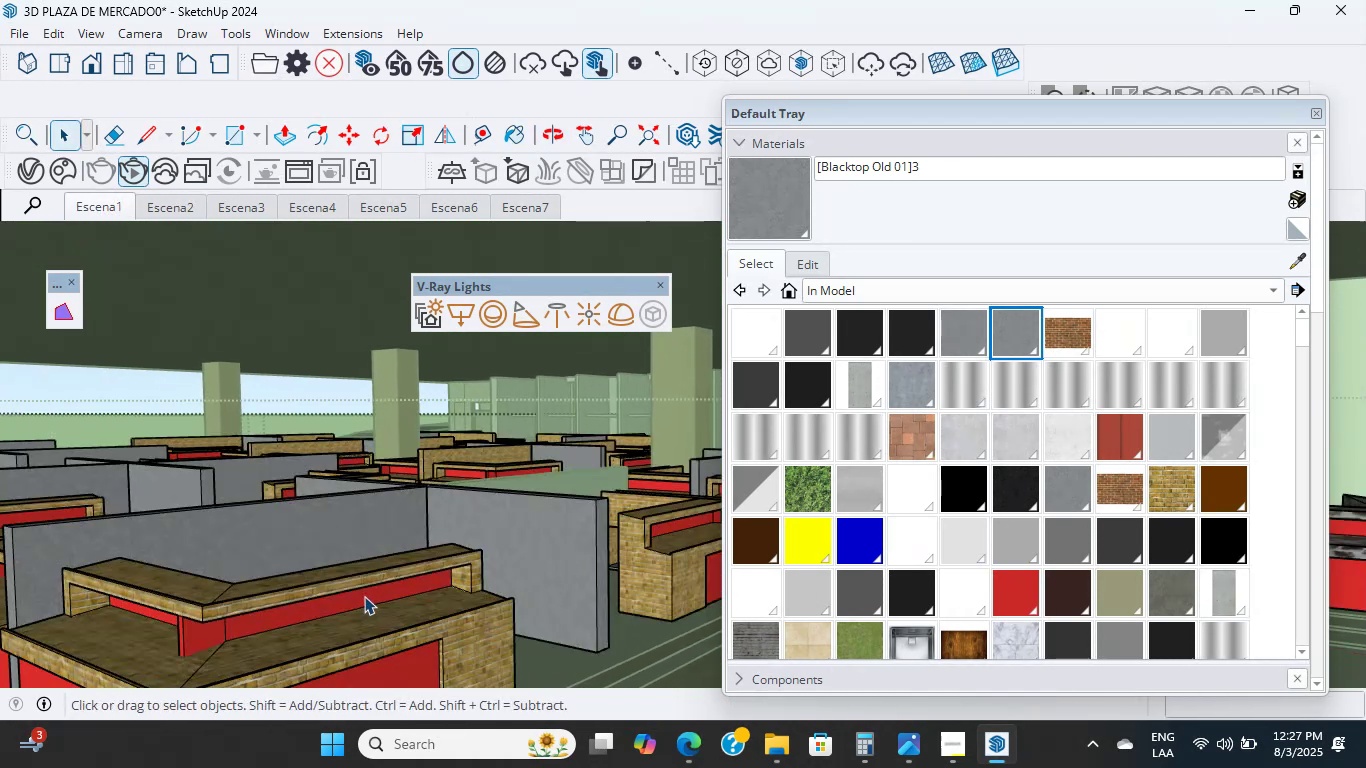 
scroll: coordinate [364, 596], scroll_direction: up, amount: 4.0
 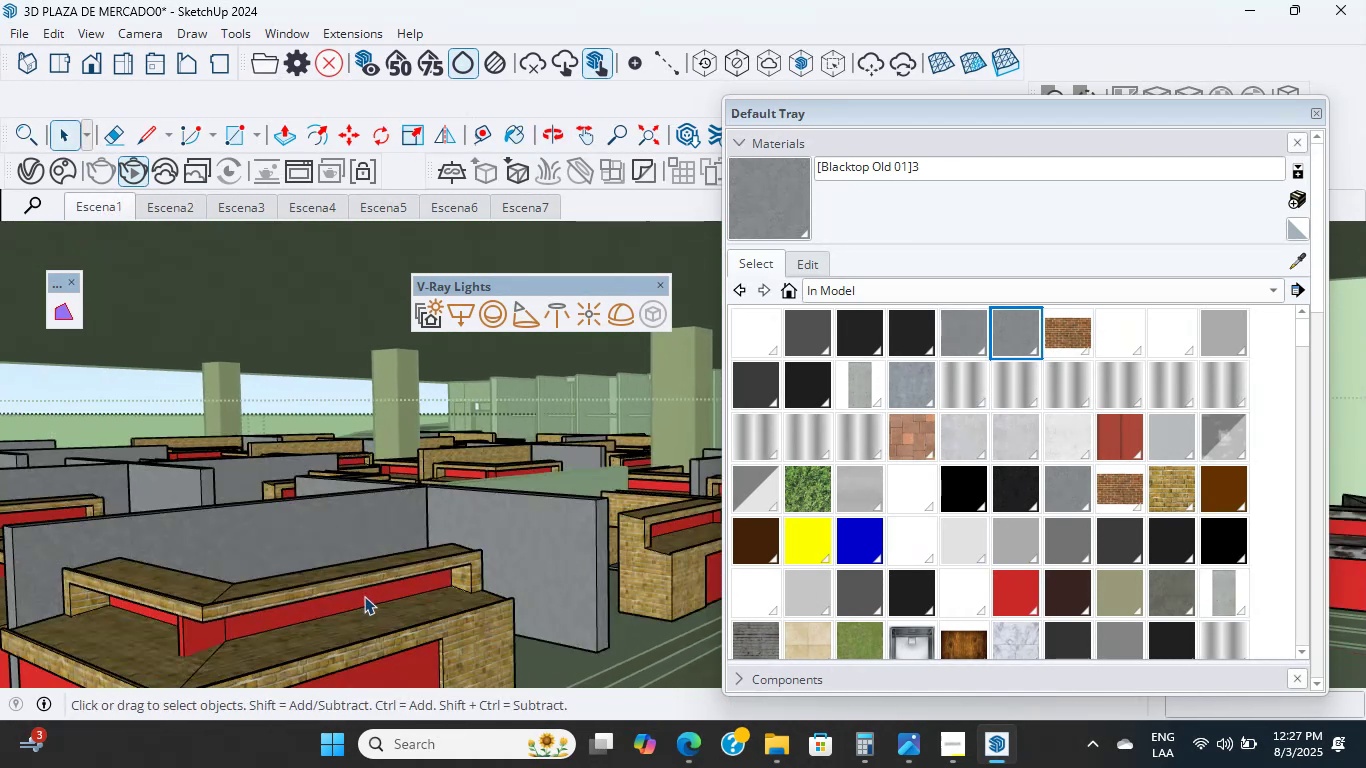 
left_click([364, 596])
 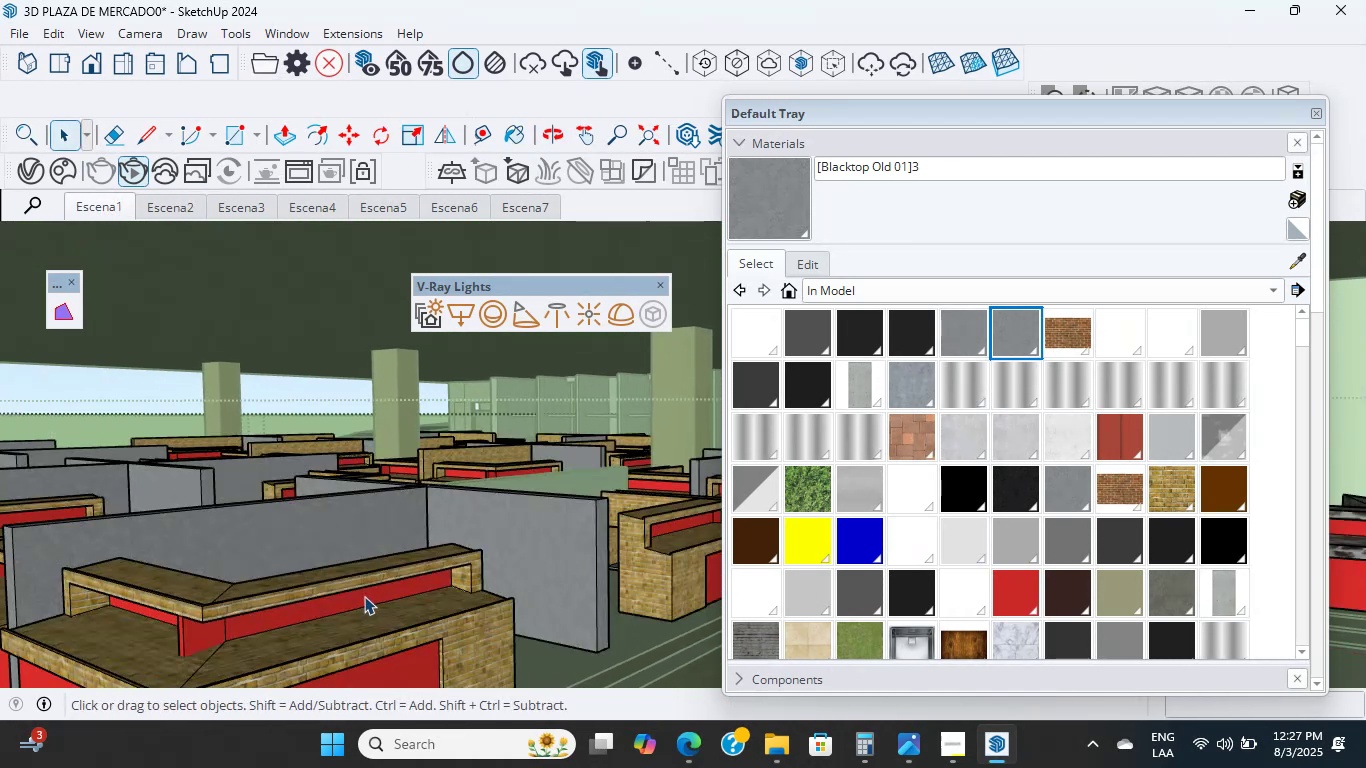 
hold_key(key=ShiftLeft, duration=0.56)
 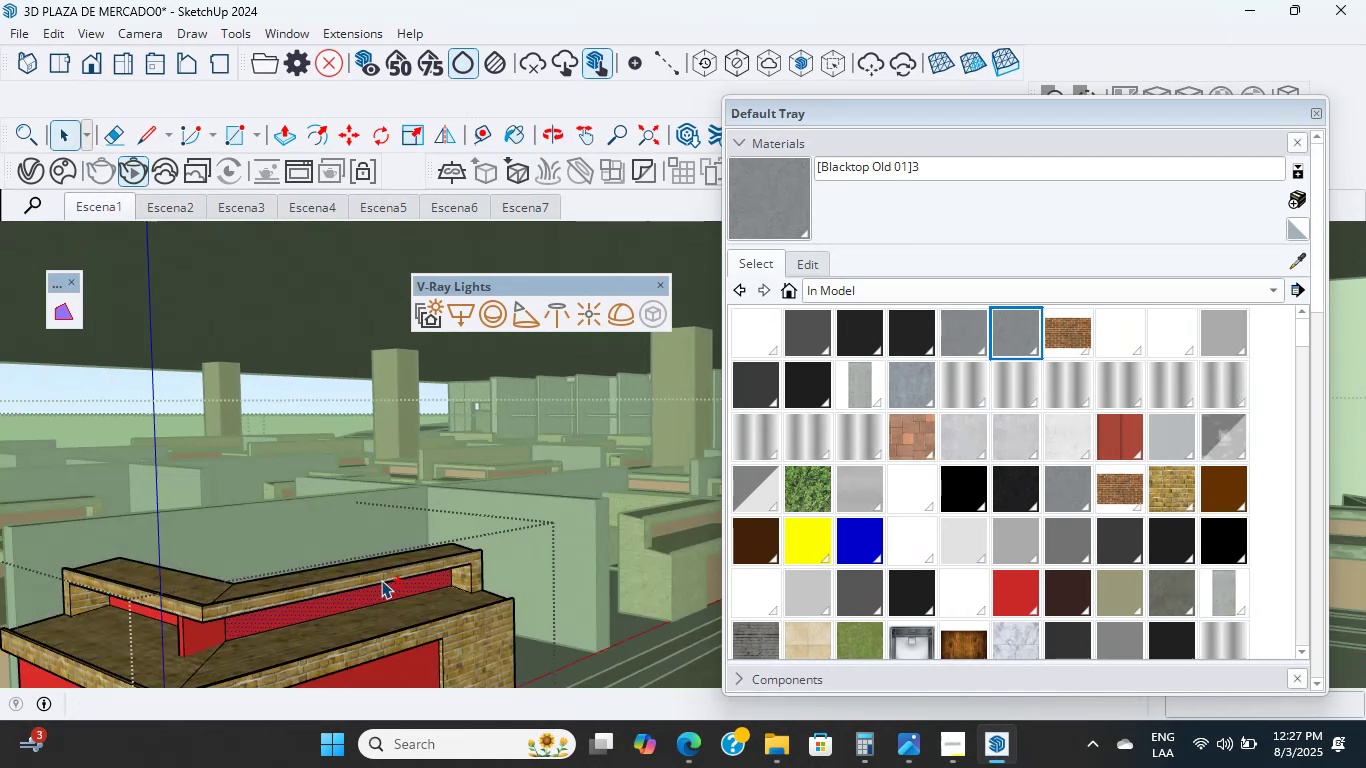 
scroll: coordinate [379, 584], scroll_direction: up, amount: 8.0
 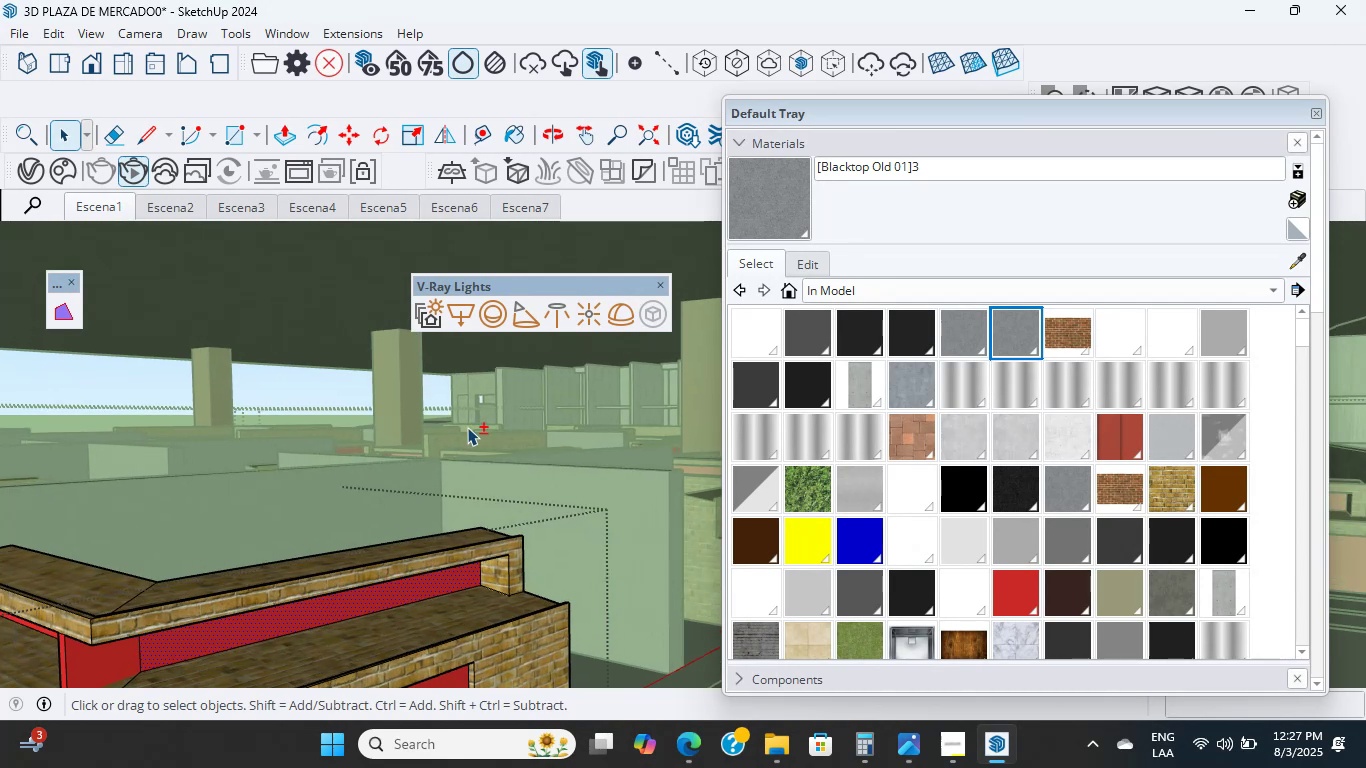 
hold_key(key=ShiftLeft, duration=6.24)
left_click([396, 444])
 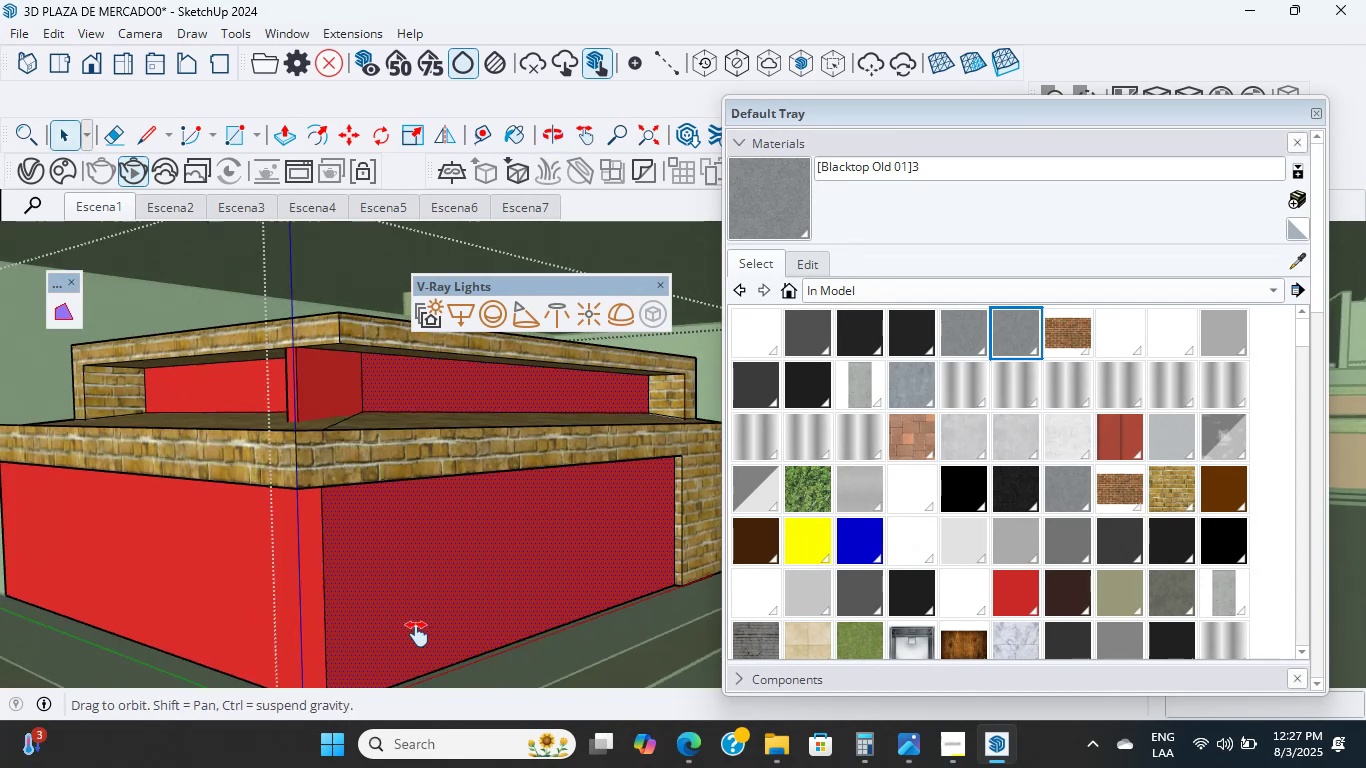 
scroll: coordinate [395, 399], scroll_direction: up, amount: 18.0
 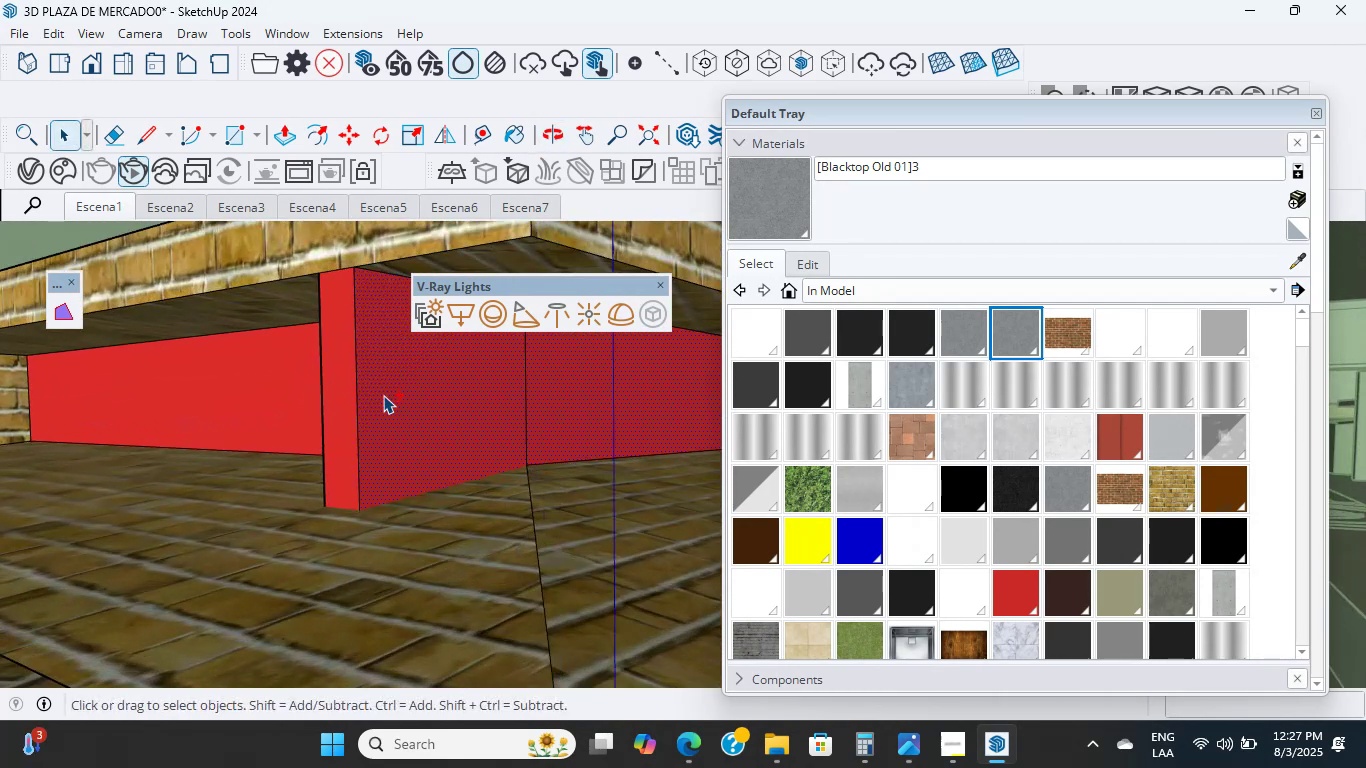 
left_click([259, 593])
 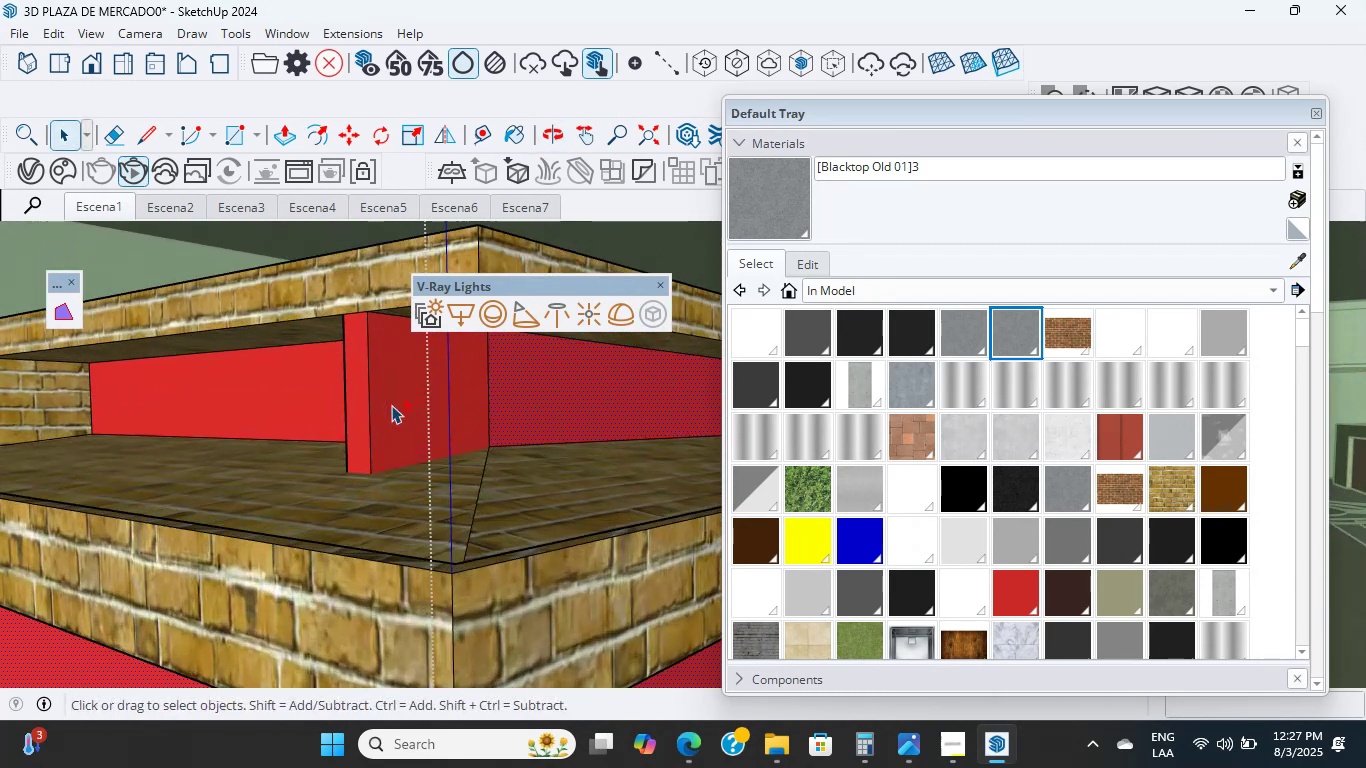 
left_click([395, 399])
 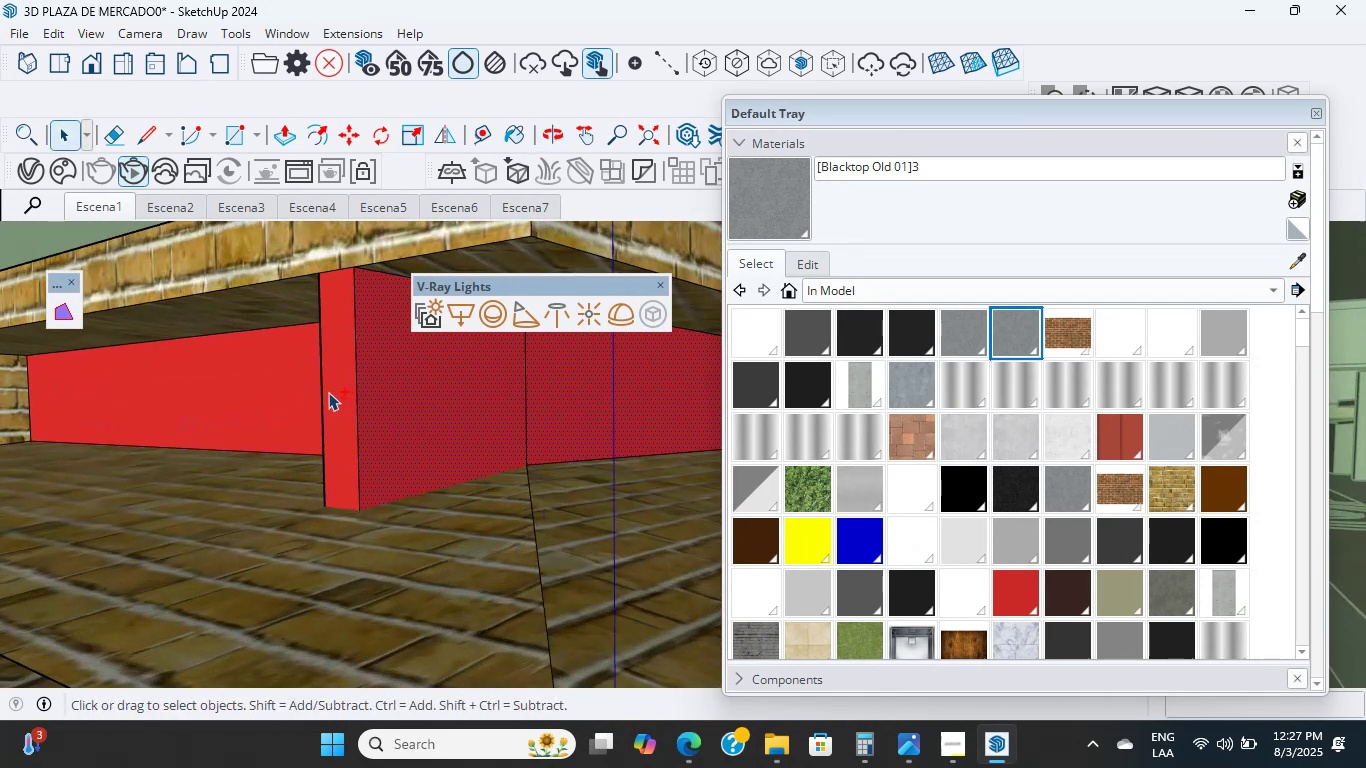 
left_click([318, 387])
 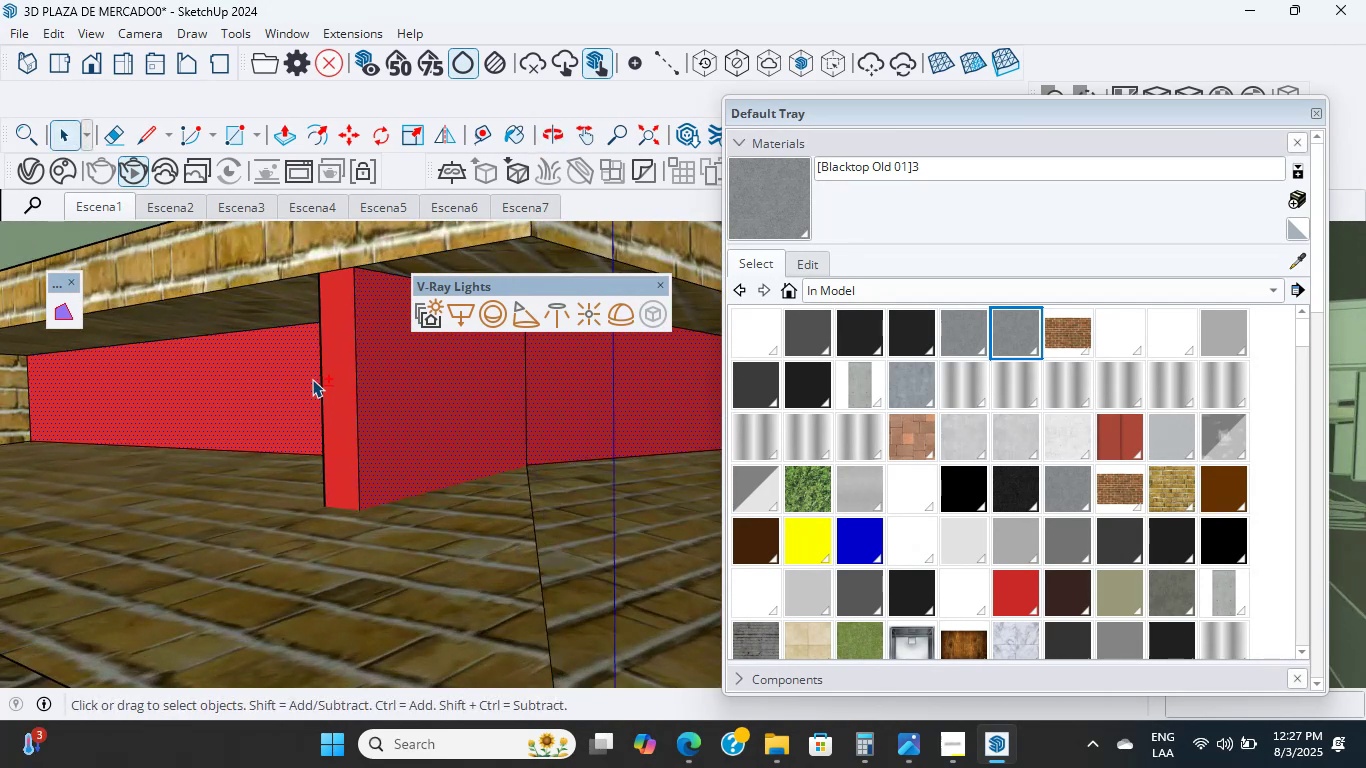 
left_click_drag(start_coordinate=[335, 387], to_coordinate=[340, 387])
 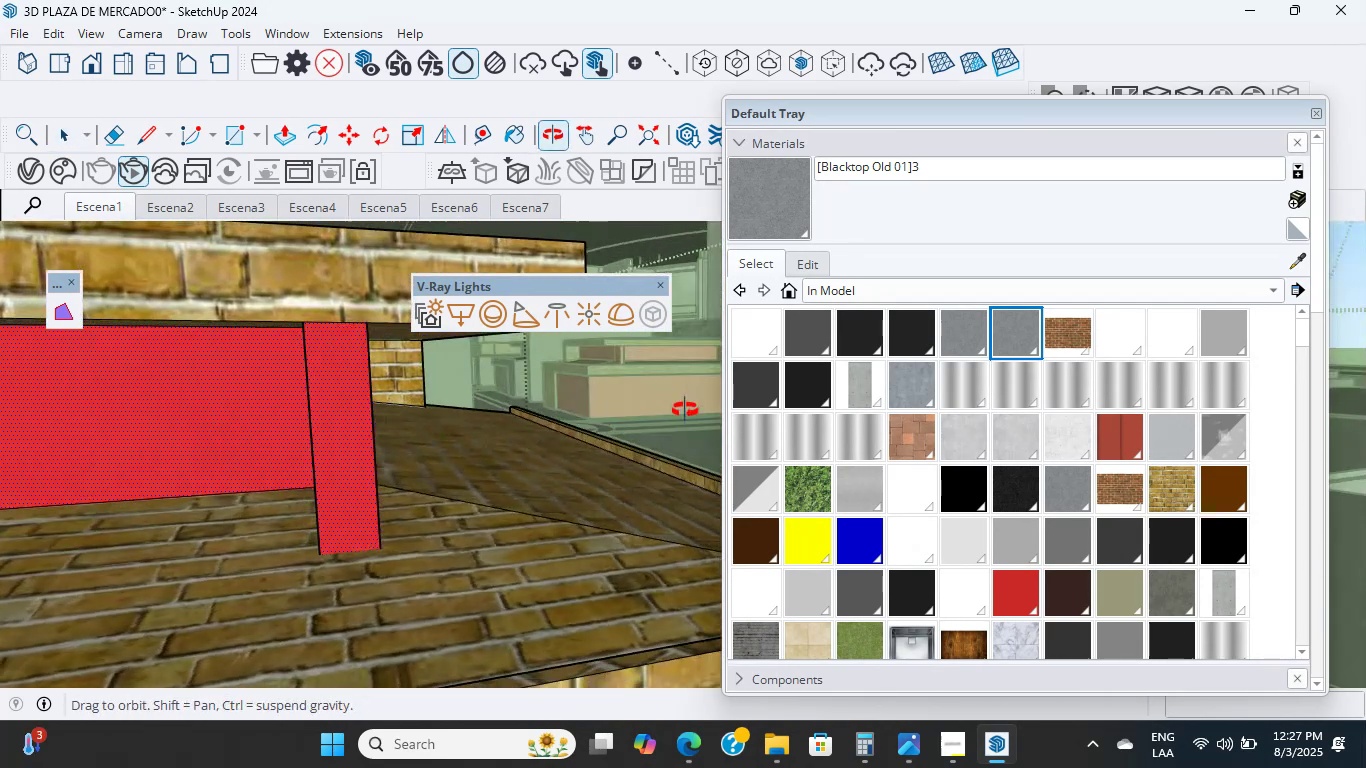 
hold_key(key=ShiftLeft, duration=1.01)
scroll: coordinate [338, 397], scroll_direction: up, amount: 5.0
 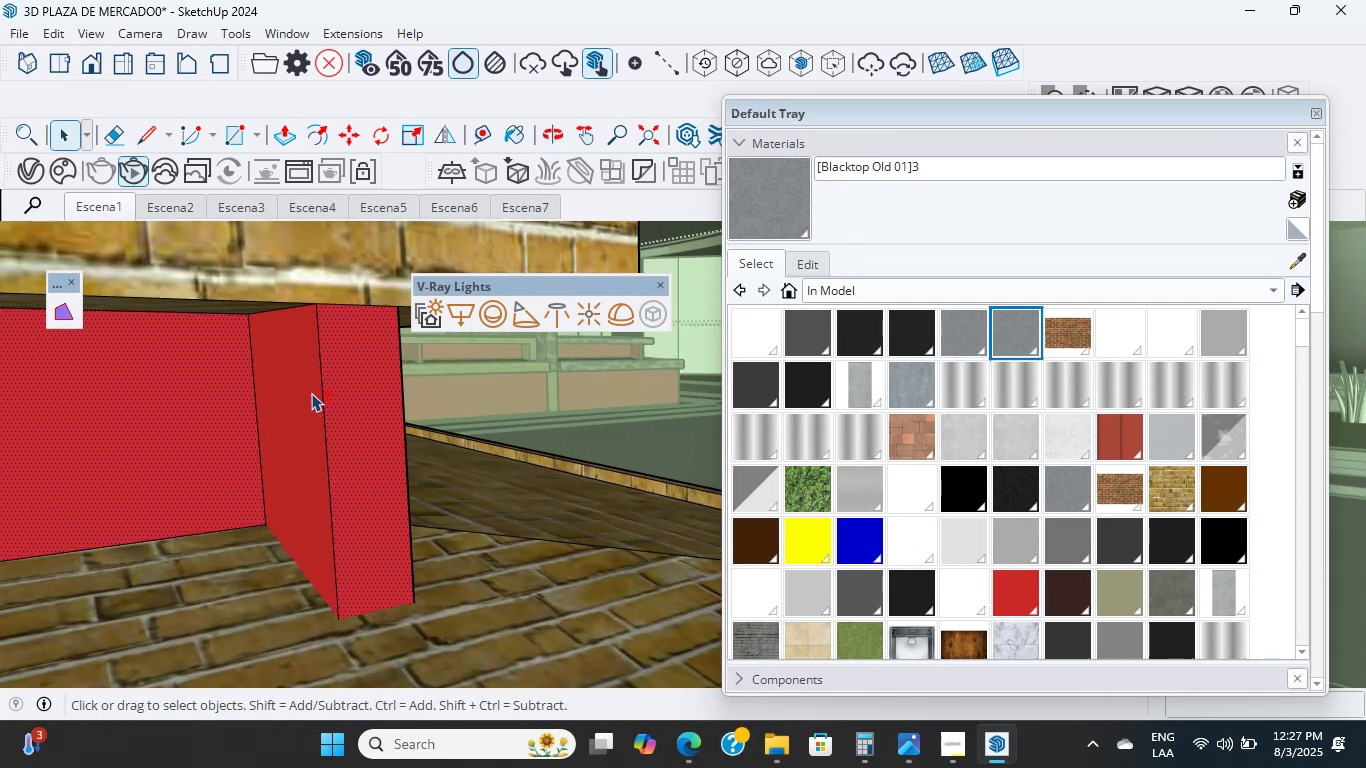 
scroll: coordinate [212, 424], scroll_direction: down, amount: 55.0
 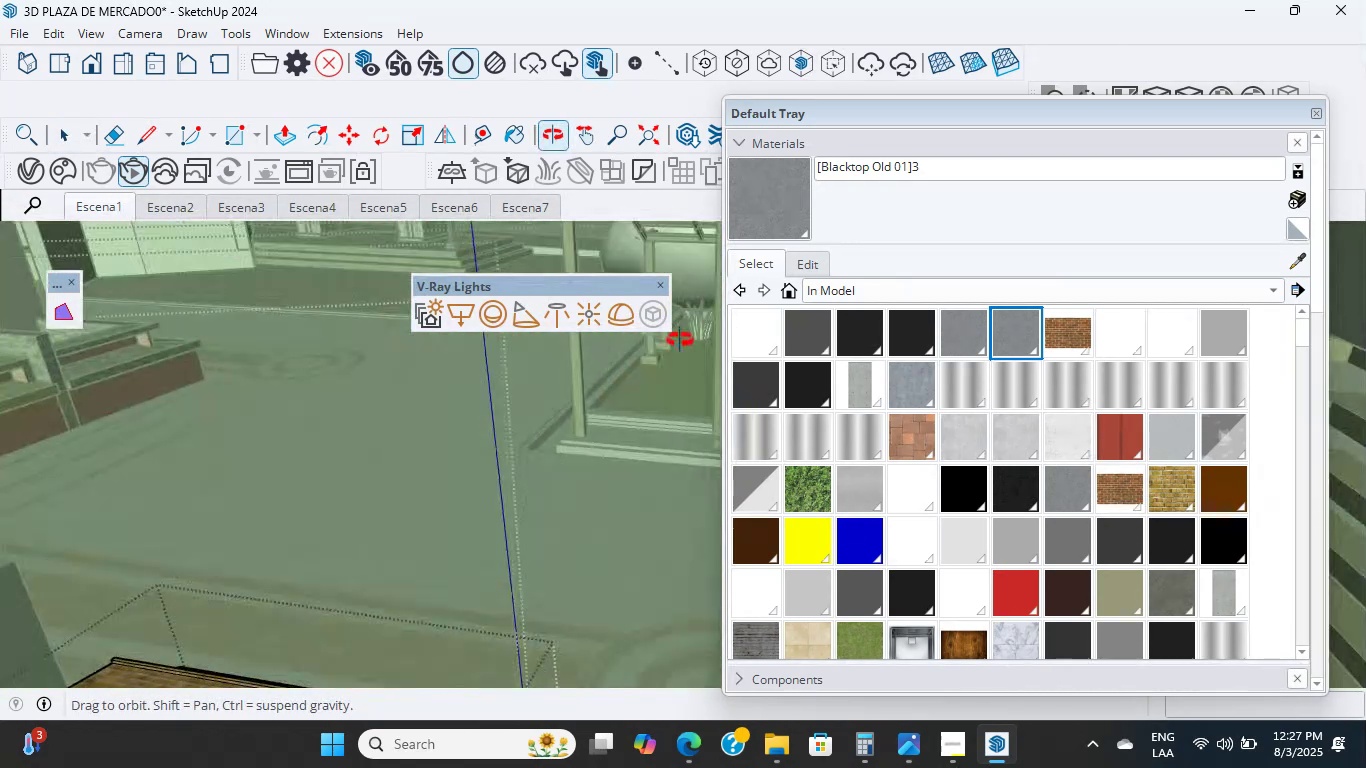 
hold_key(key=ShiftLeft, duration=2.12)
scroll: coordinate [328, 592], scroll_direction: down, amount: 1.0
 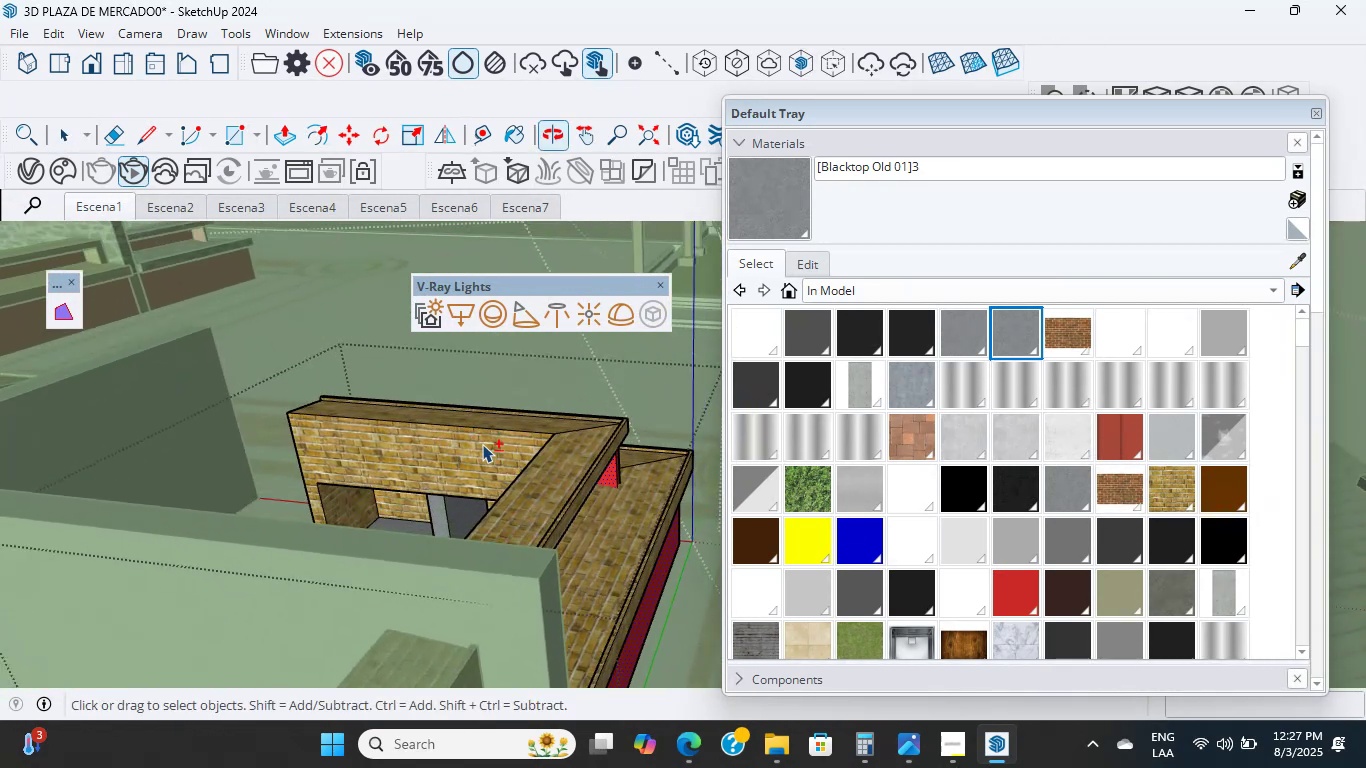 
scroll: coordinate [469, 596], scroll_direction: up, amount: 14.0
 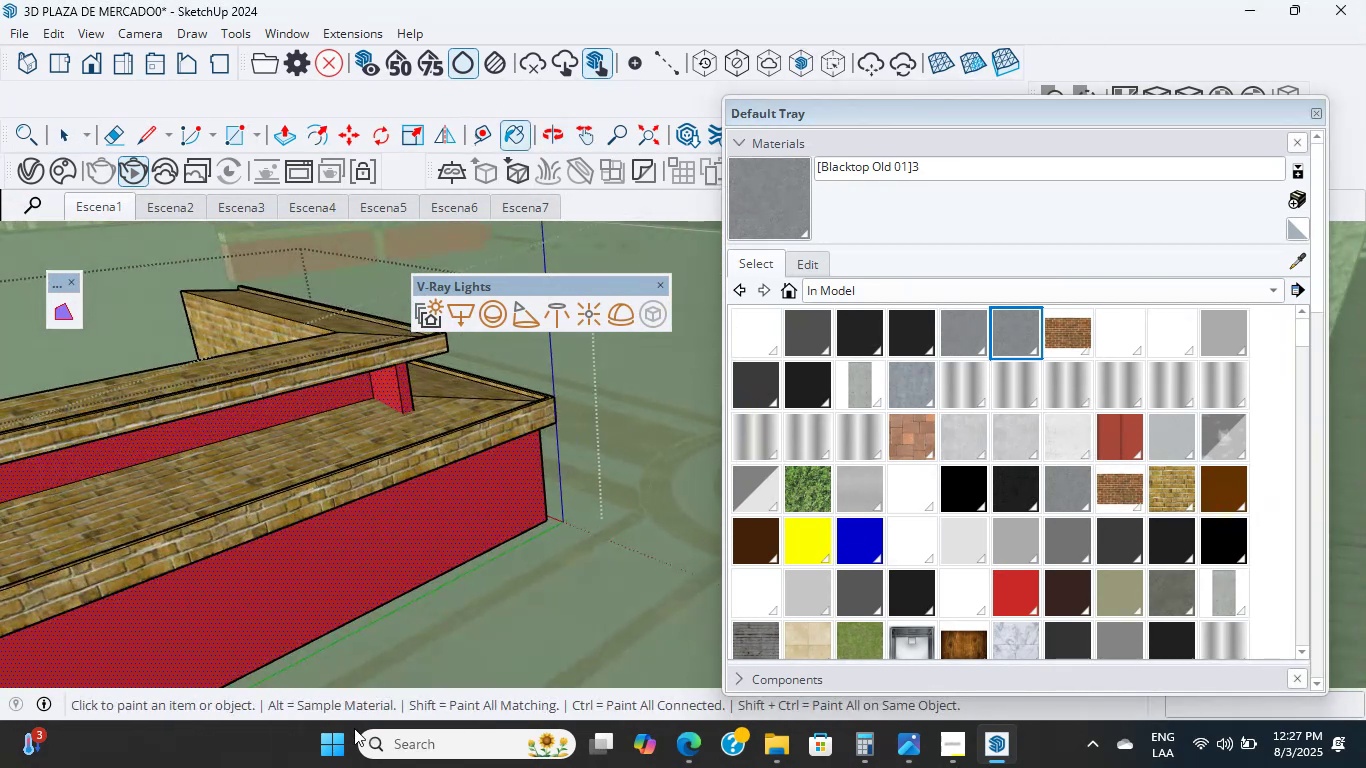 
left_click([349, 566])
 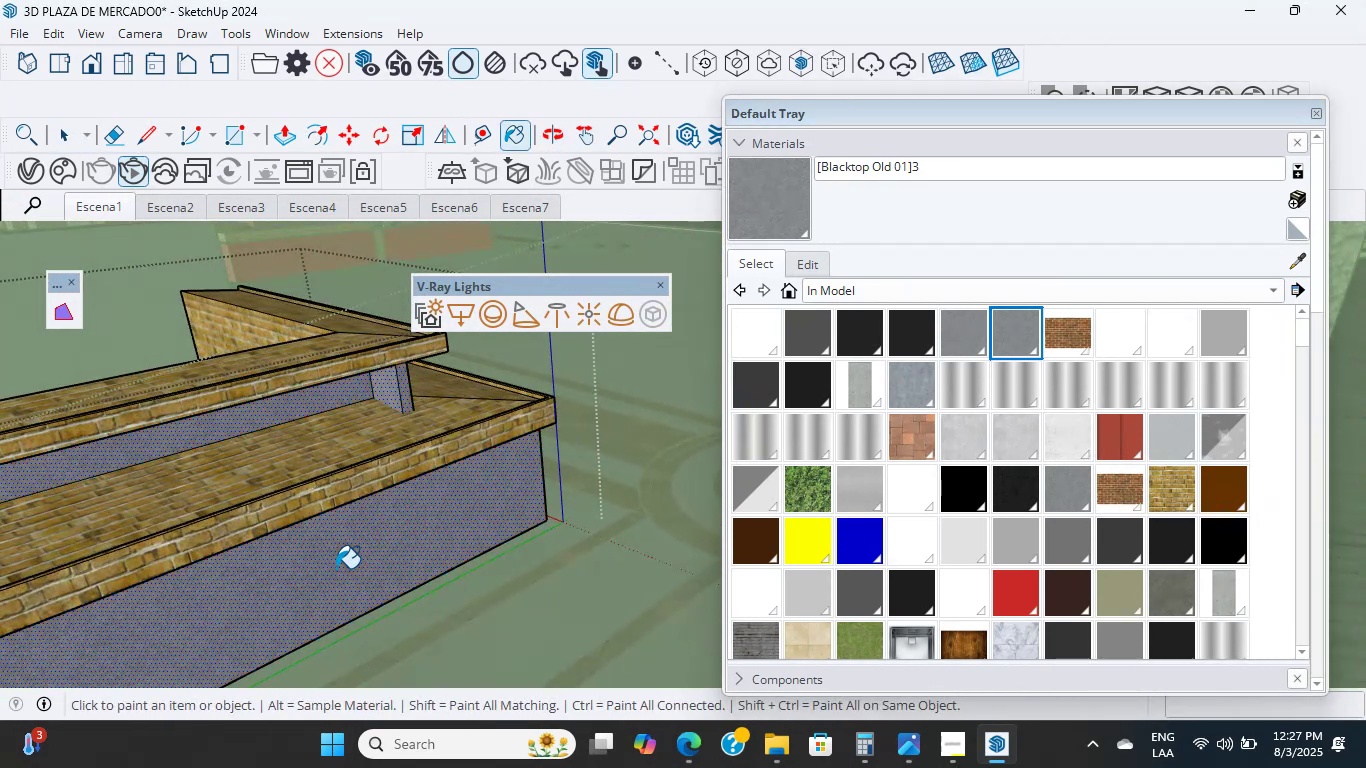 
hold_key(key=ShiftLeft, duration=1.63)
scroll: coordinate [336, 567], scroll_direction: down, amount: 10.0
 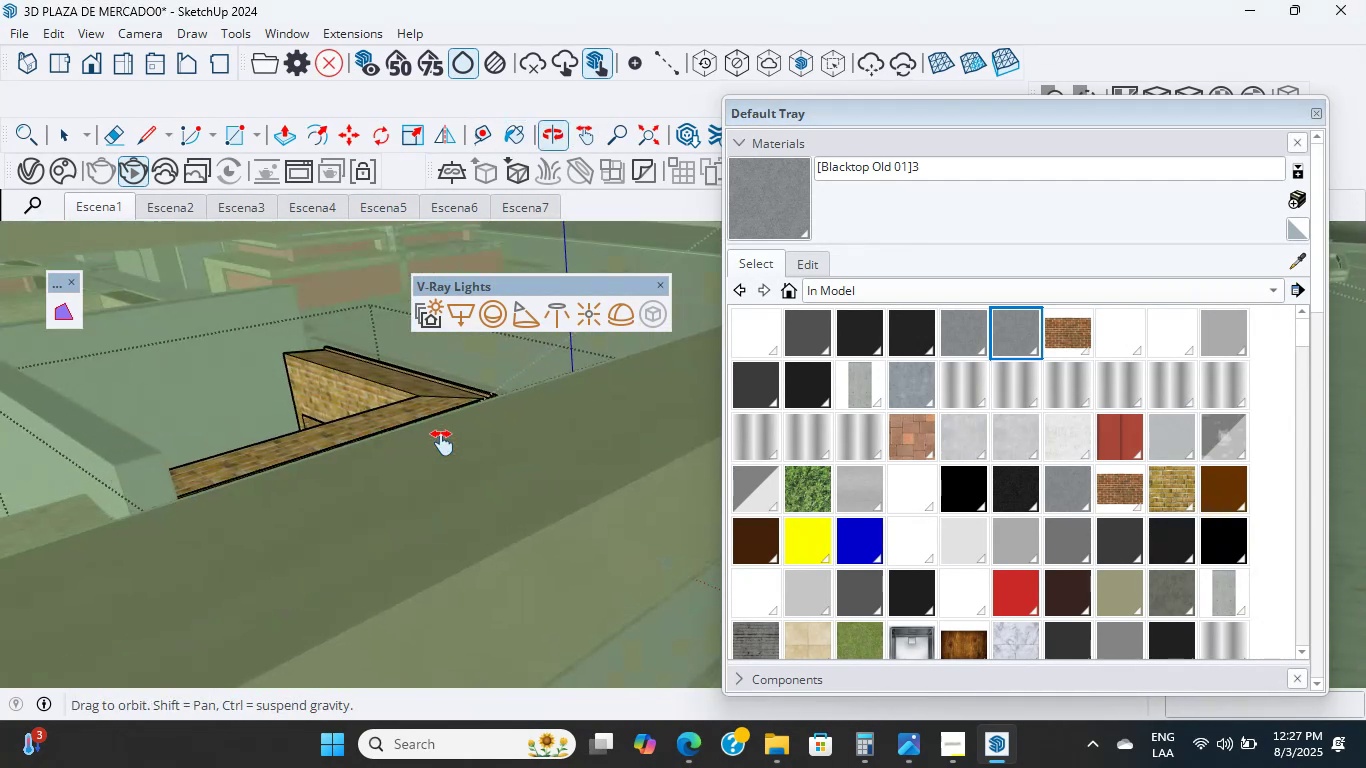 
scroll: coordinate [363, 492], scroll_direction: up, amount: 14.0
 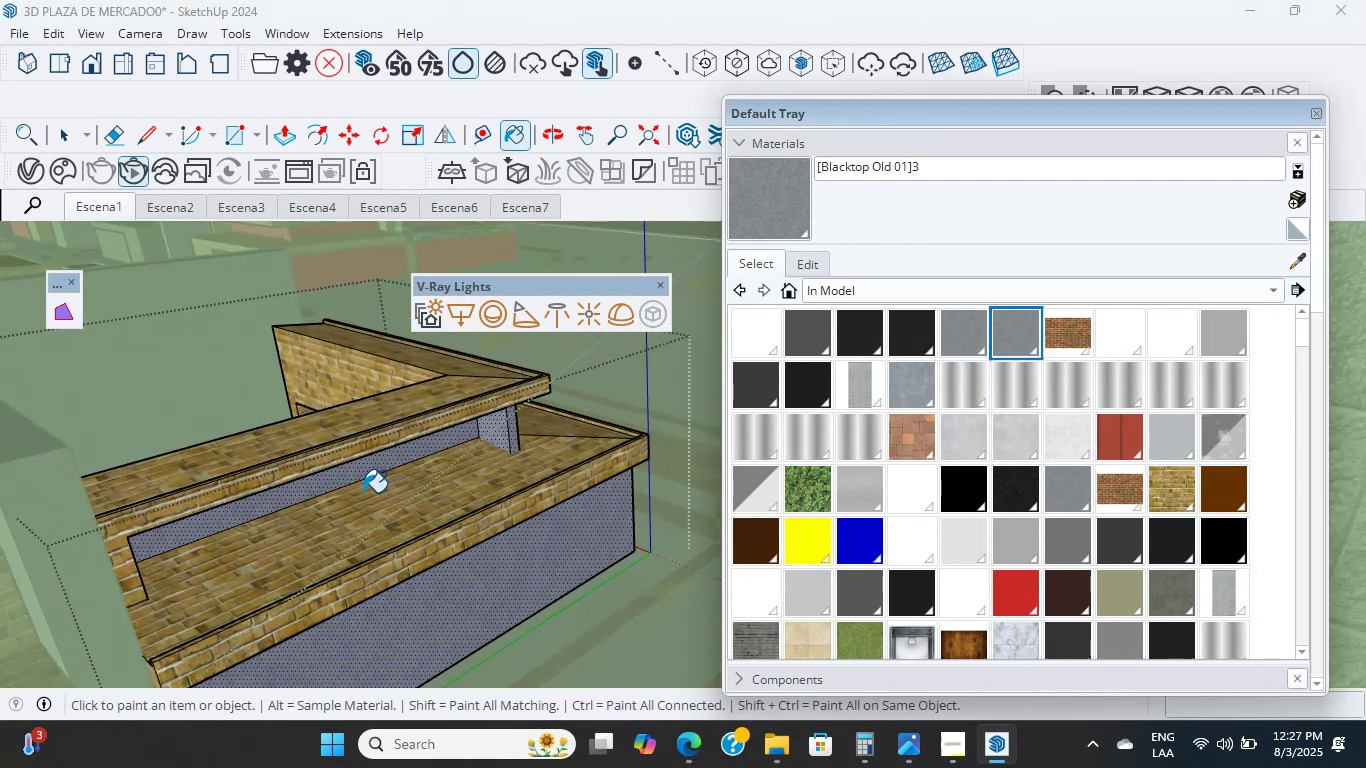 
hold_key(key=ShiftLeft, duration=0.39)
 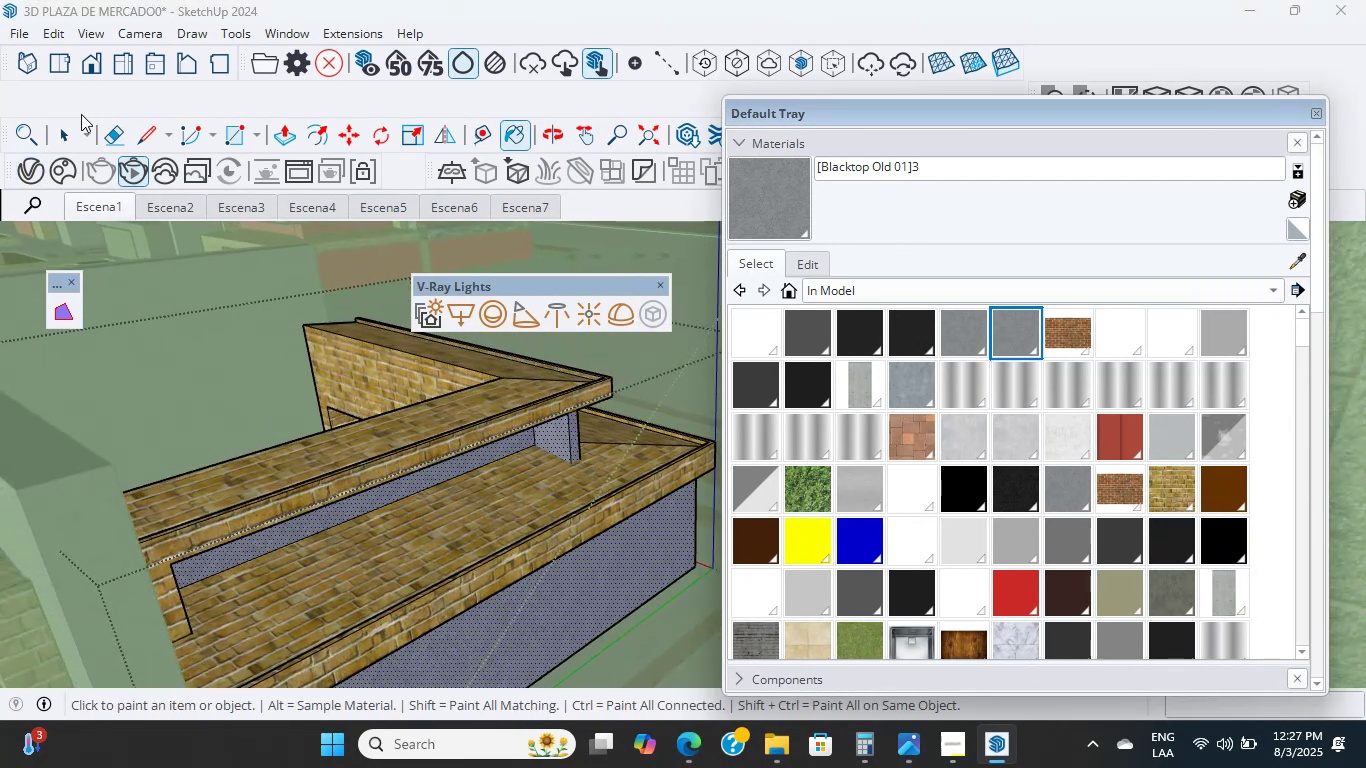 
scroll: coordinate [423, 529], scroll_direction: up, amount: 1.0
 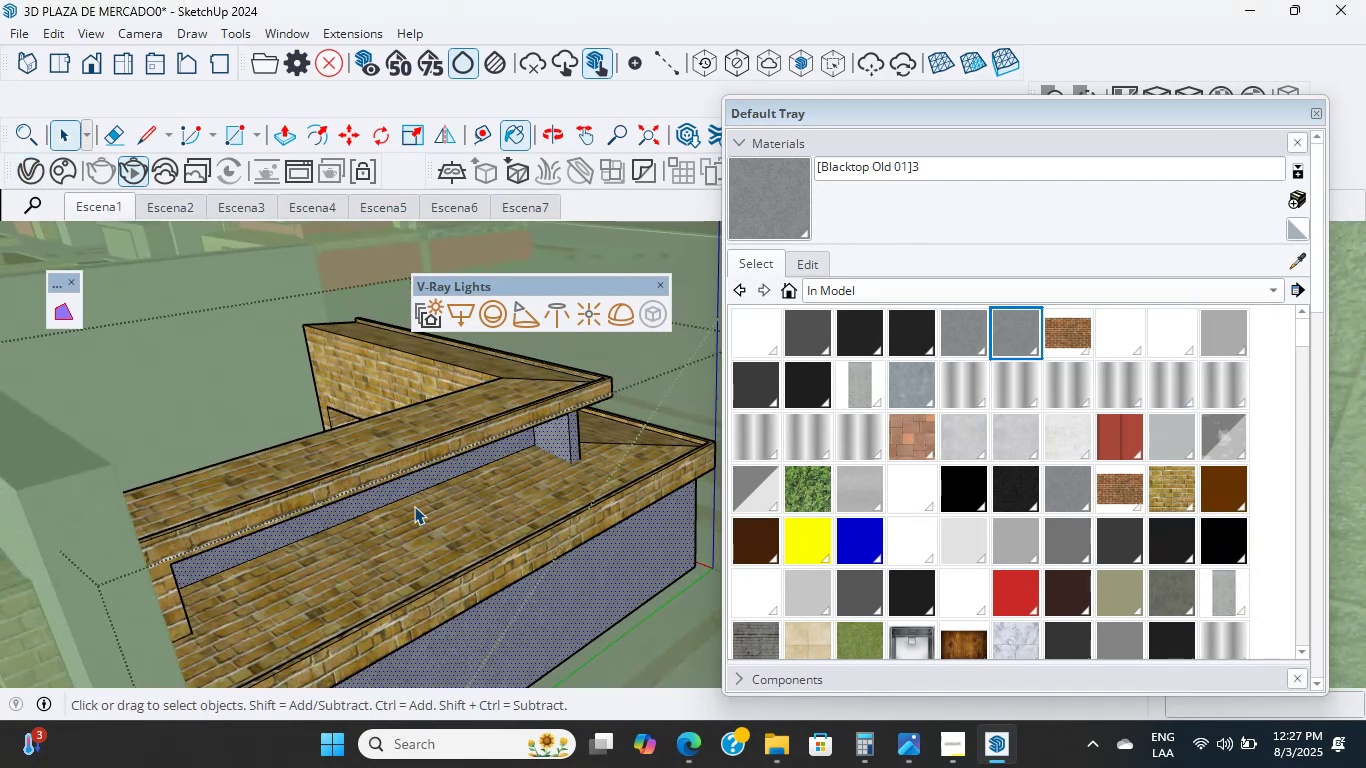 
left_click([423, 530])
 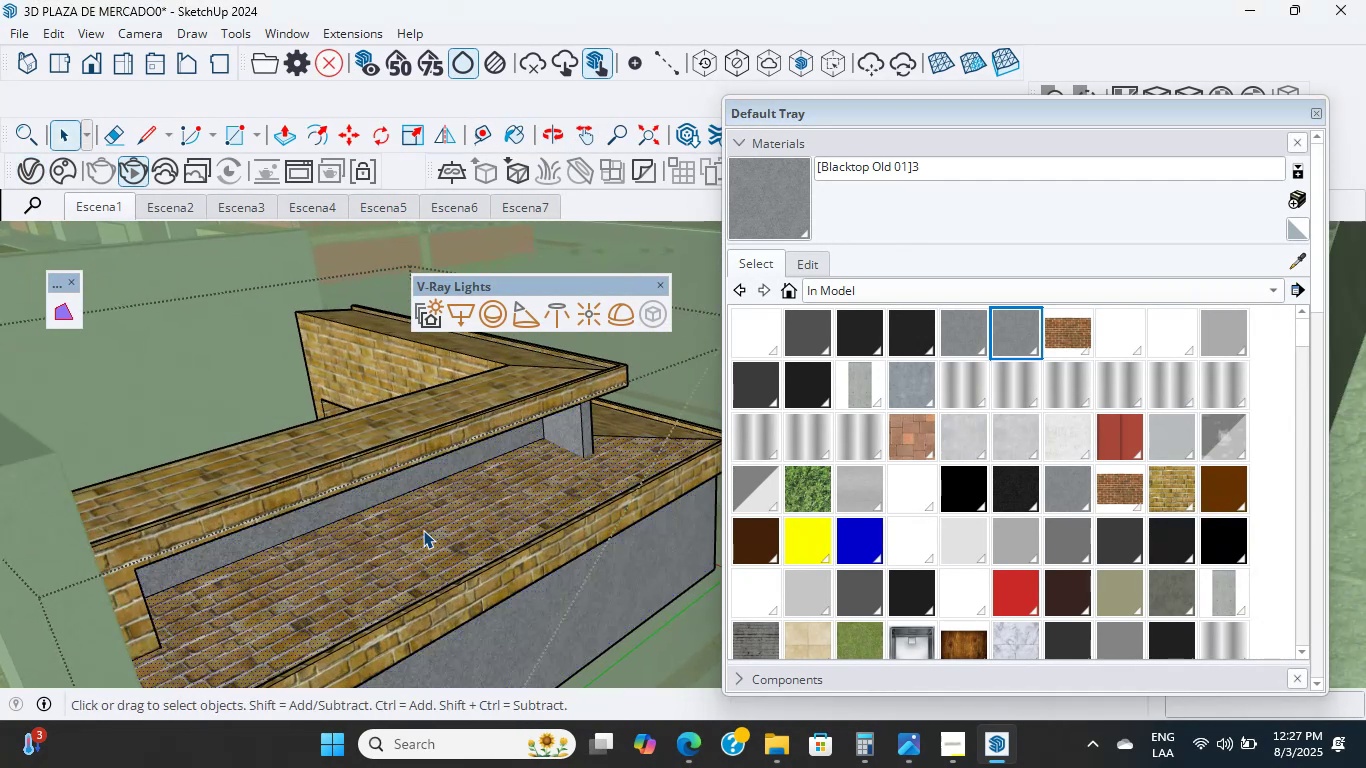 
double_click([423, 530])
 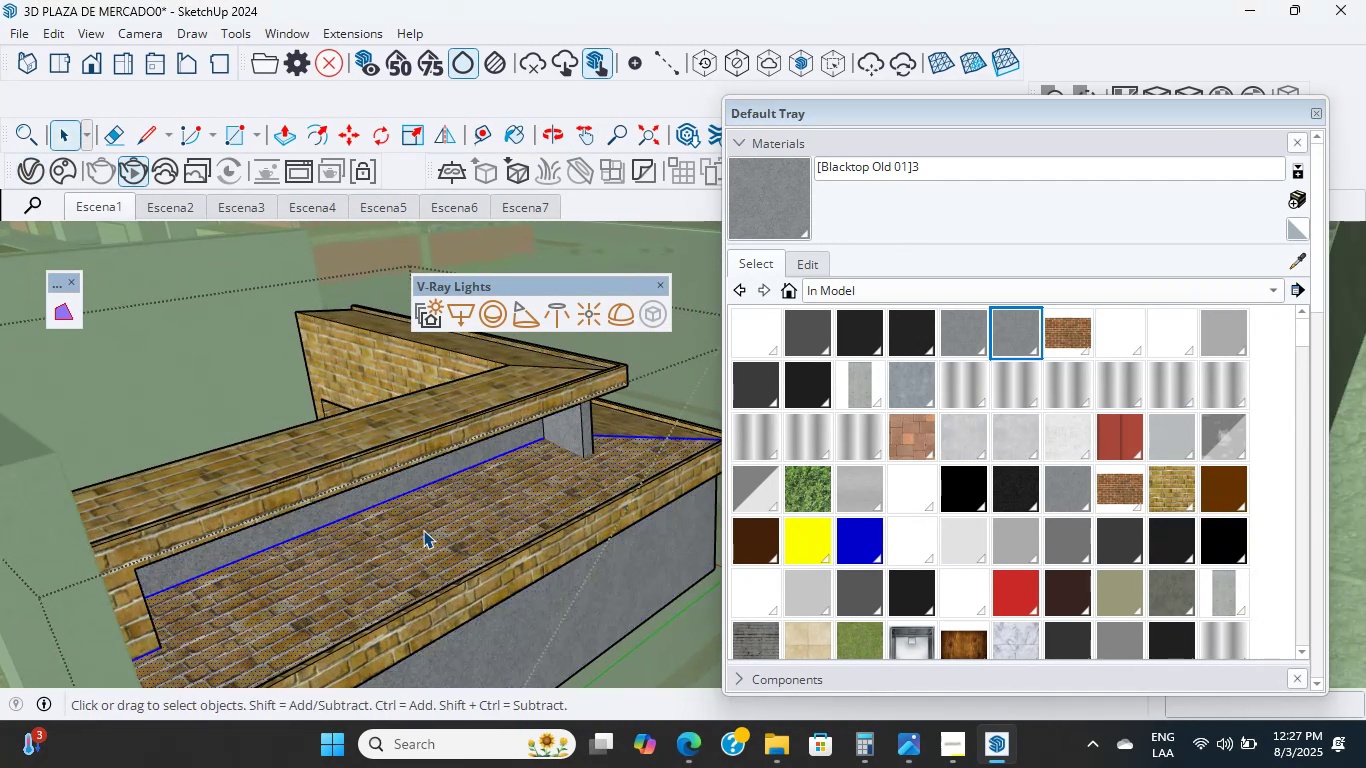 
triple_click([423, 530])
 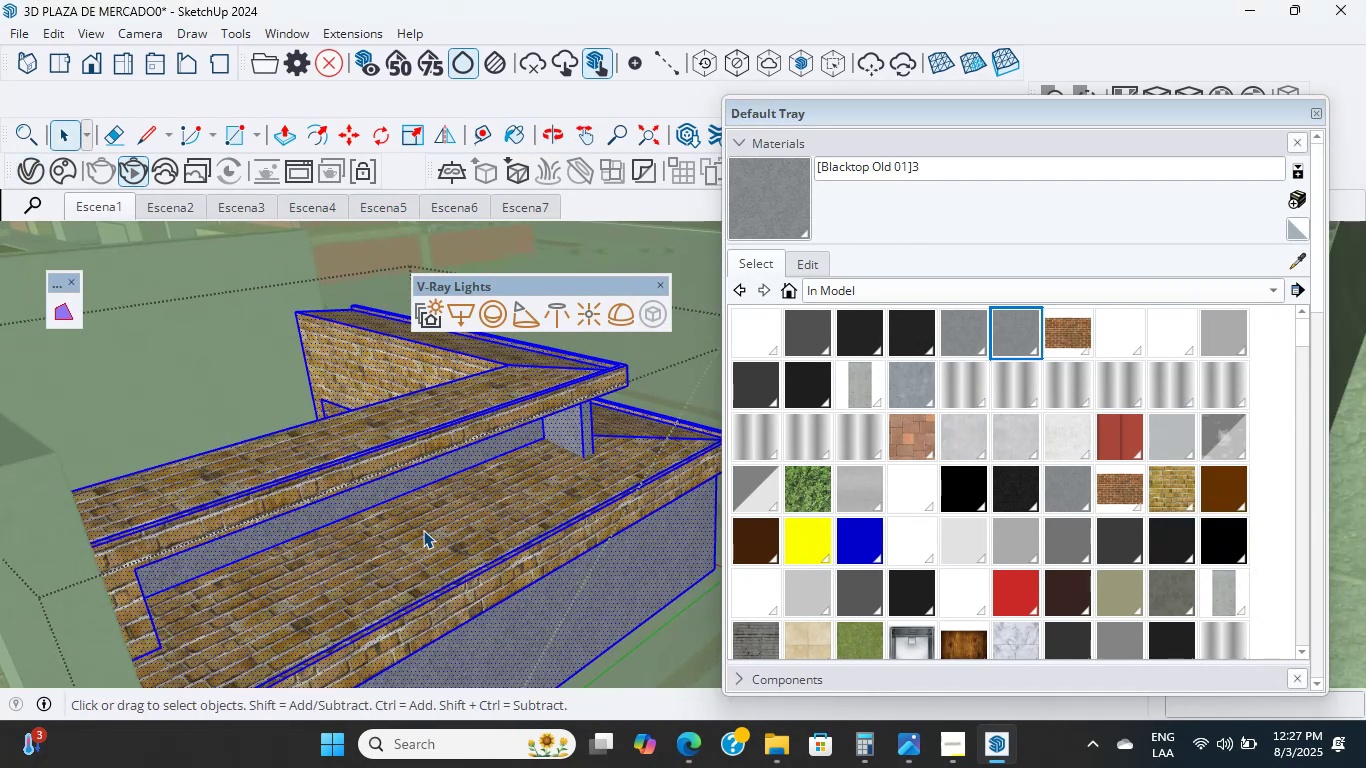 
left_click([423, 530])
 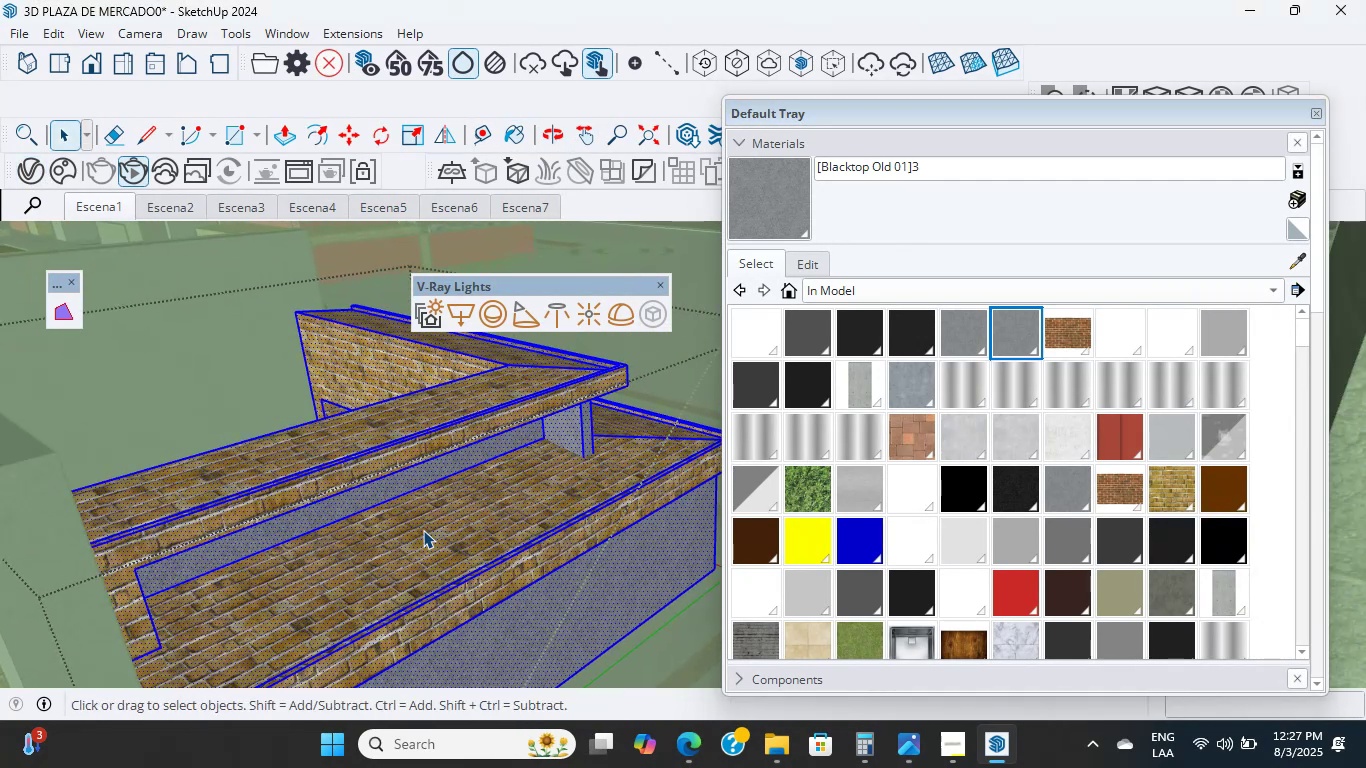 
scroll: coordinate [336, 508], scroll_direction: up, amount: 14.0
 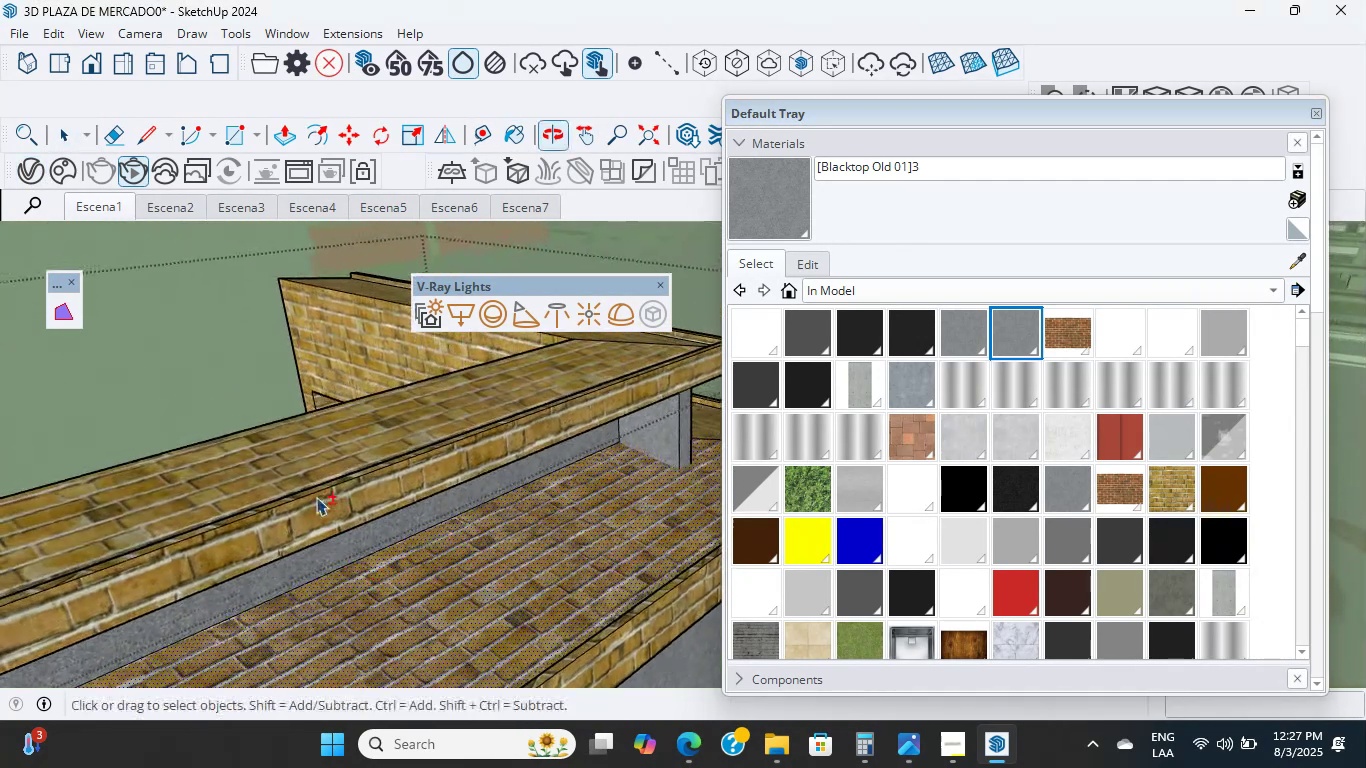 
hold_key(key=ShiftLeft, duration=0.61)
 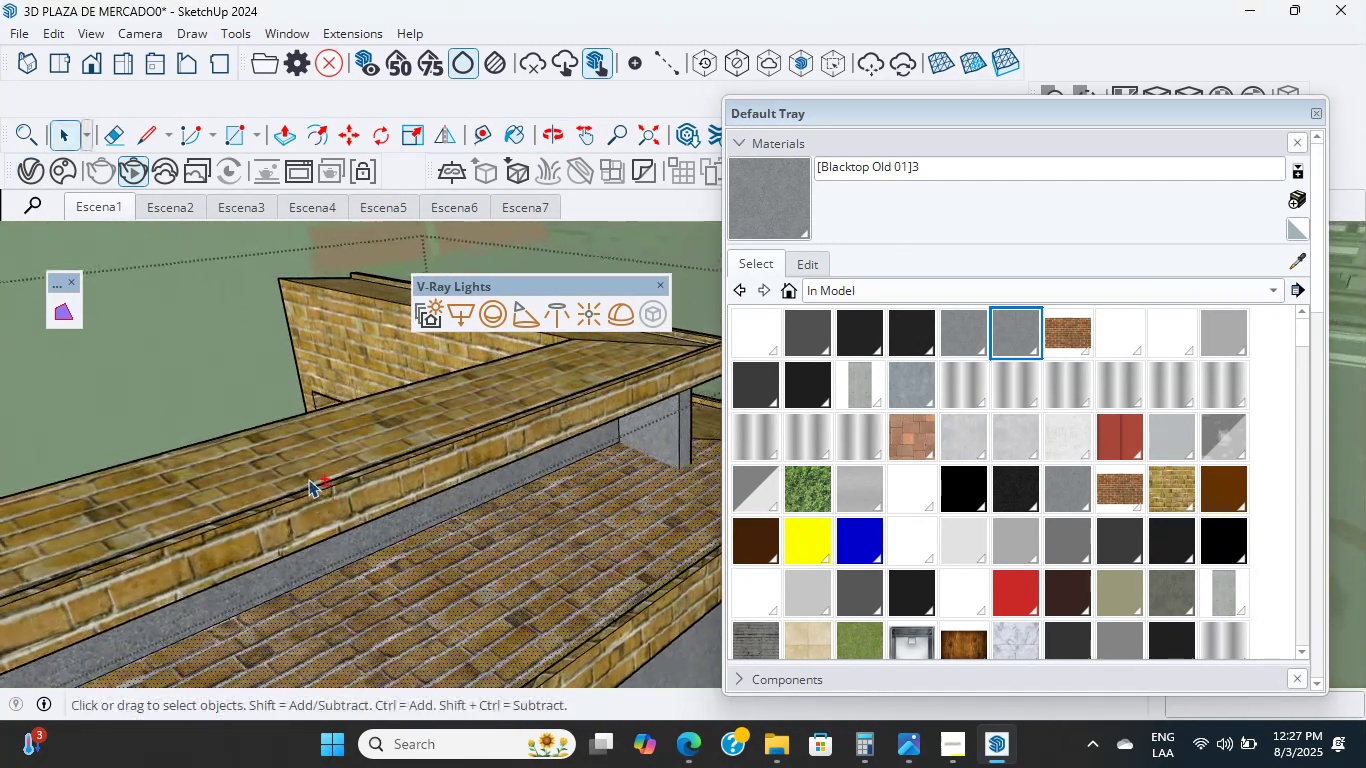 
left_click([308, 479])
 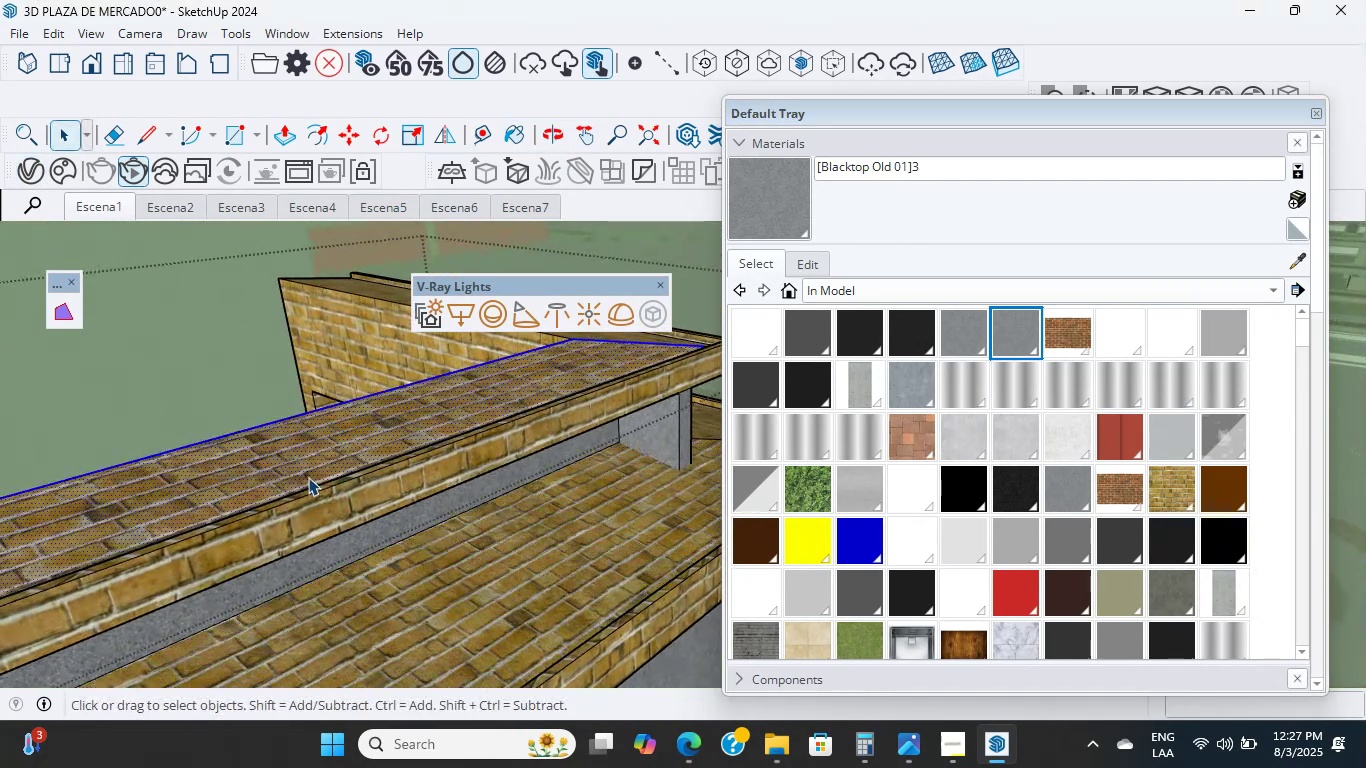 
triple_click([308, 477])
 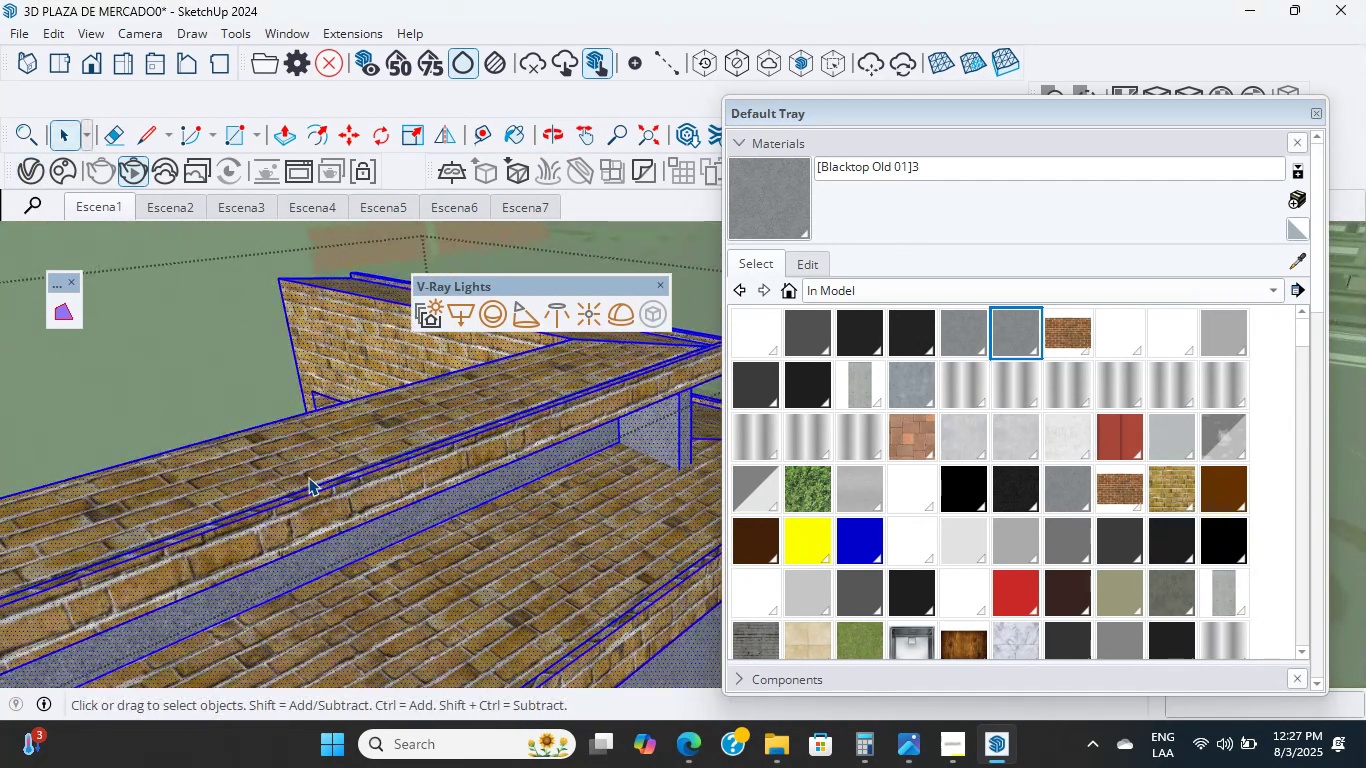 
scroll: coordinate [308, 477], scroll_direction: down, amount: 6.0
 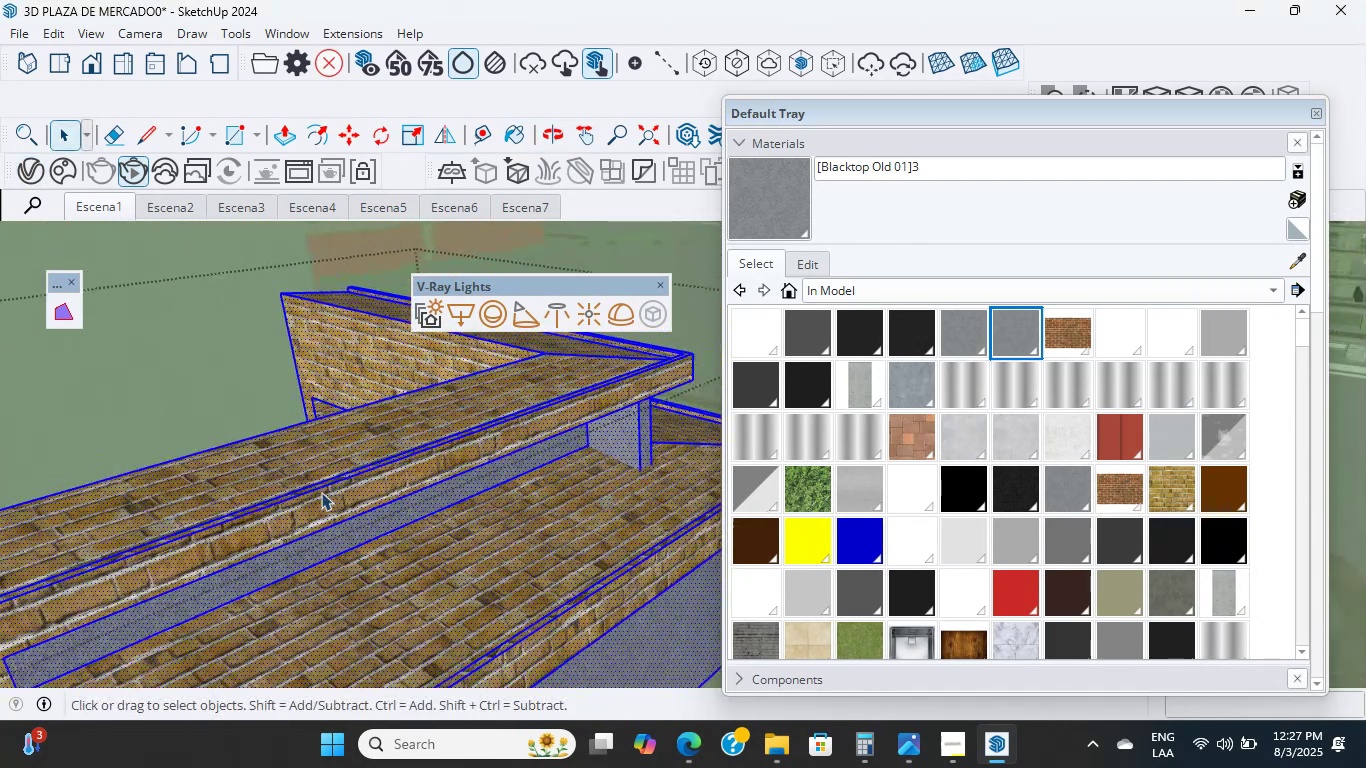 
hold_key(key=ShiftLeft, duration=4.83)
scroll: coordinate [255, 525], scroll_direction: up, amount: 5.0
 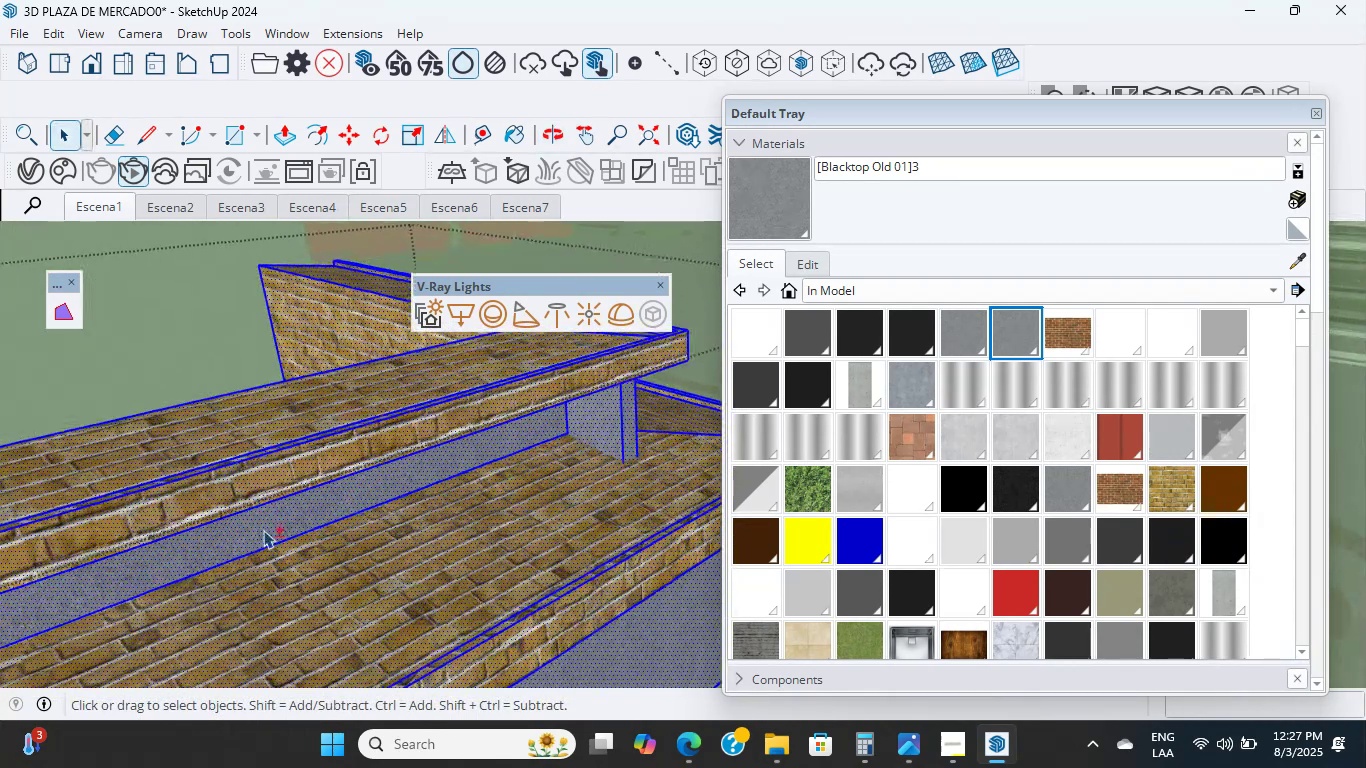 
left_click([263, 530])
 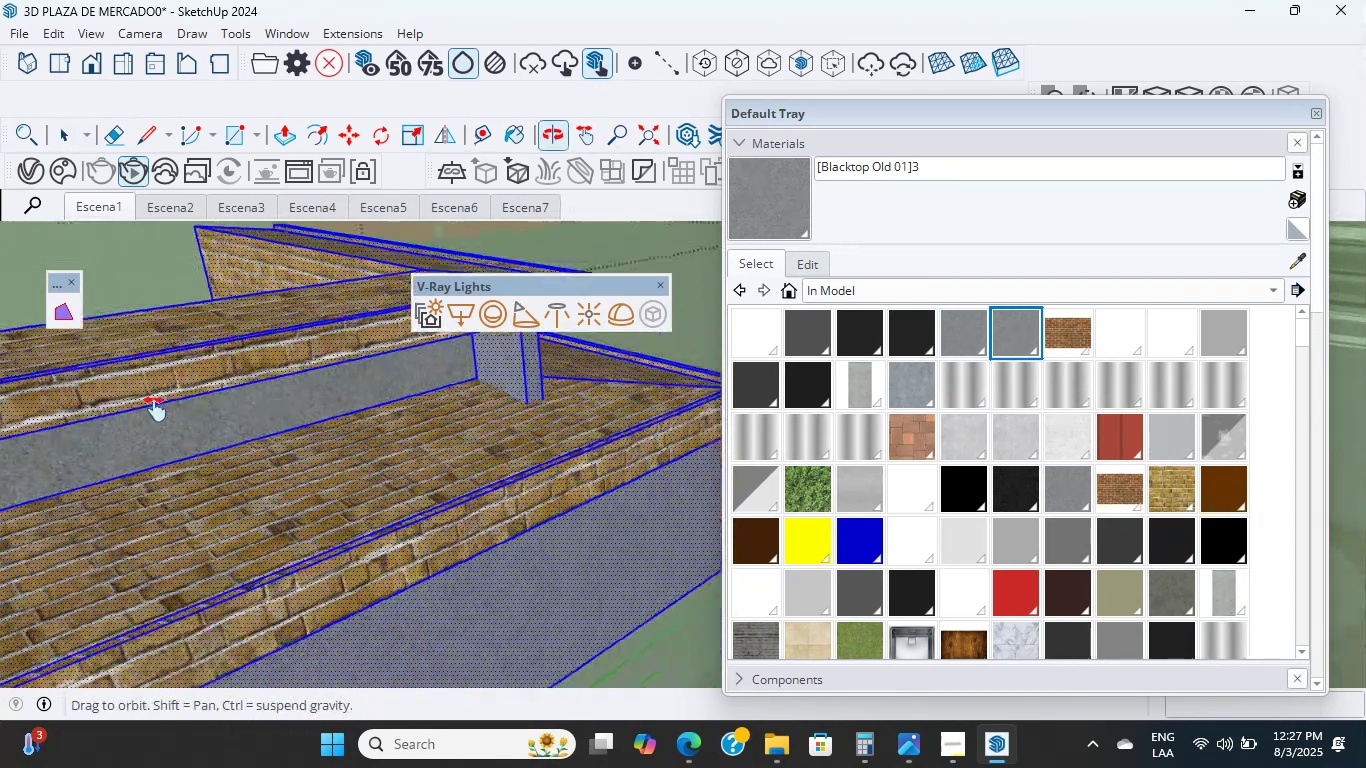 
scroll: coordinate [355, 540], scroll_direction: up, amount: 3.0
 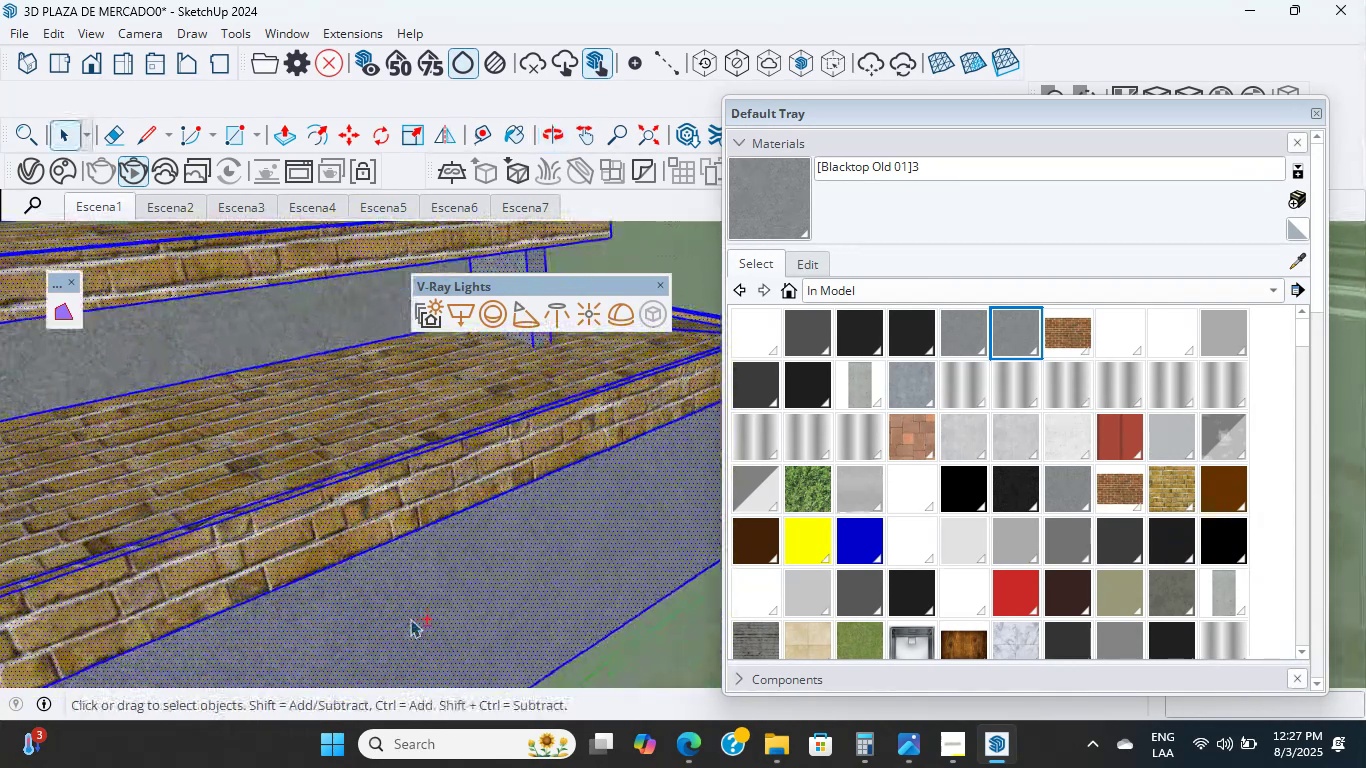 
left_click_drag(start_coordinate=[435, 656], to_coordinate=[430, 655])
 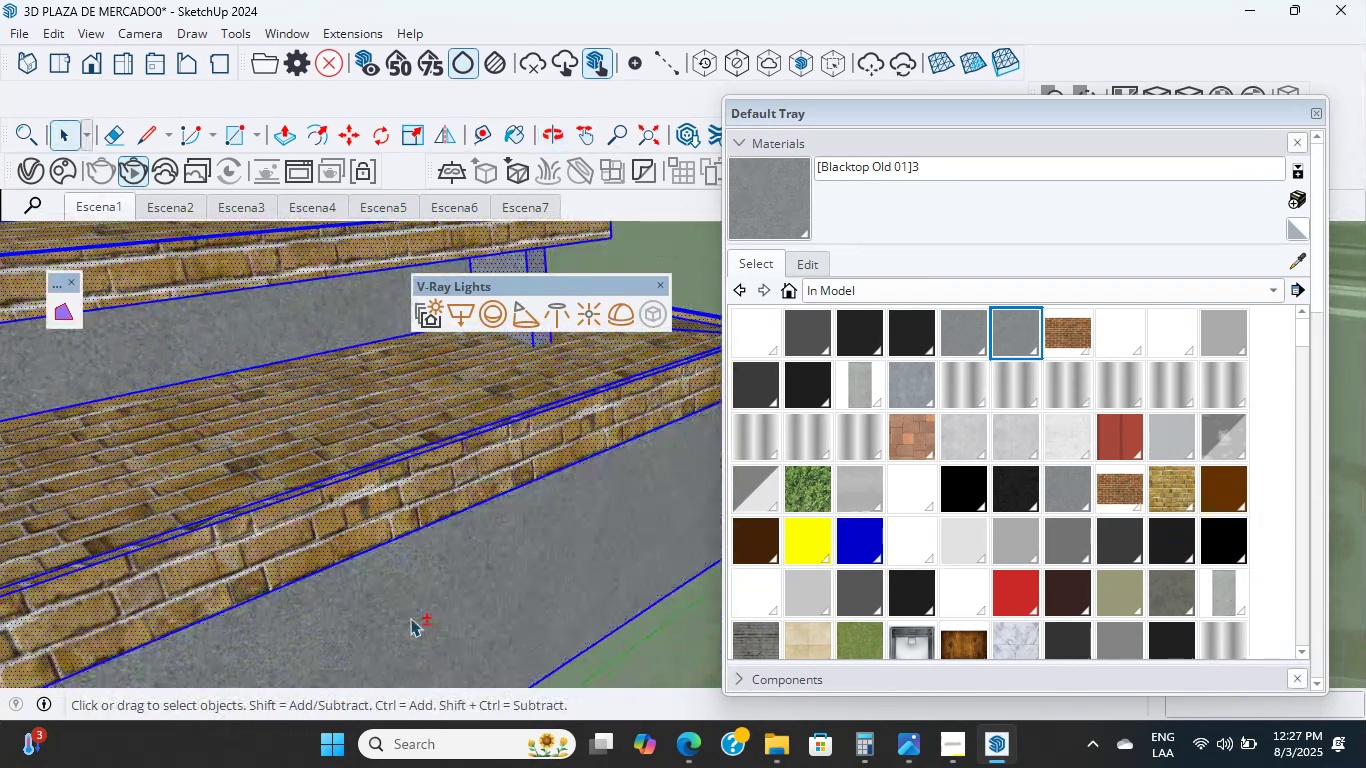 
scroll: coordinate [277, 429], scroll_direction: up, amount: 7.0
 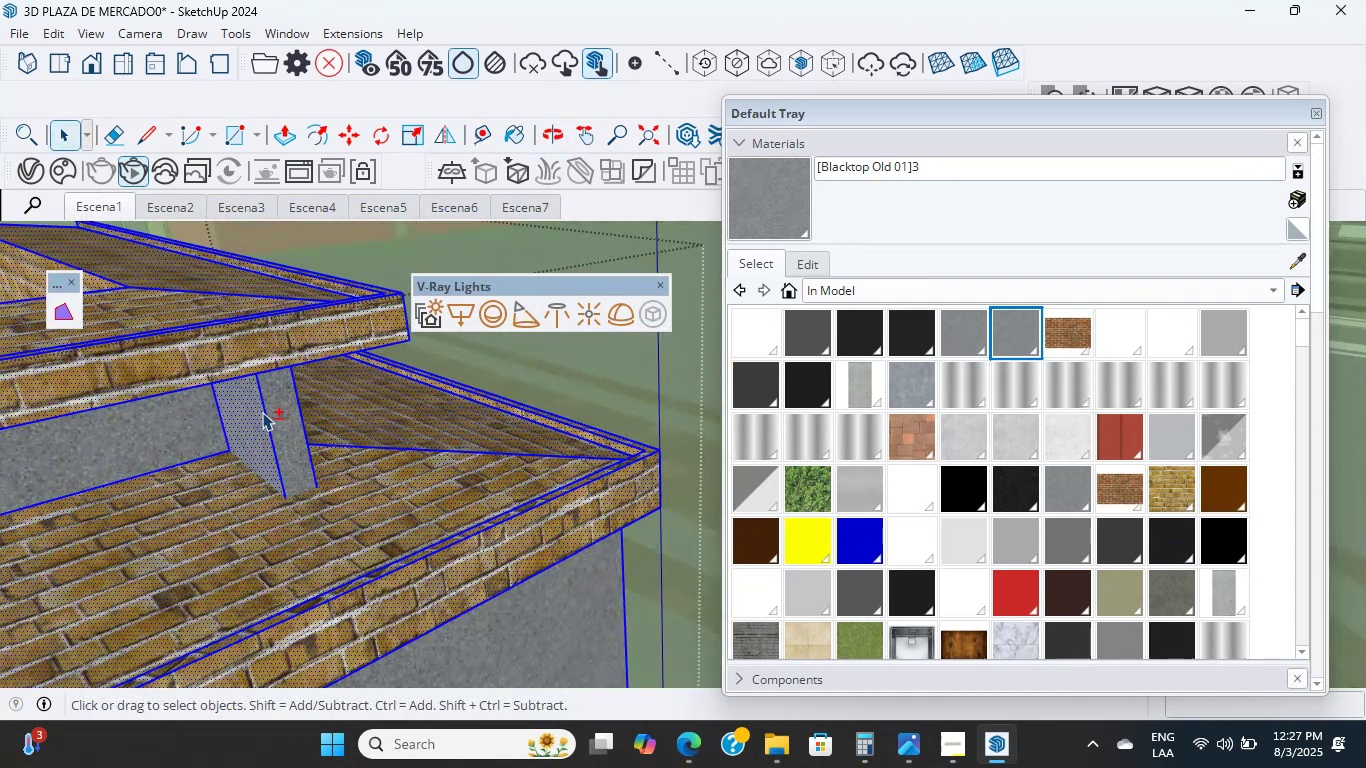 
left_click([254, 407])
 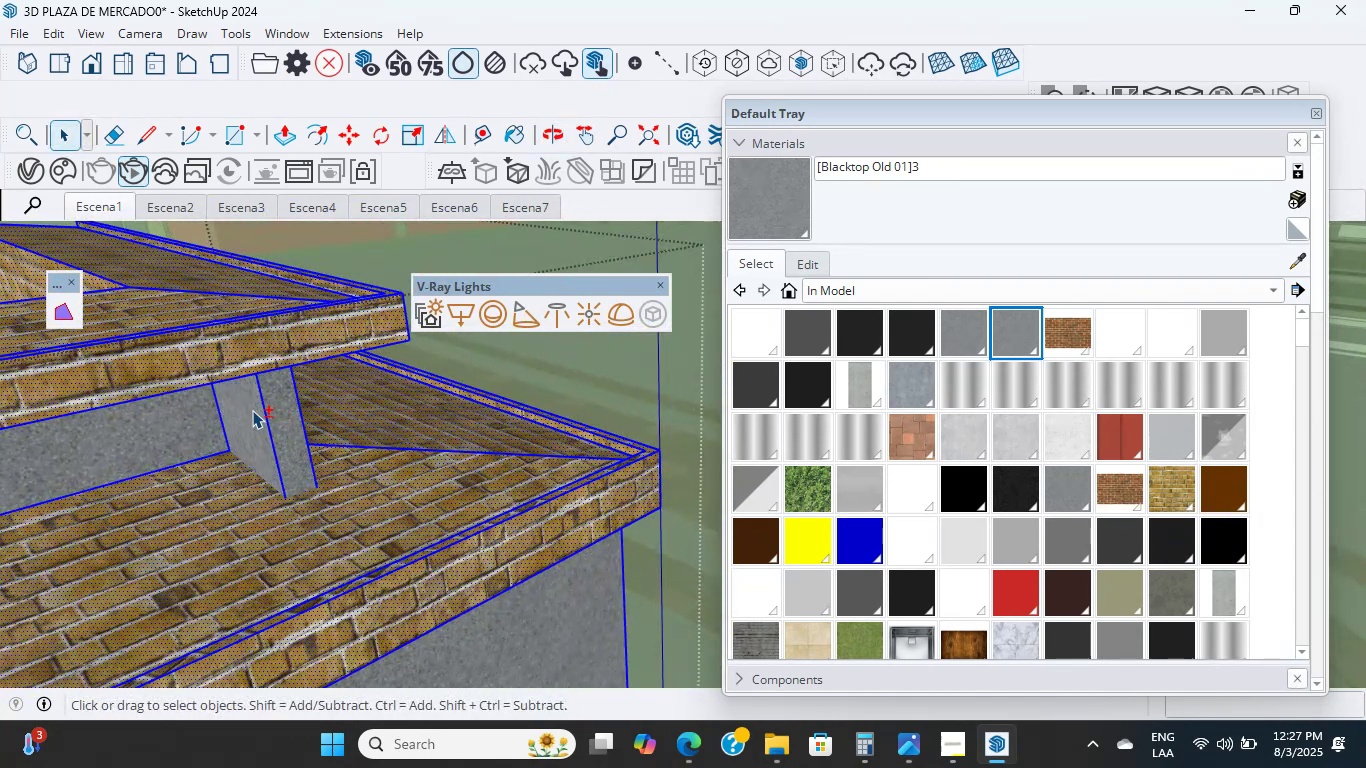 
scroll: coordinate [281, 431], scroll_direction: down, amount: 5.0
 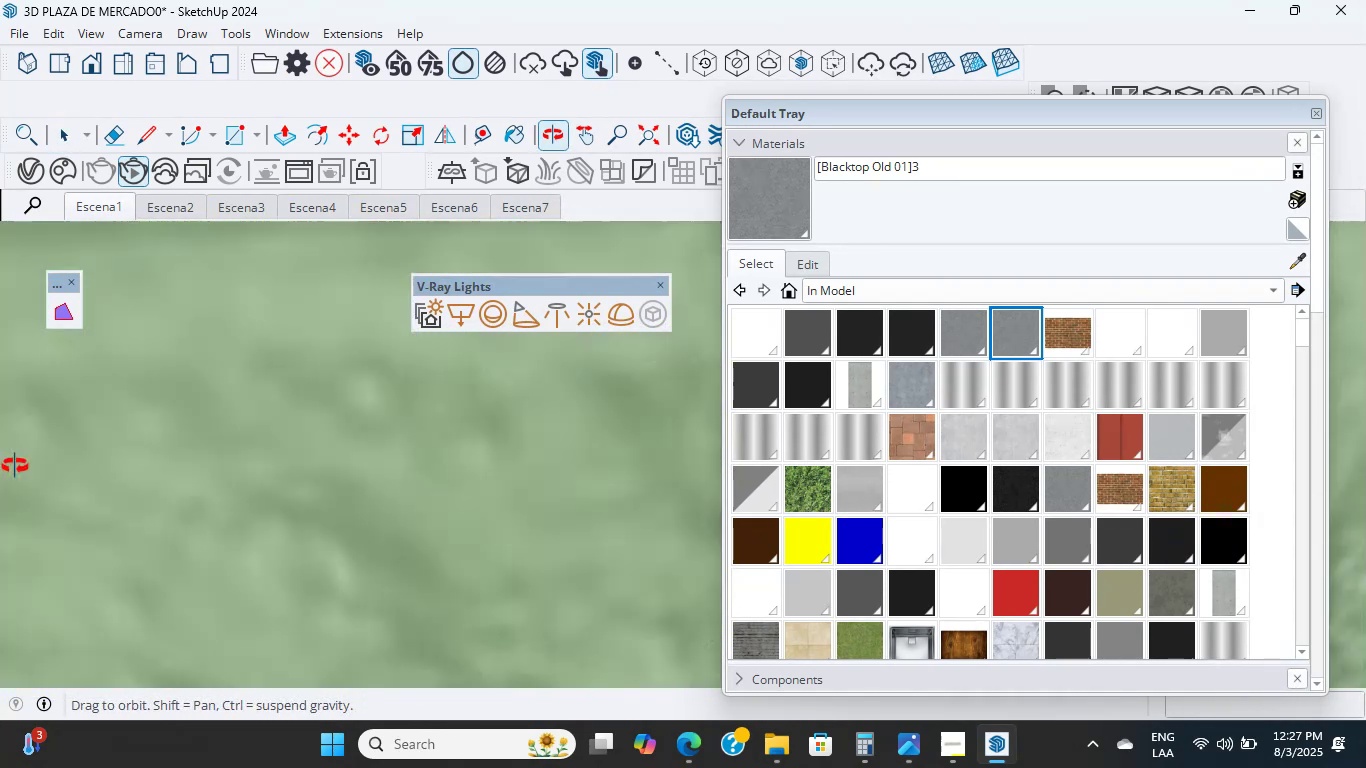 
hold_key(key=ShiftLeft, duration=3.19)
 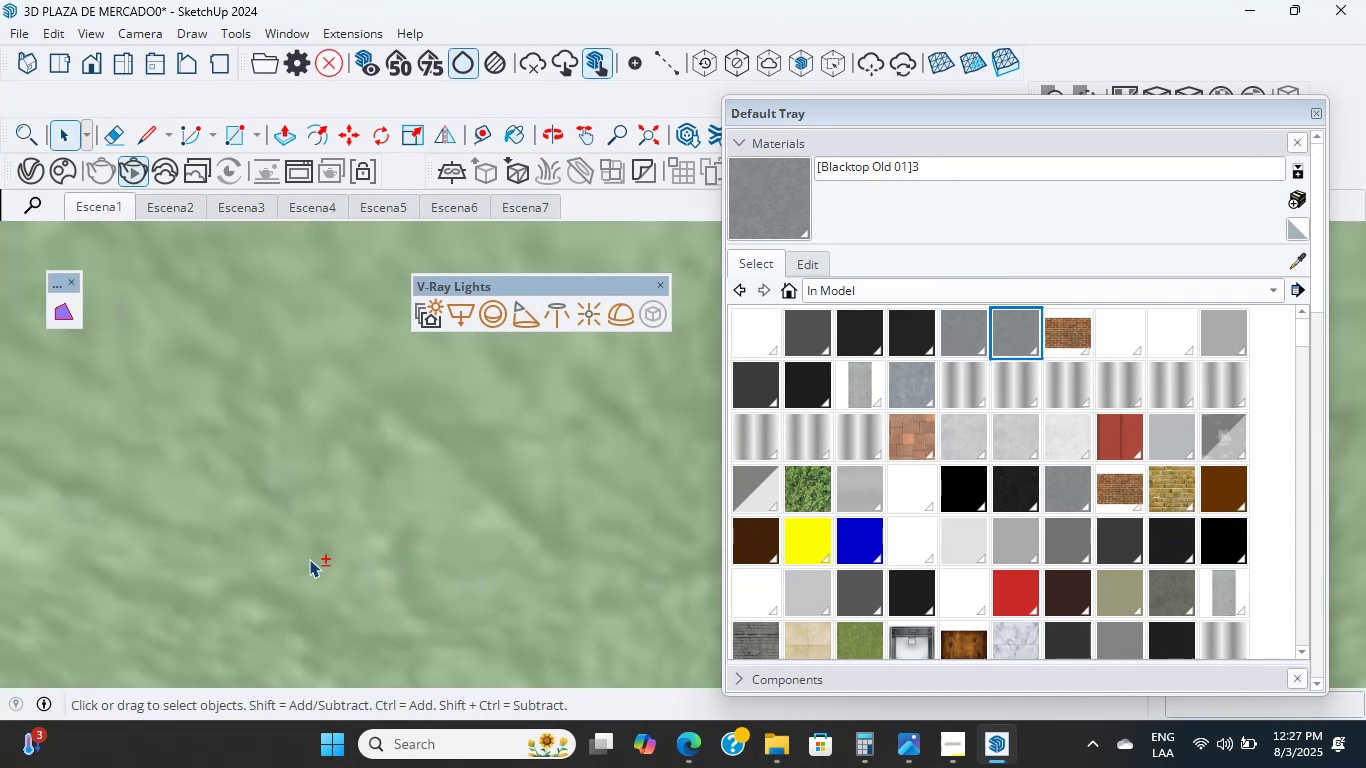 
hold_key(key=ShiftLeft, duration=4.89)
 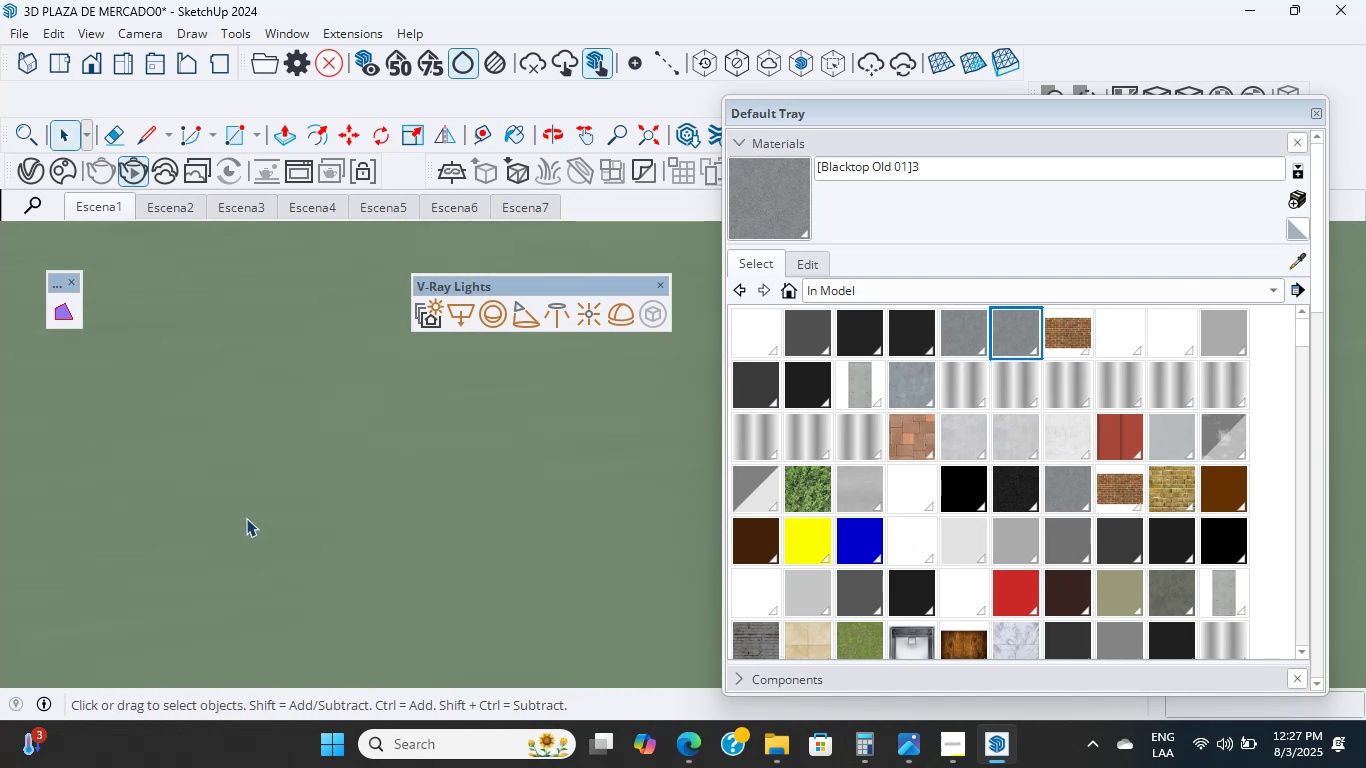 
wait(10.63)
 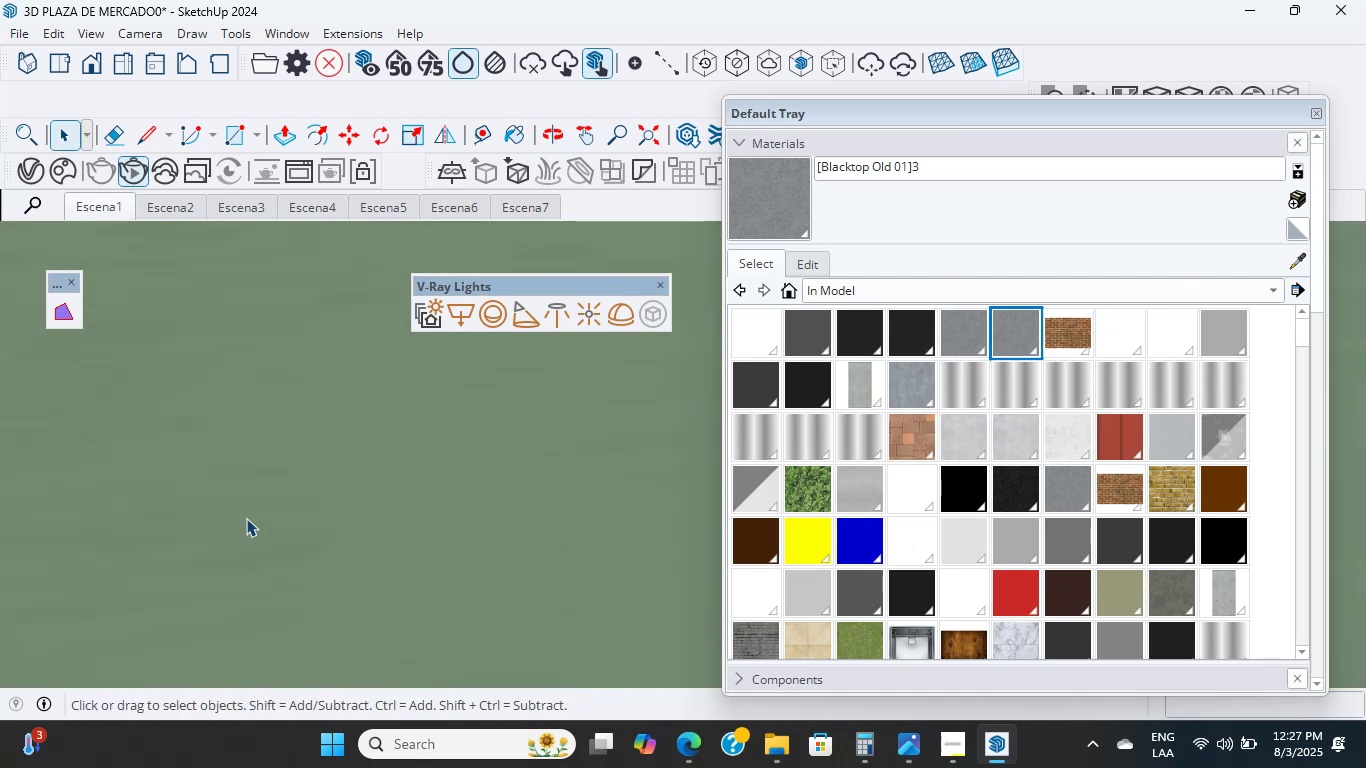 
scroll: coordinate [21, 426], scroll_direction: up, amount: 7.0
 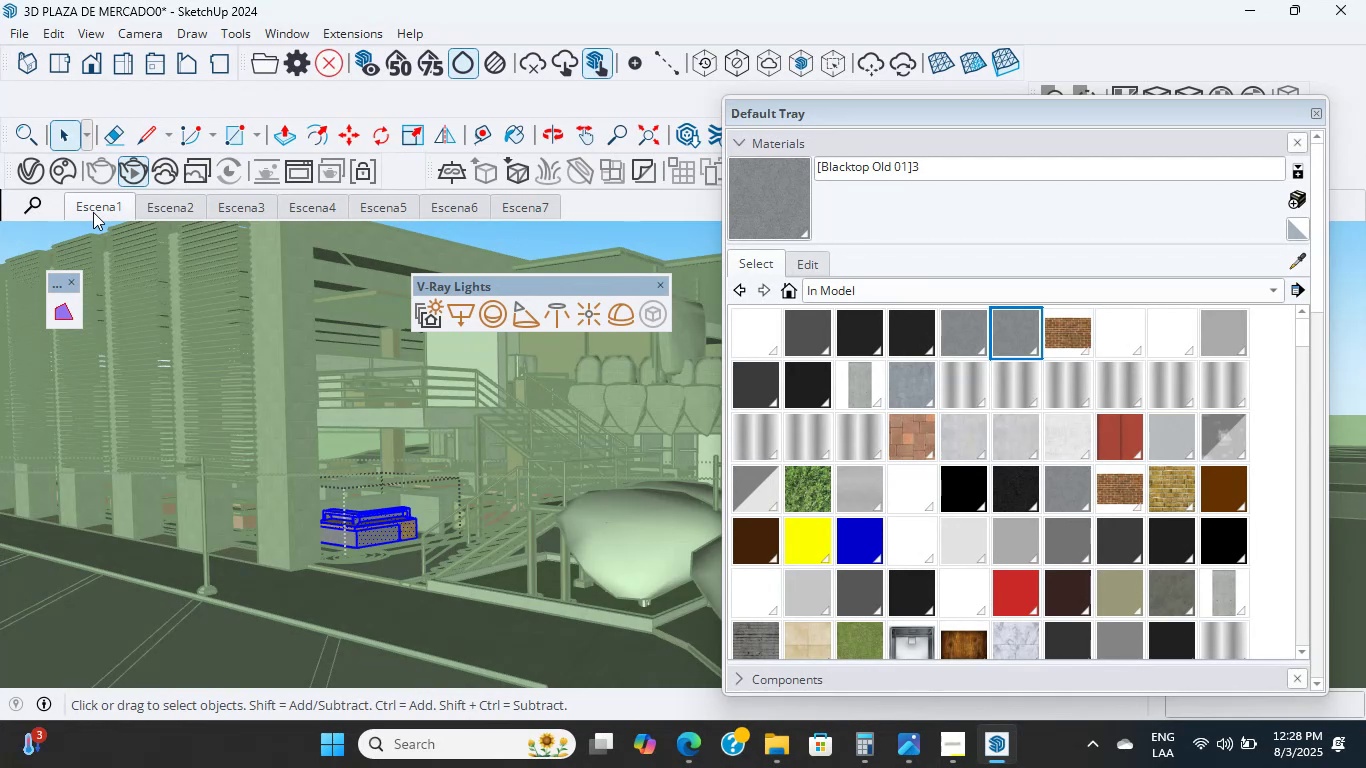 
wait(14.02)
 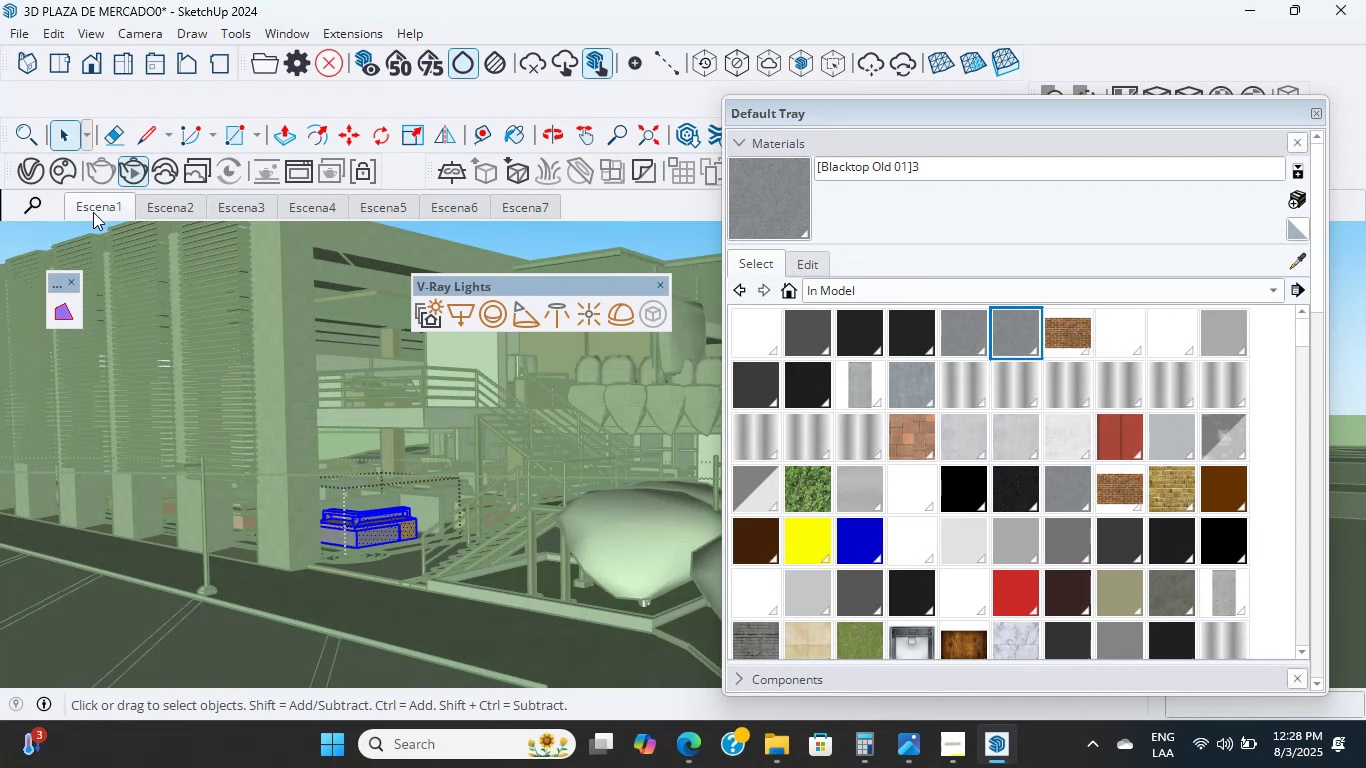 
scroll: coordinate [472, 598], scroll_direction: up, amount: 45.0
 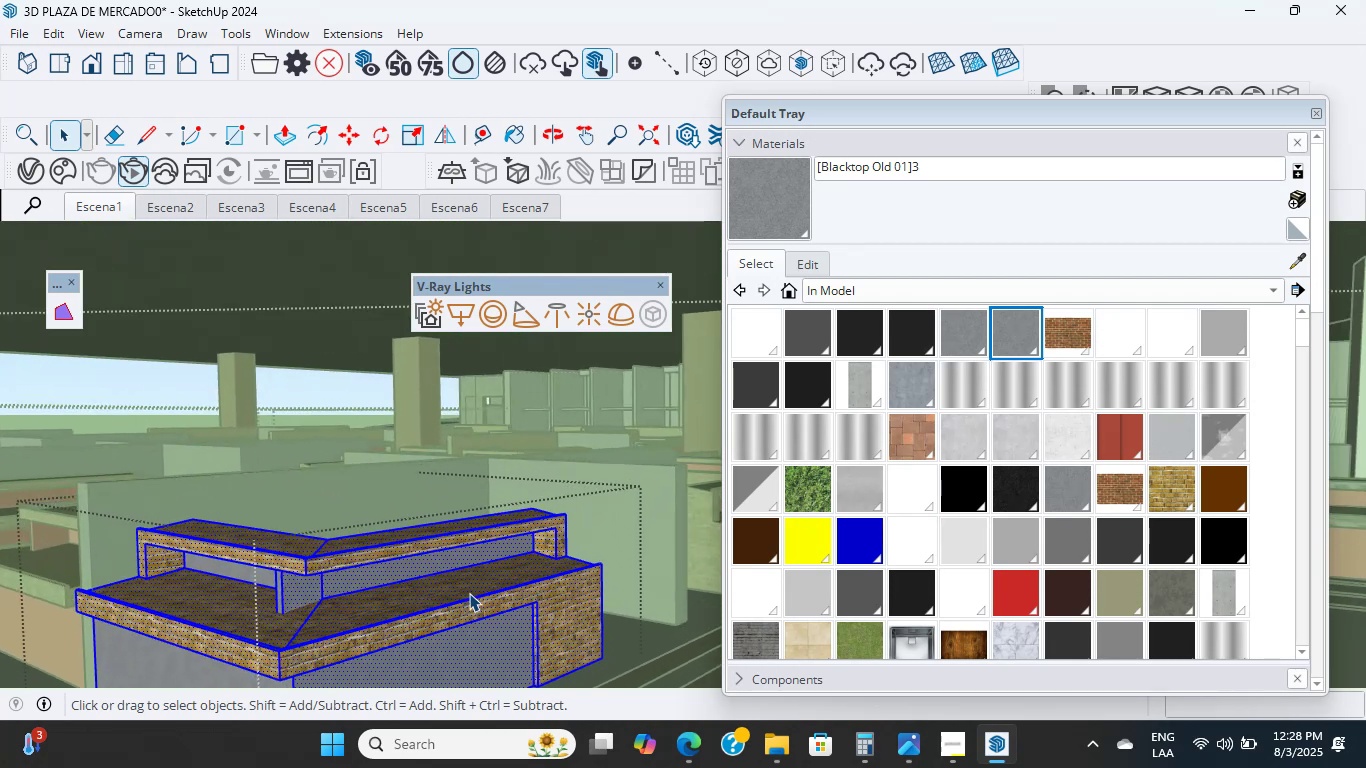 
left_click([470, 593])
 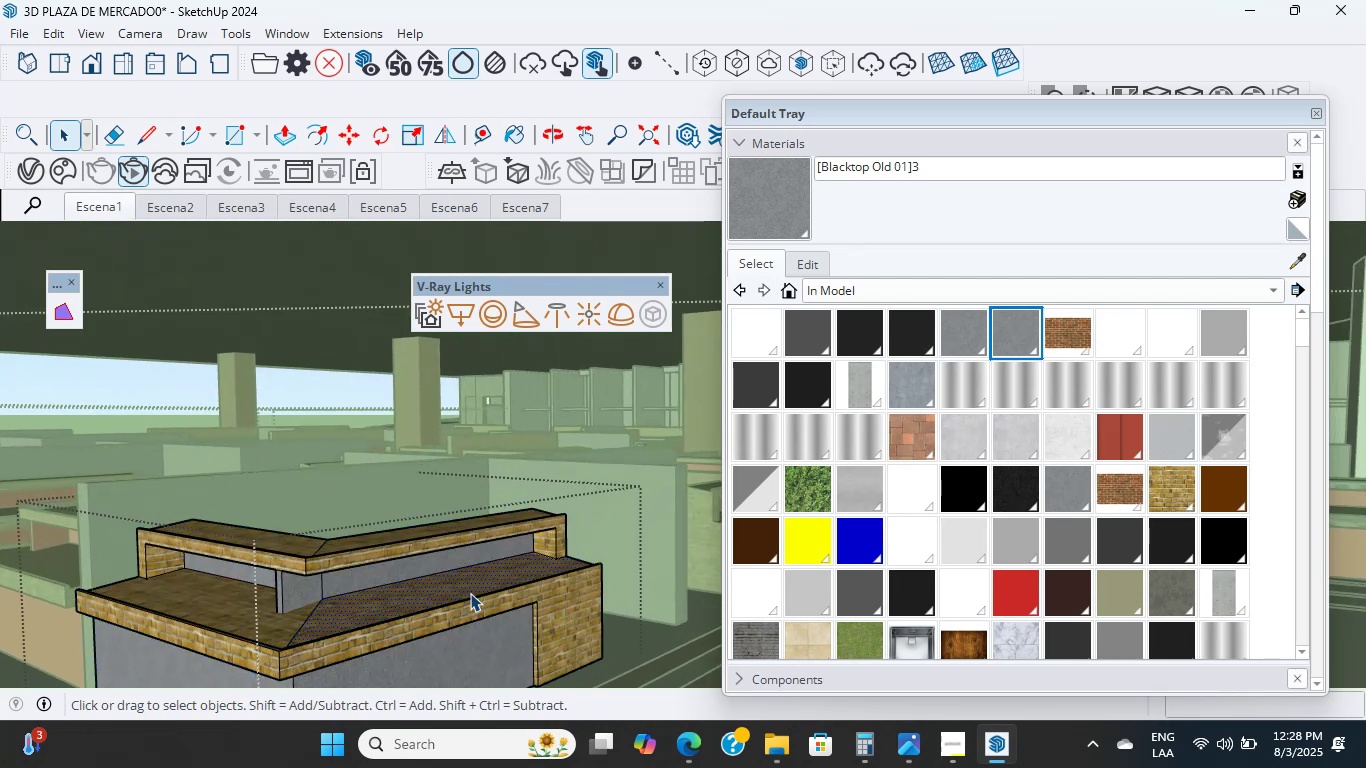 
scroll: coordinate [470, 593], scroll_direction: up, amount: 8.0
 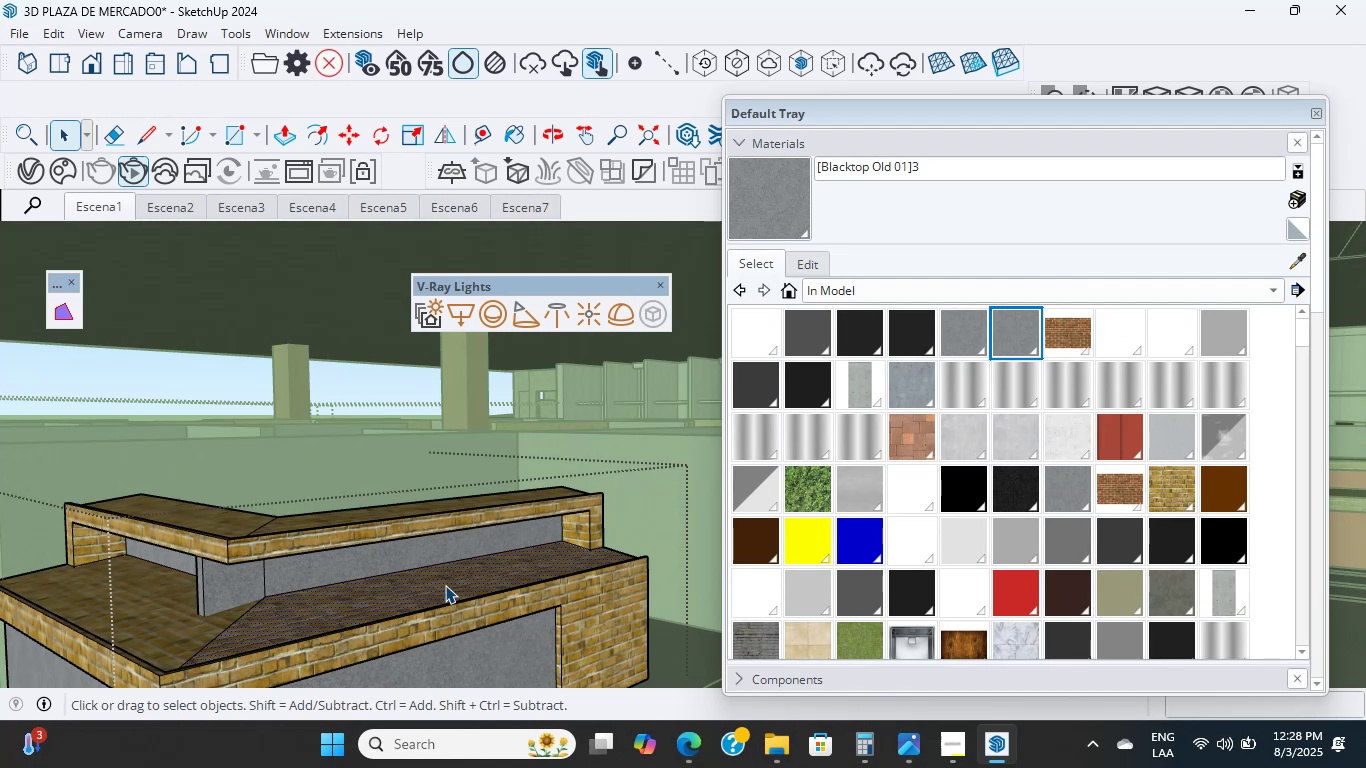 
wait(15.51)
 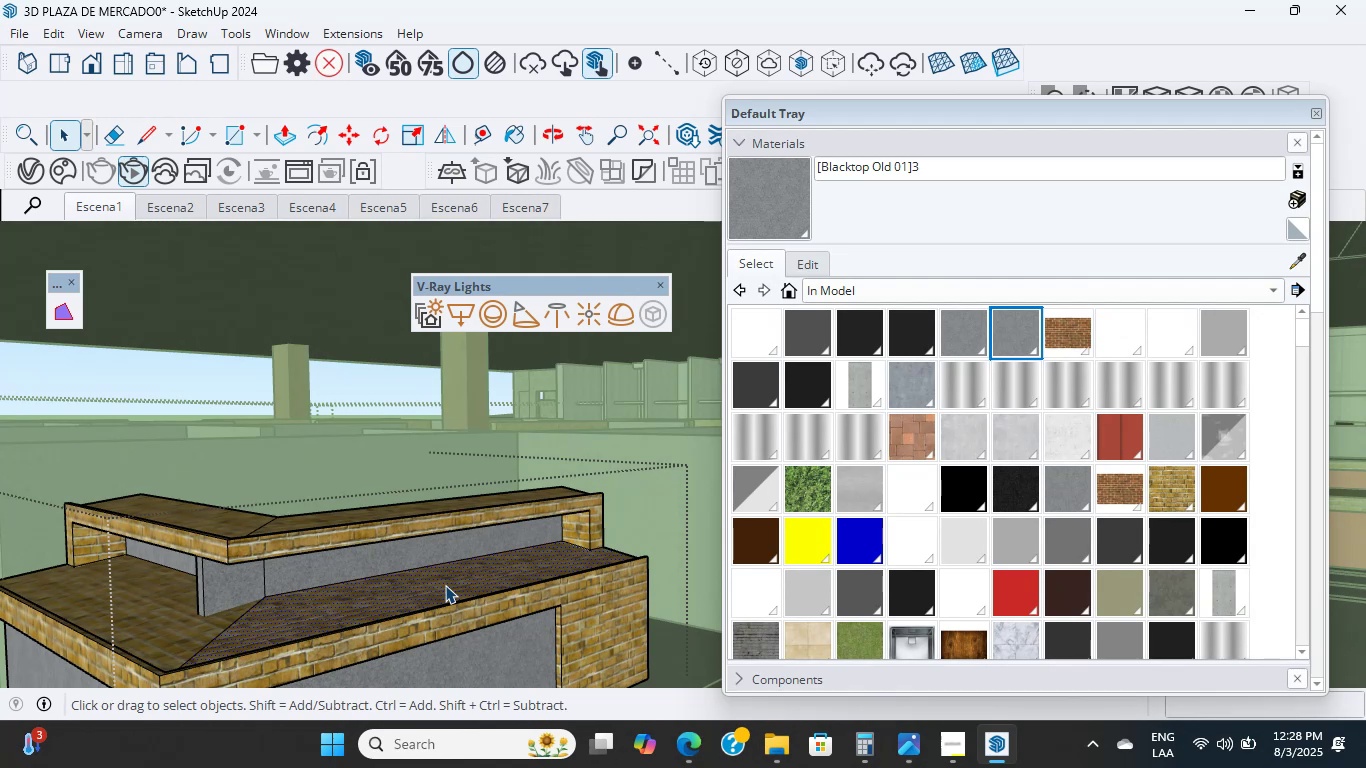 
scroll: coordinate [373, 584], scroll_direction: up, amount: 5.0
 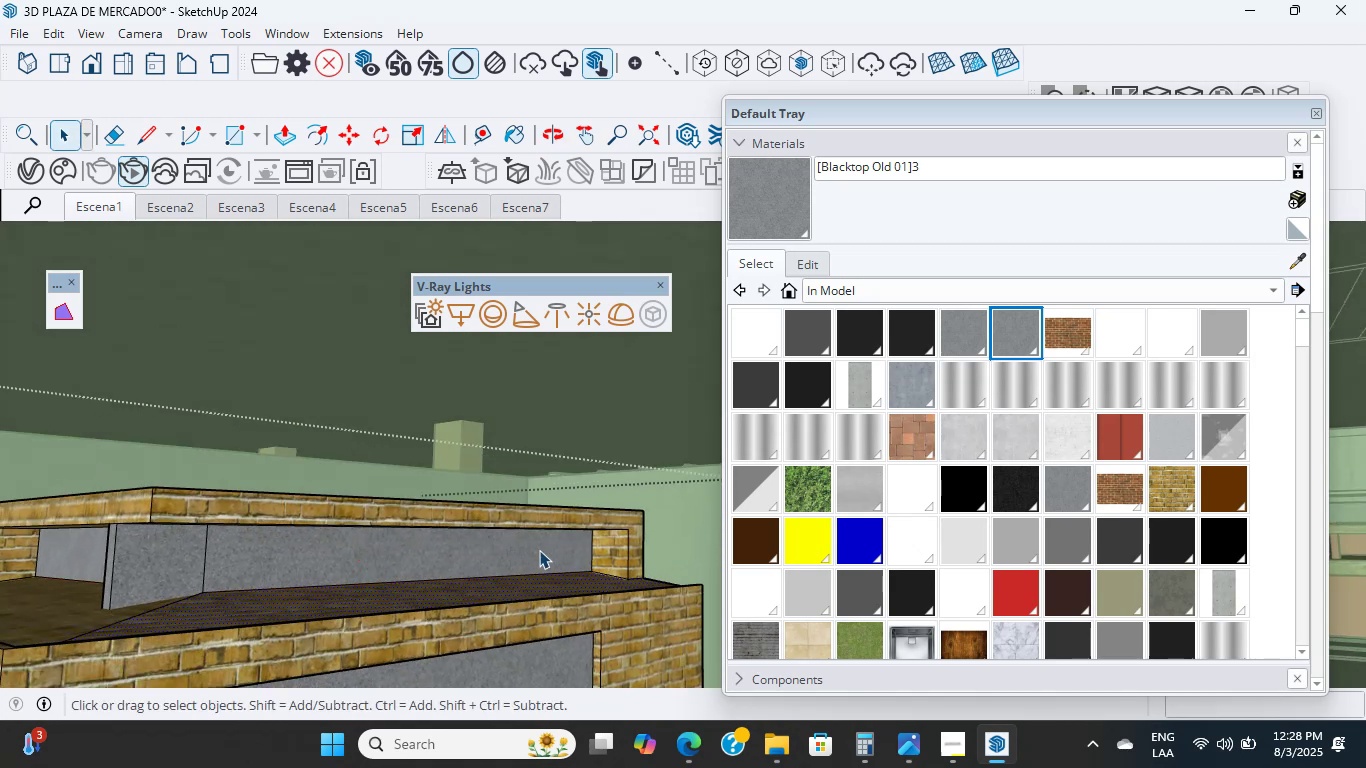 
scroll: coordinate [863, 514], scroll_direction: down, amount: 4.0
 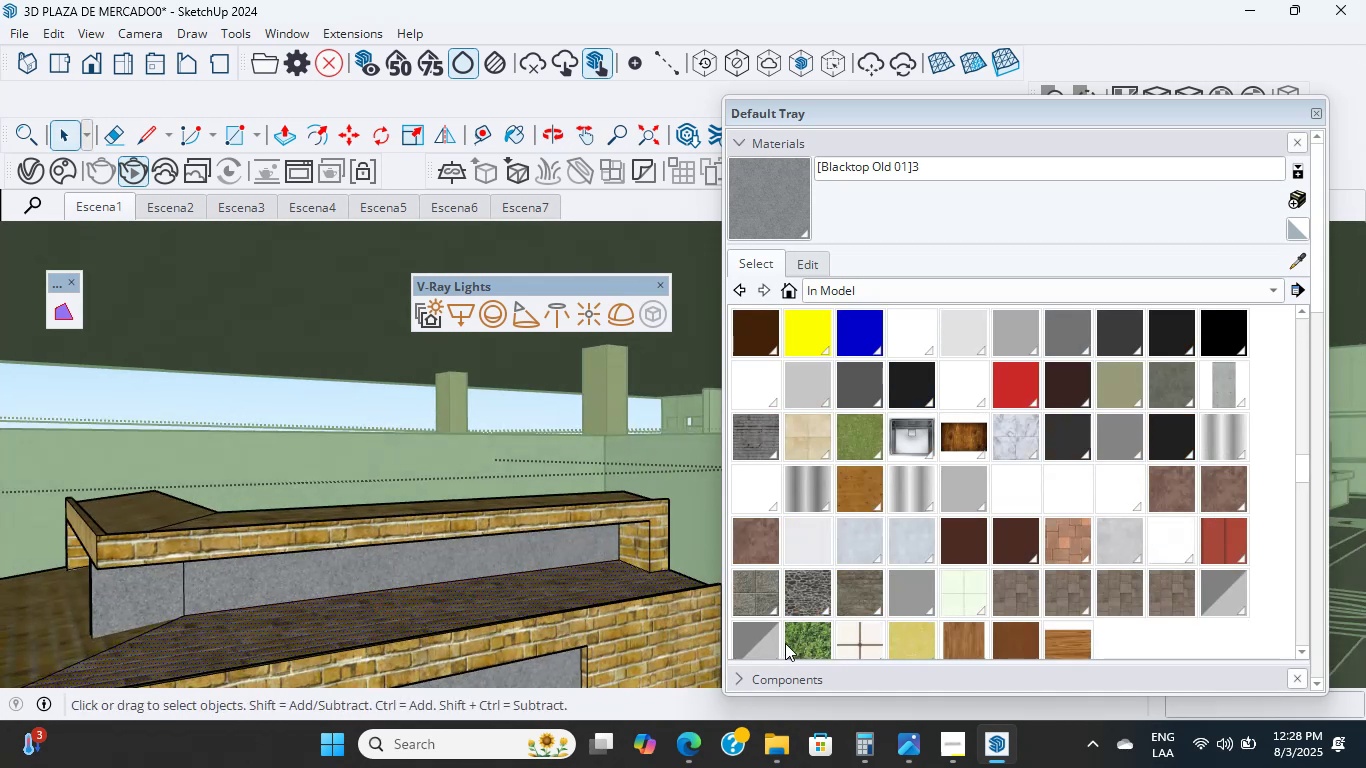 
left_click([804, 596])
 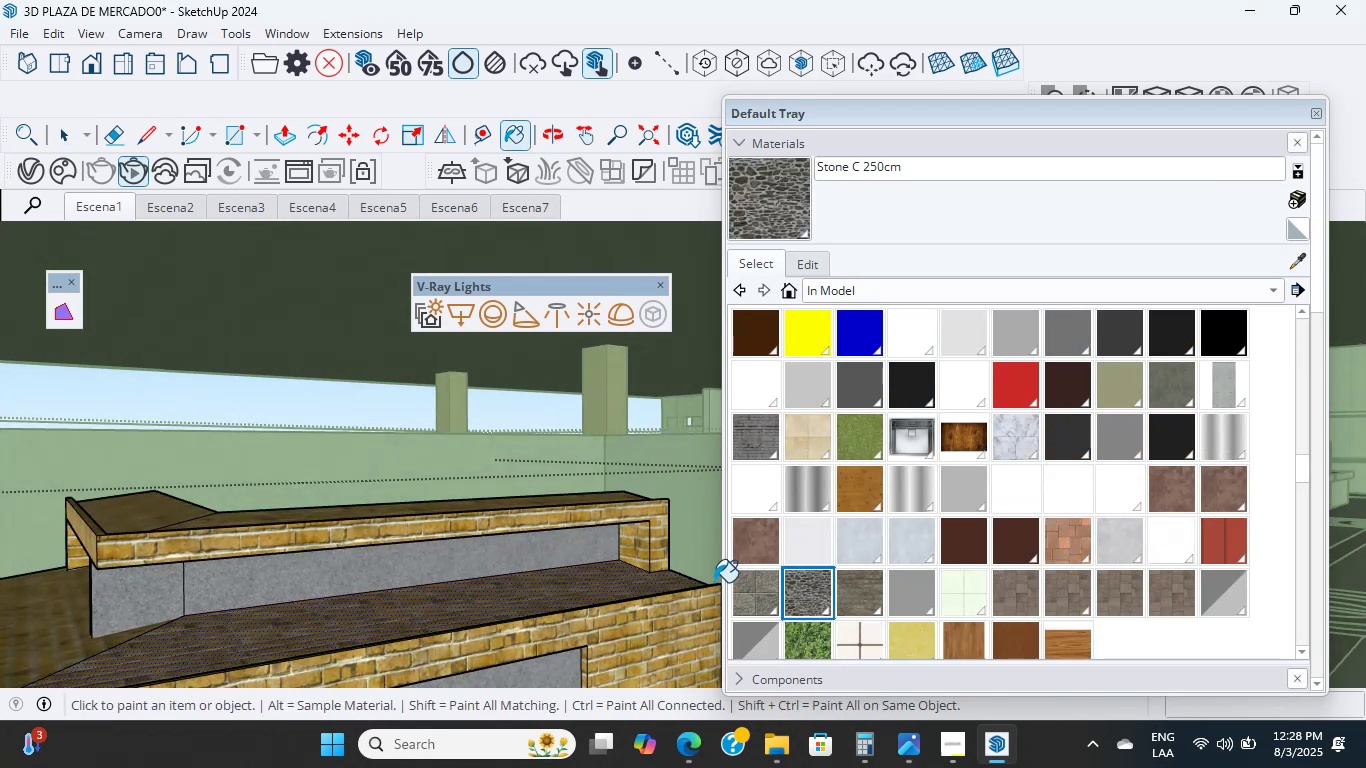 
scroll: coordinate [440, 633], scroll_direction: up, amount: 4.0
 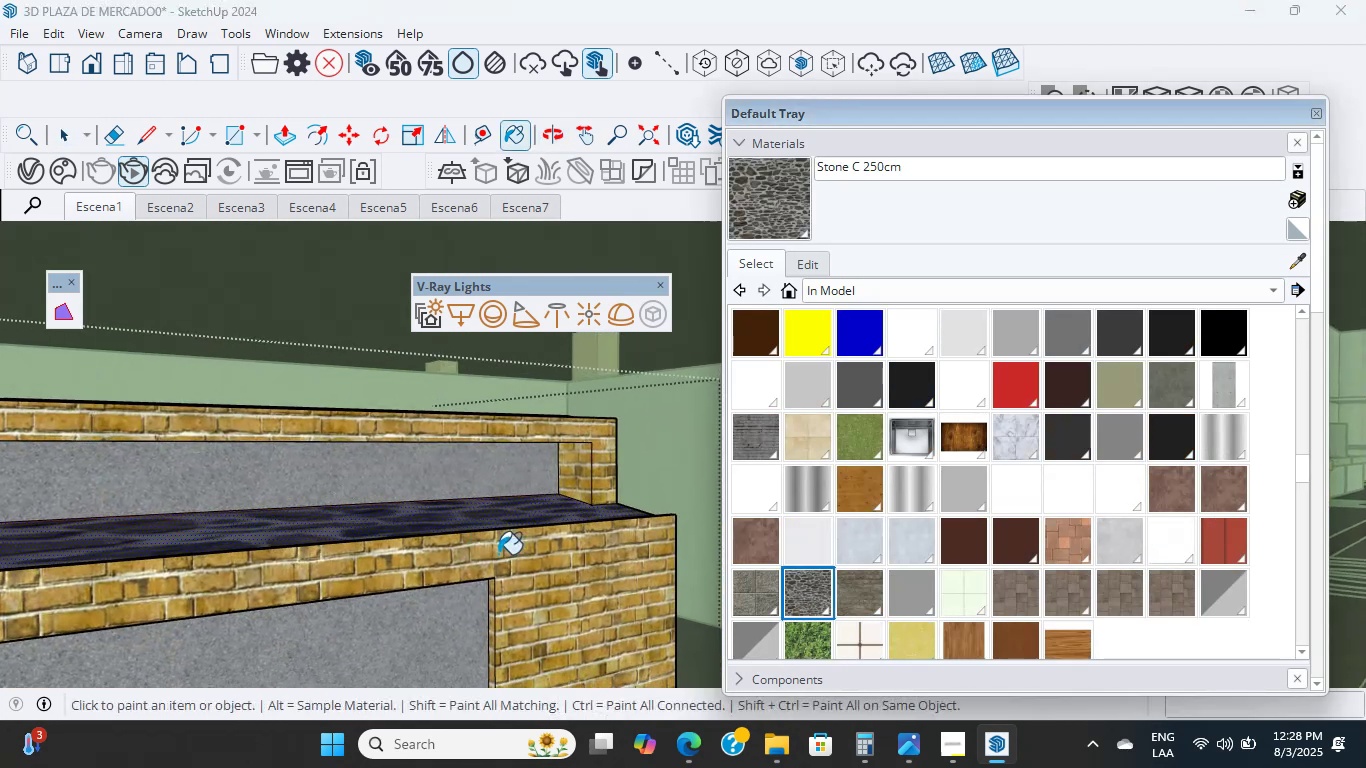 
left_click([327, 642])
 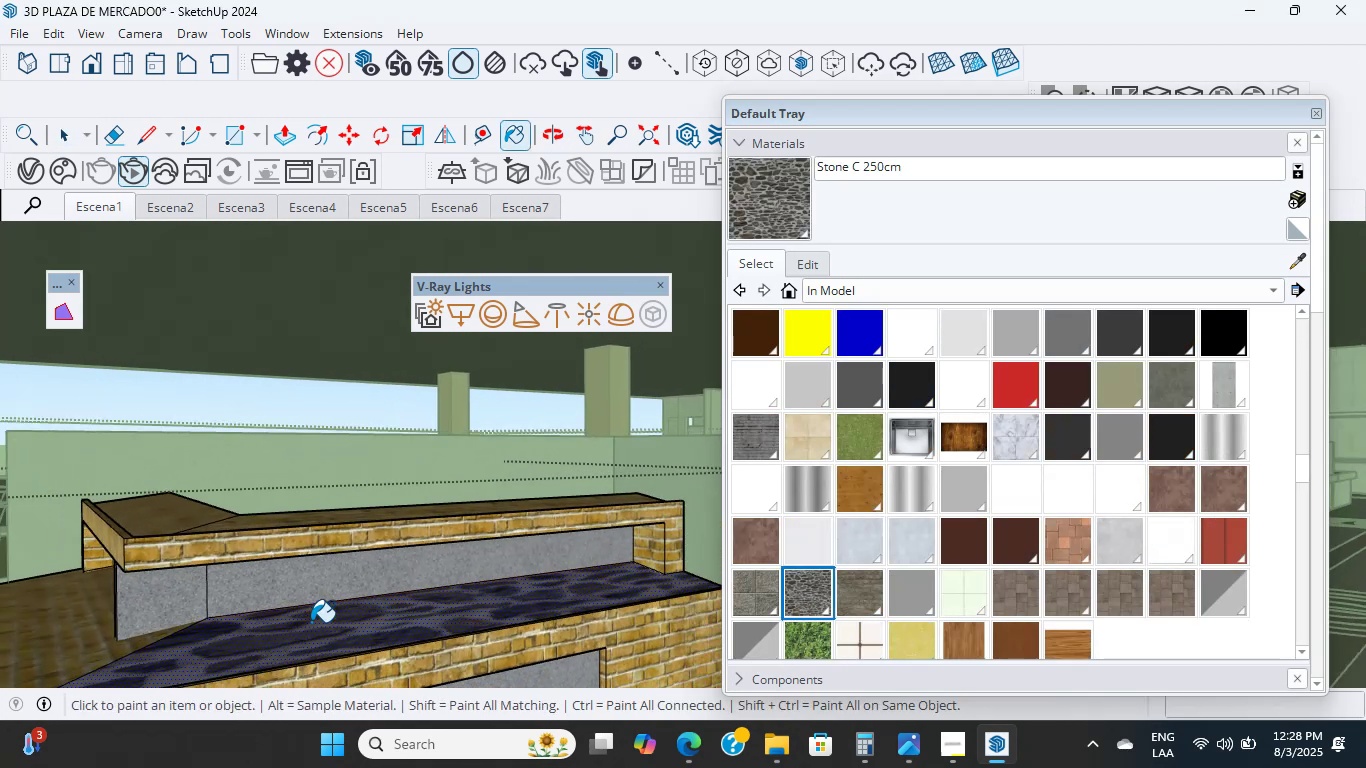 
hold_key(key=ShiftLeft, duration=0.31)
 